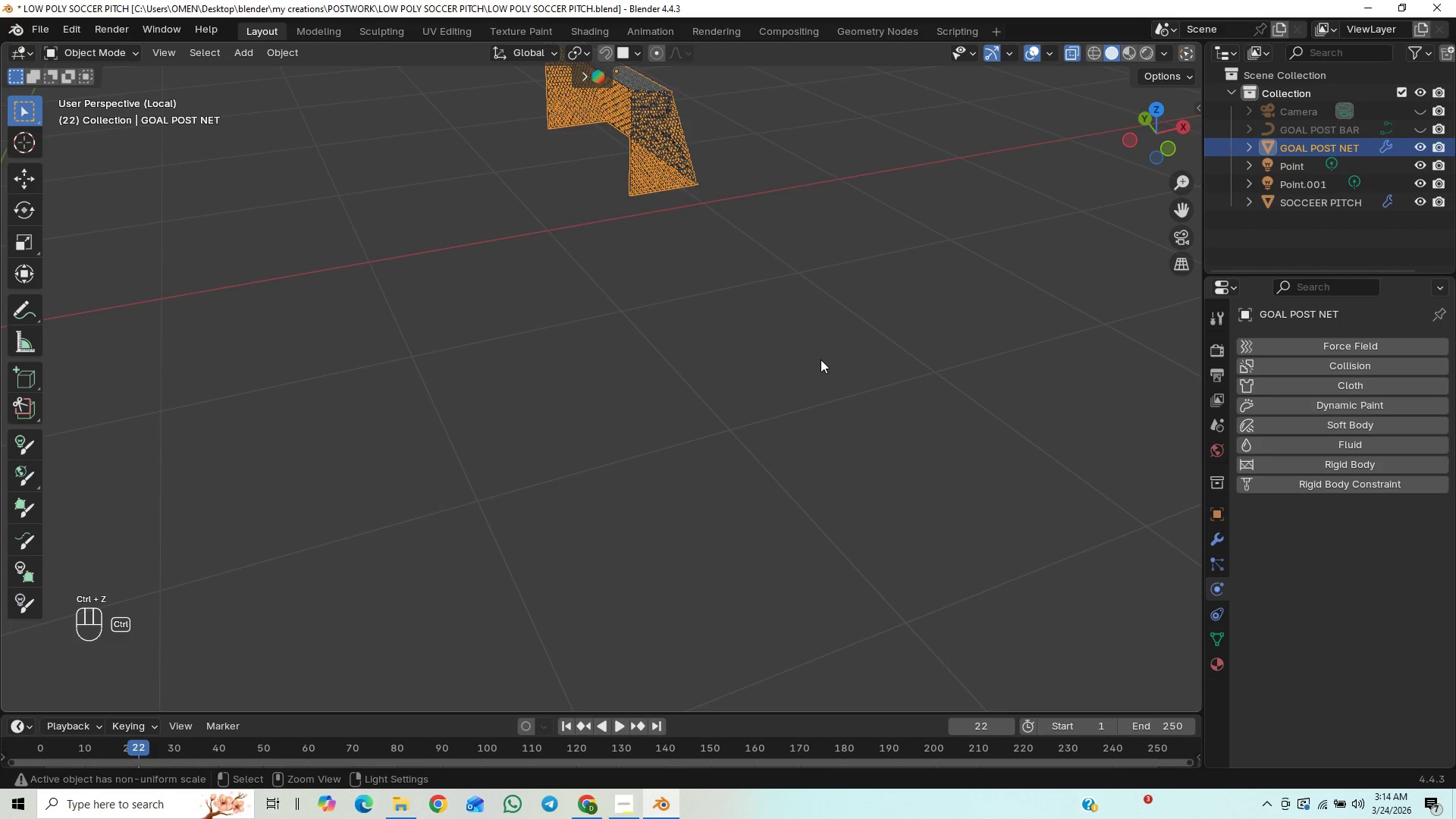 
key(Control+Z)
 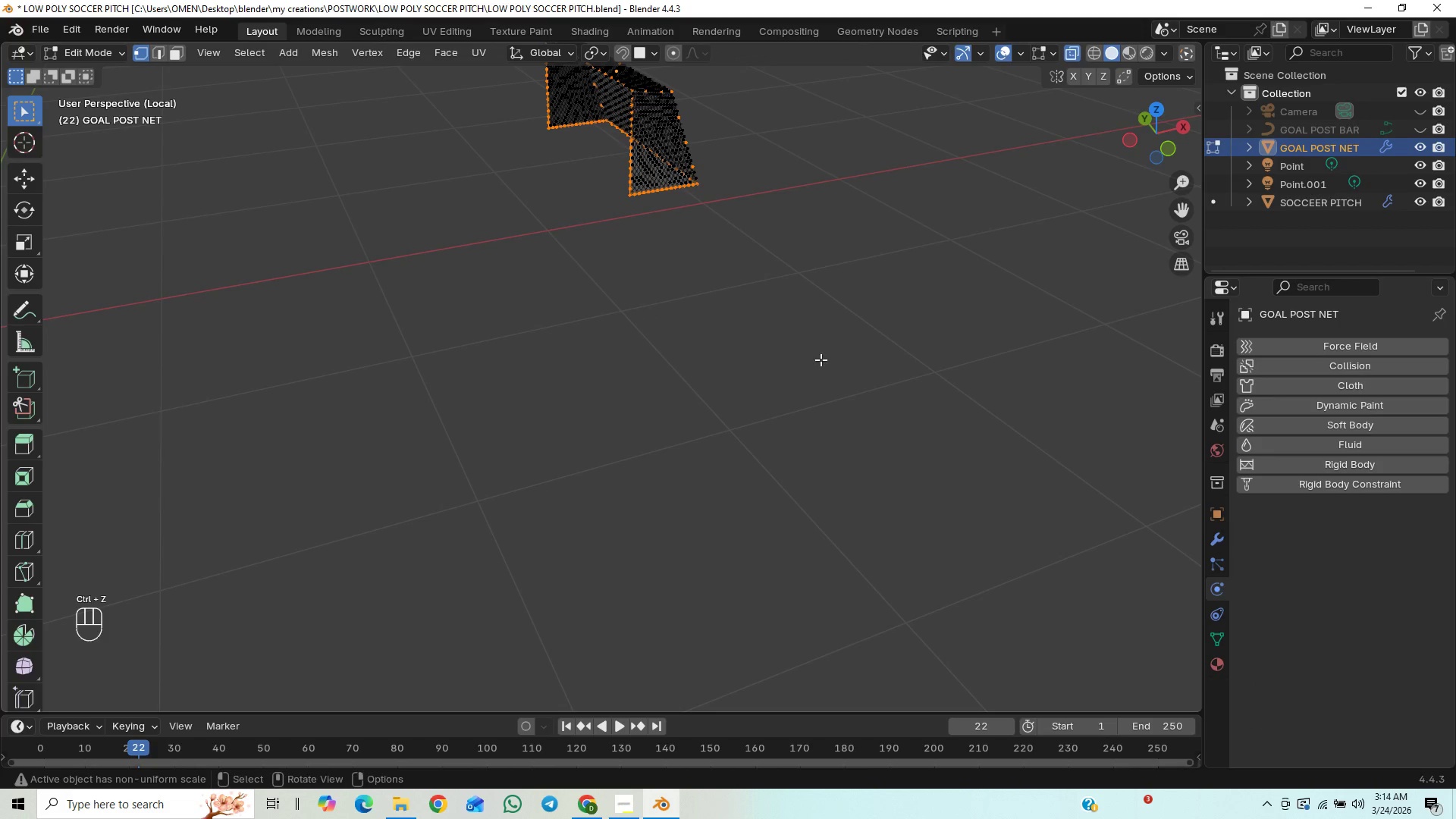 
hold_key(key=ShiftLeft, duration=1.09)
 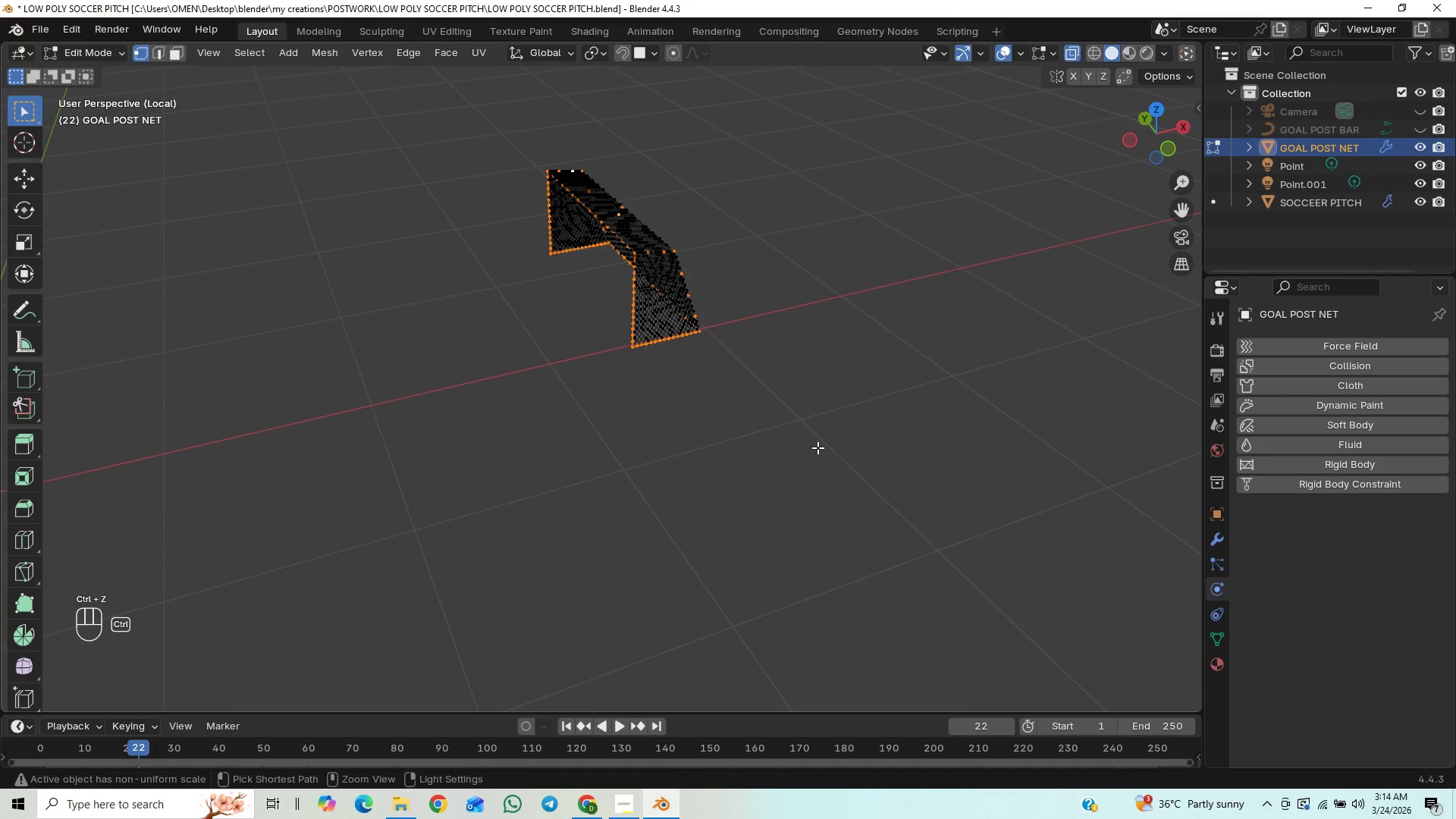 
hold_key(key=ShiftLeft, duration=17.09)
 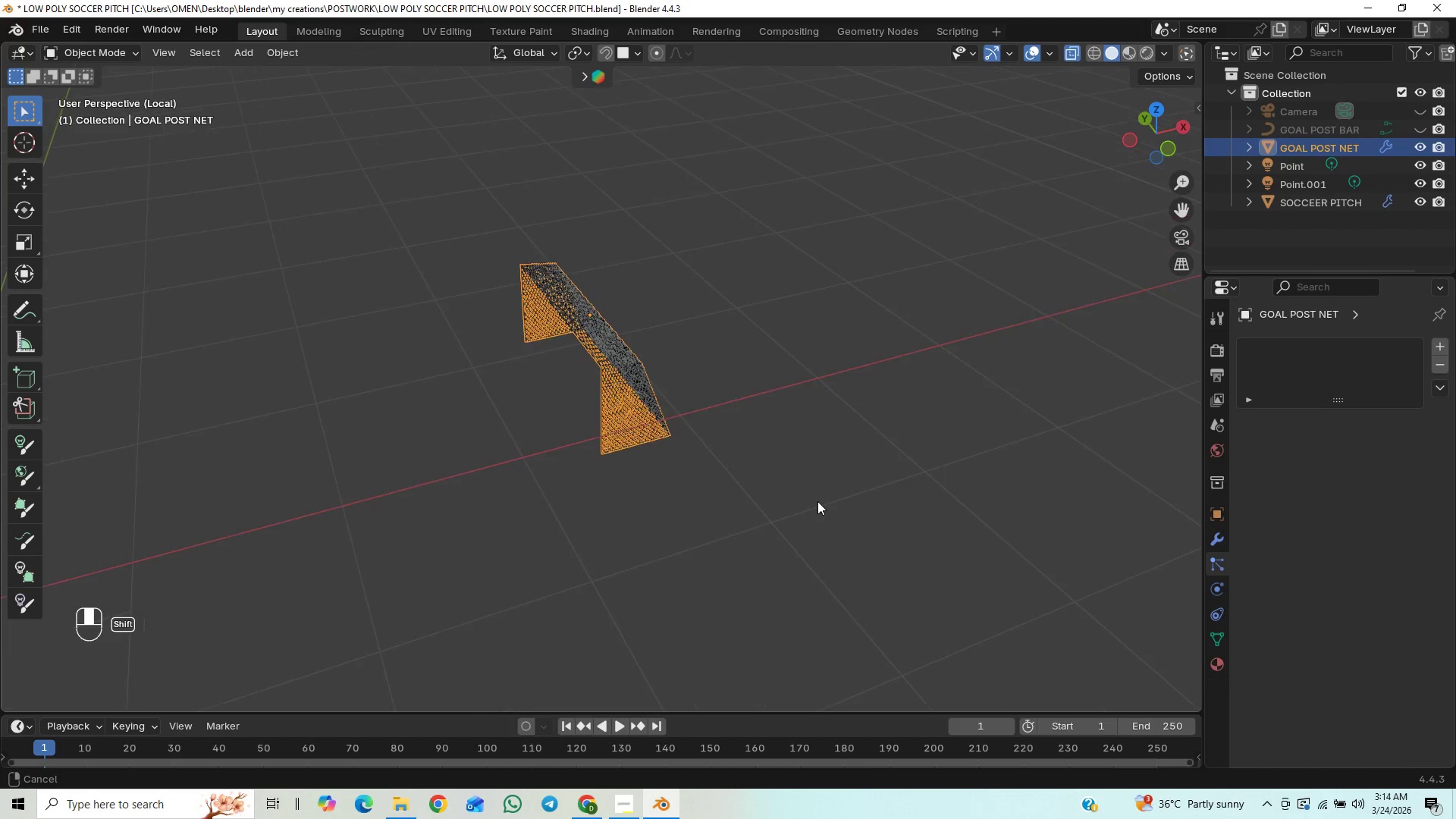 
key(Control+Z)
 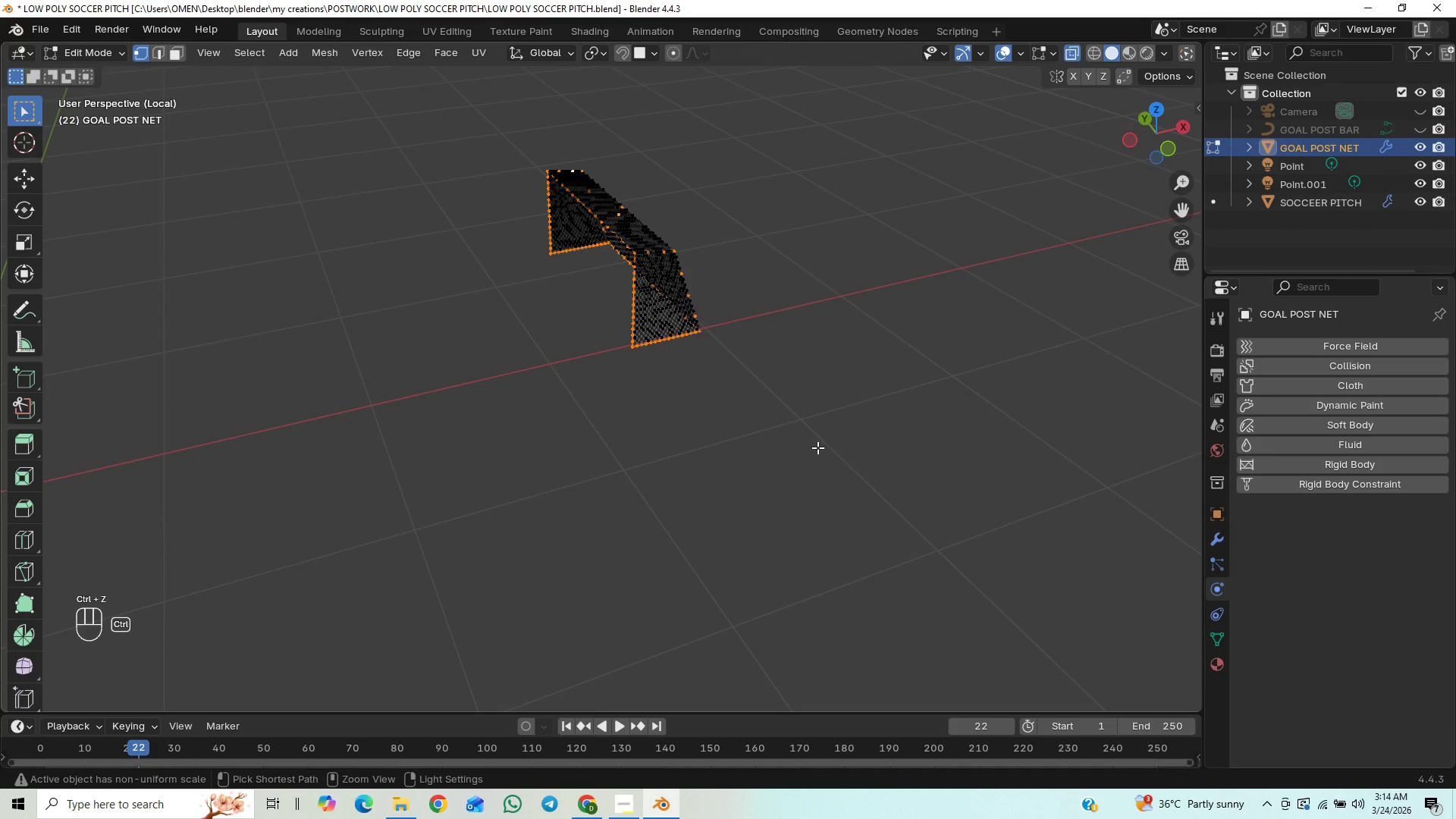 
key(Control+Z)
 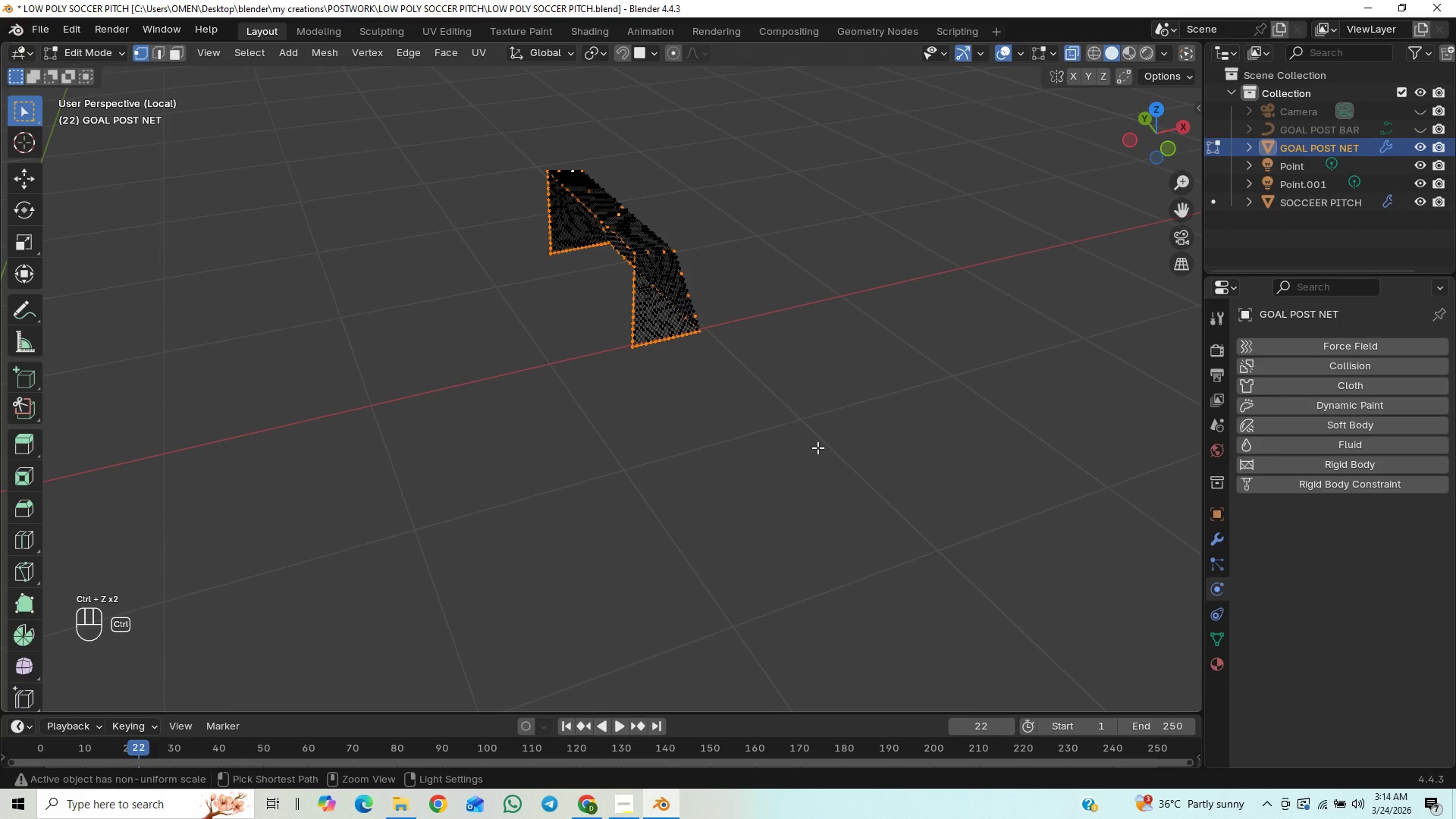 
key(Control+Z)
 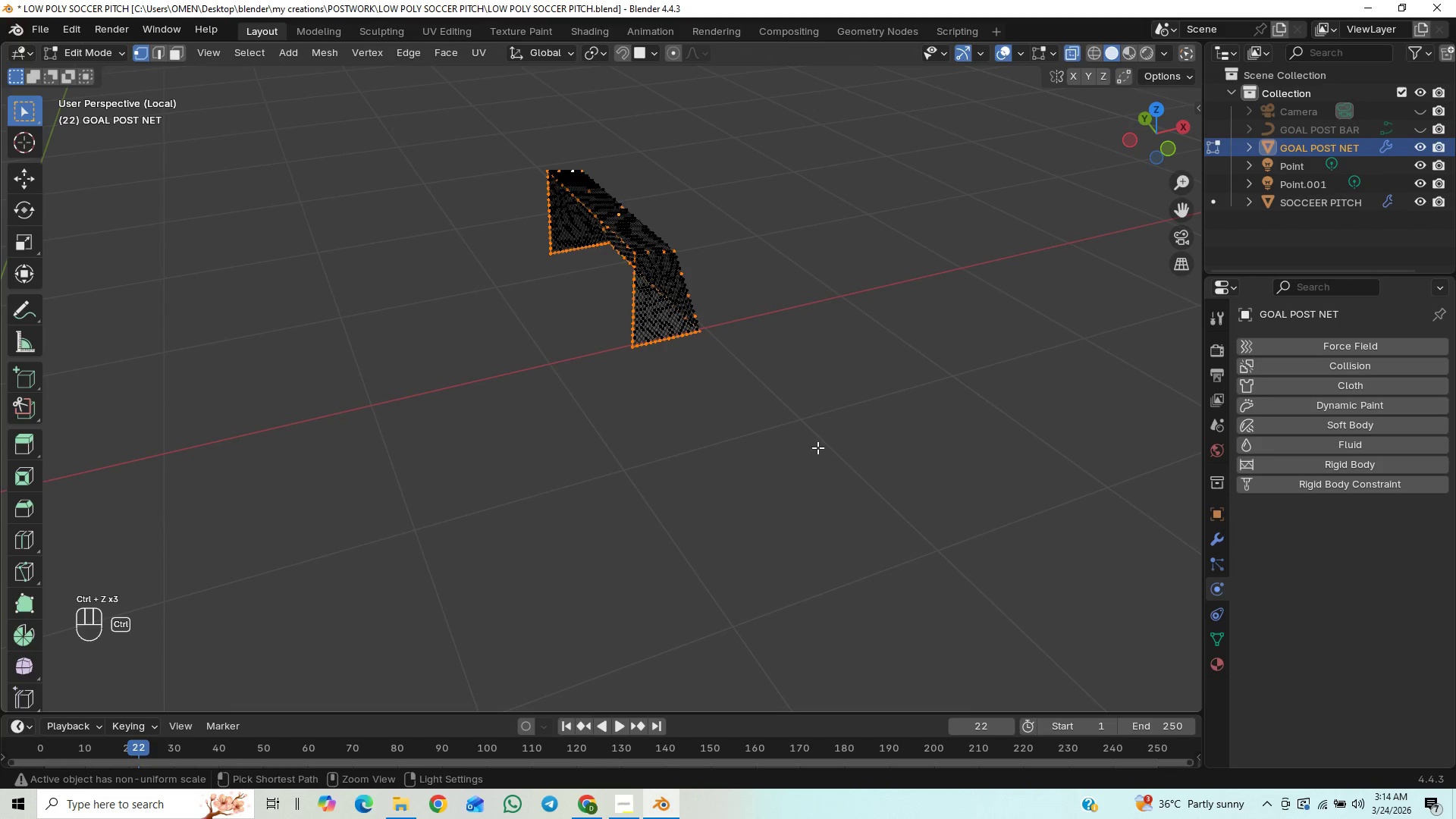 
key(Control+Z)
 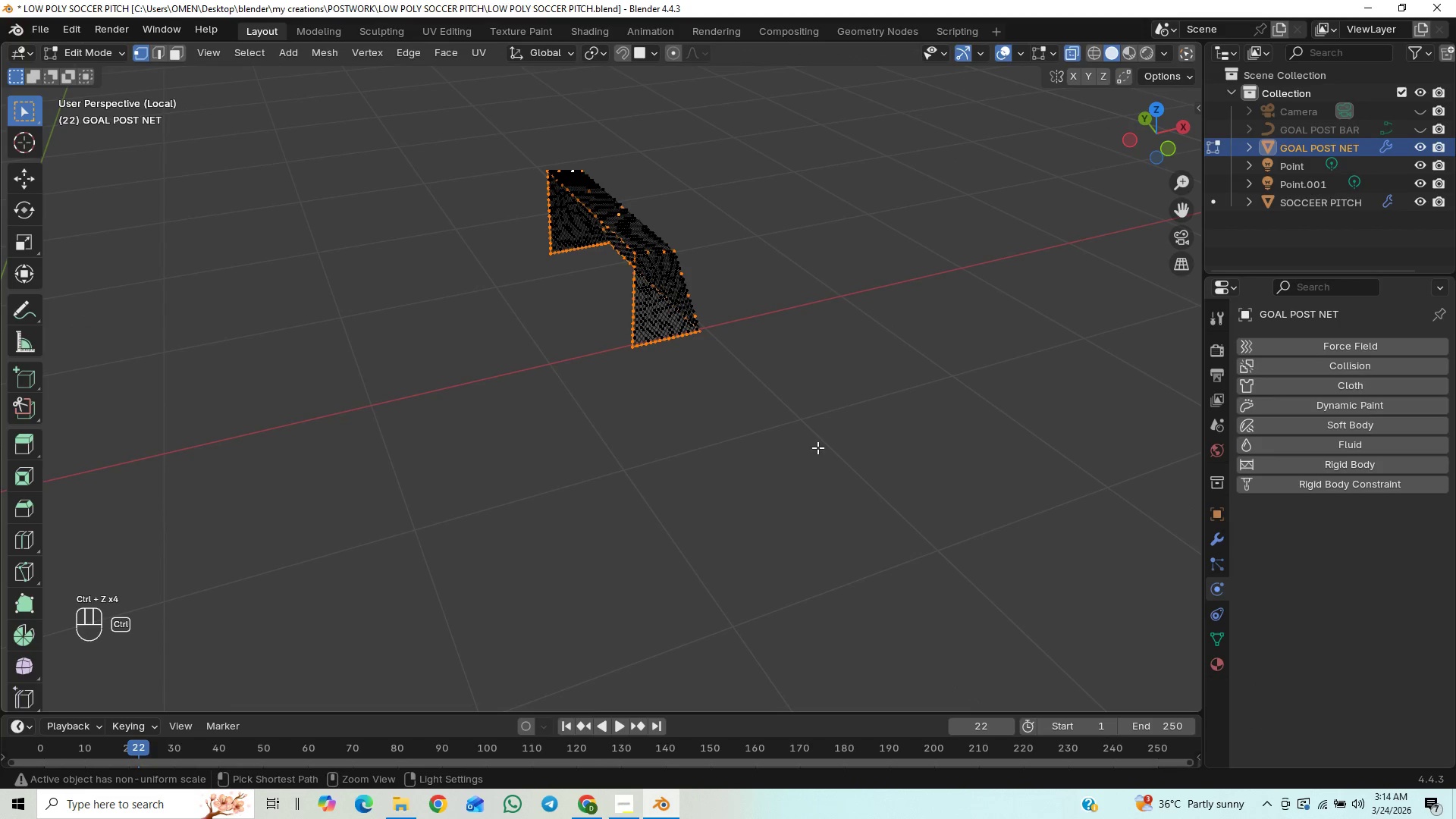 
key(Control+Z)
 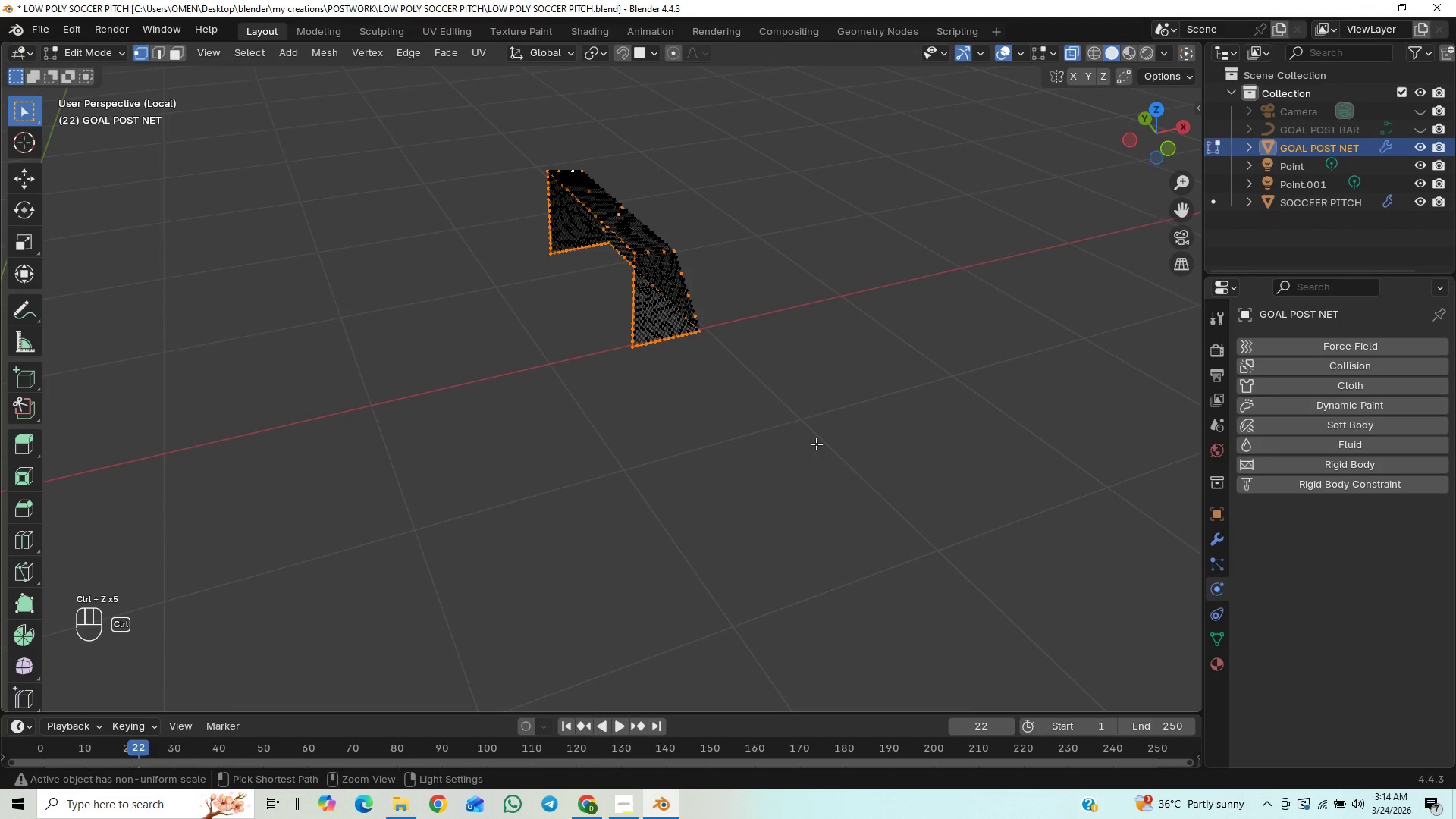 
key(Control+Z)
 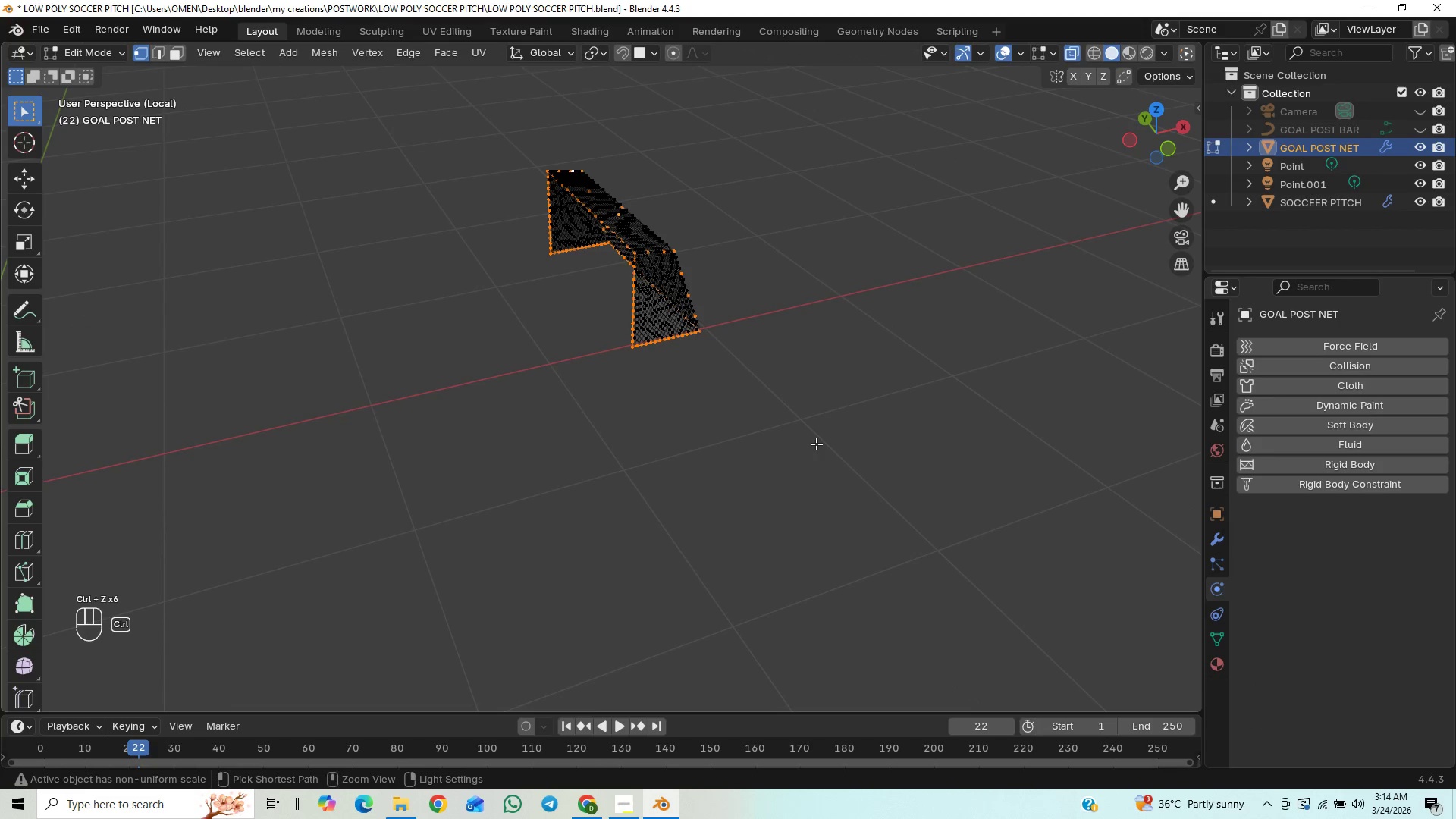 
key(Control+Z)
 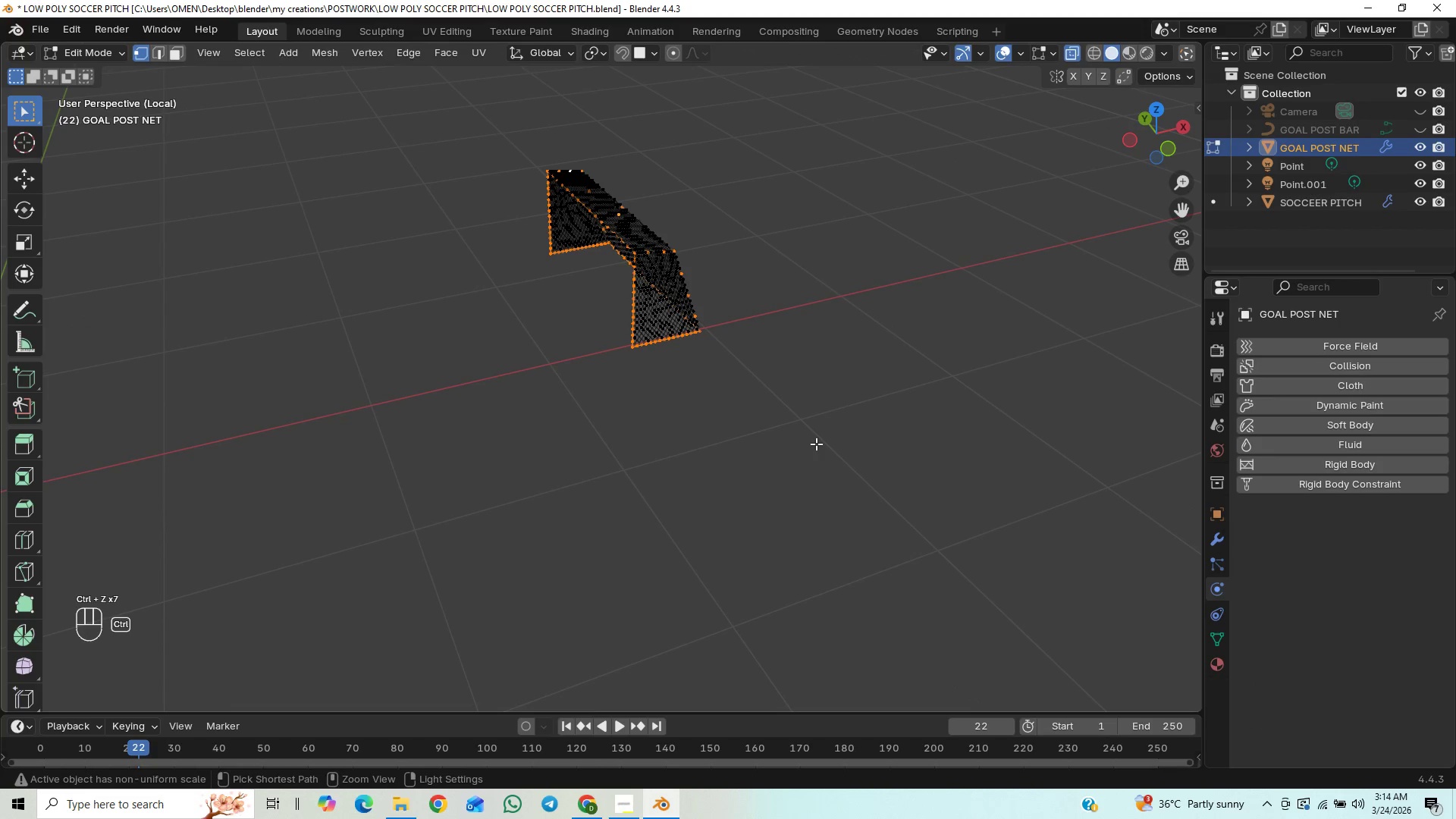 
key(Control+Z)
 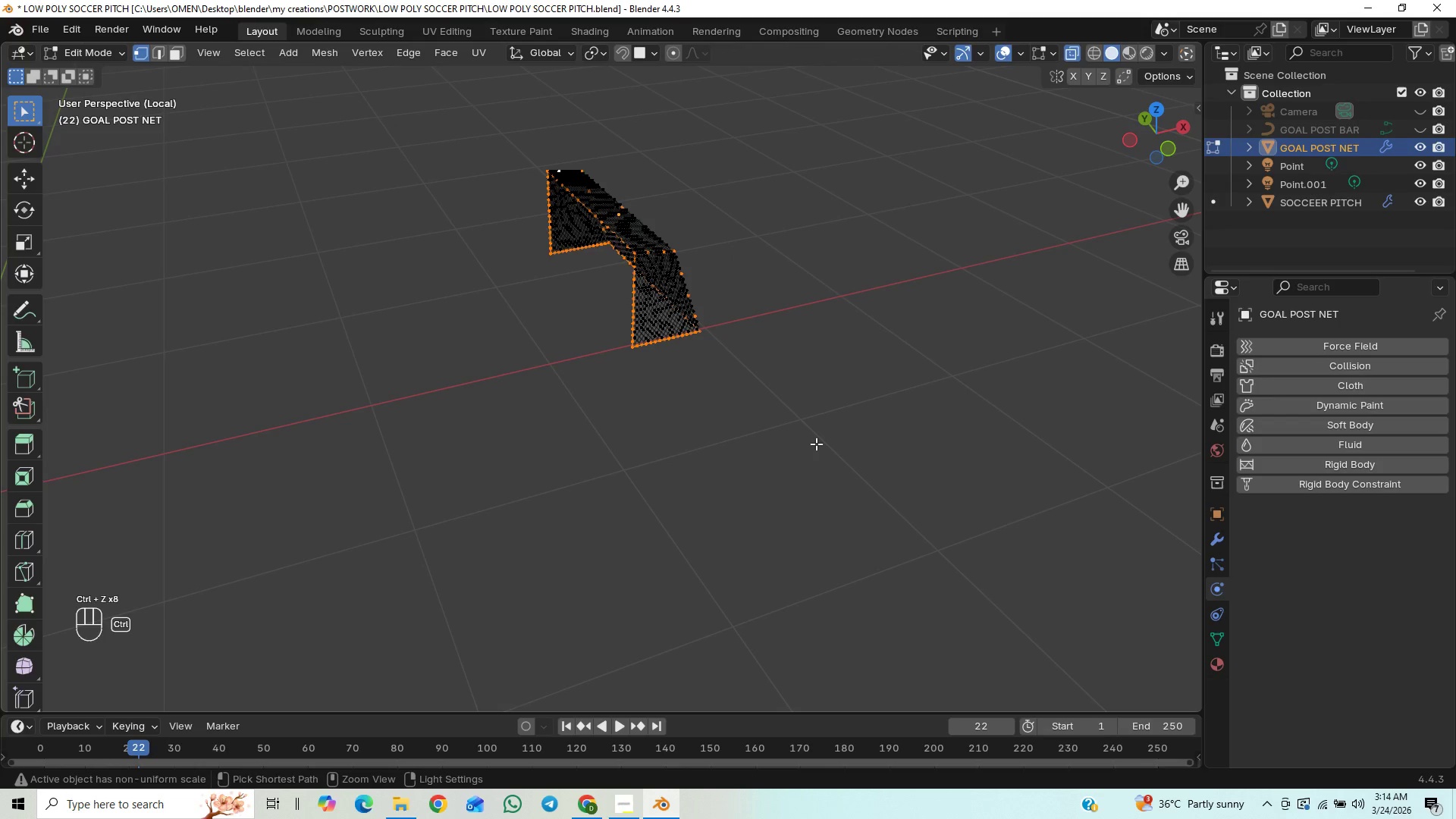 
key(Control+Z)
 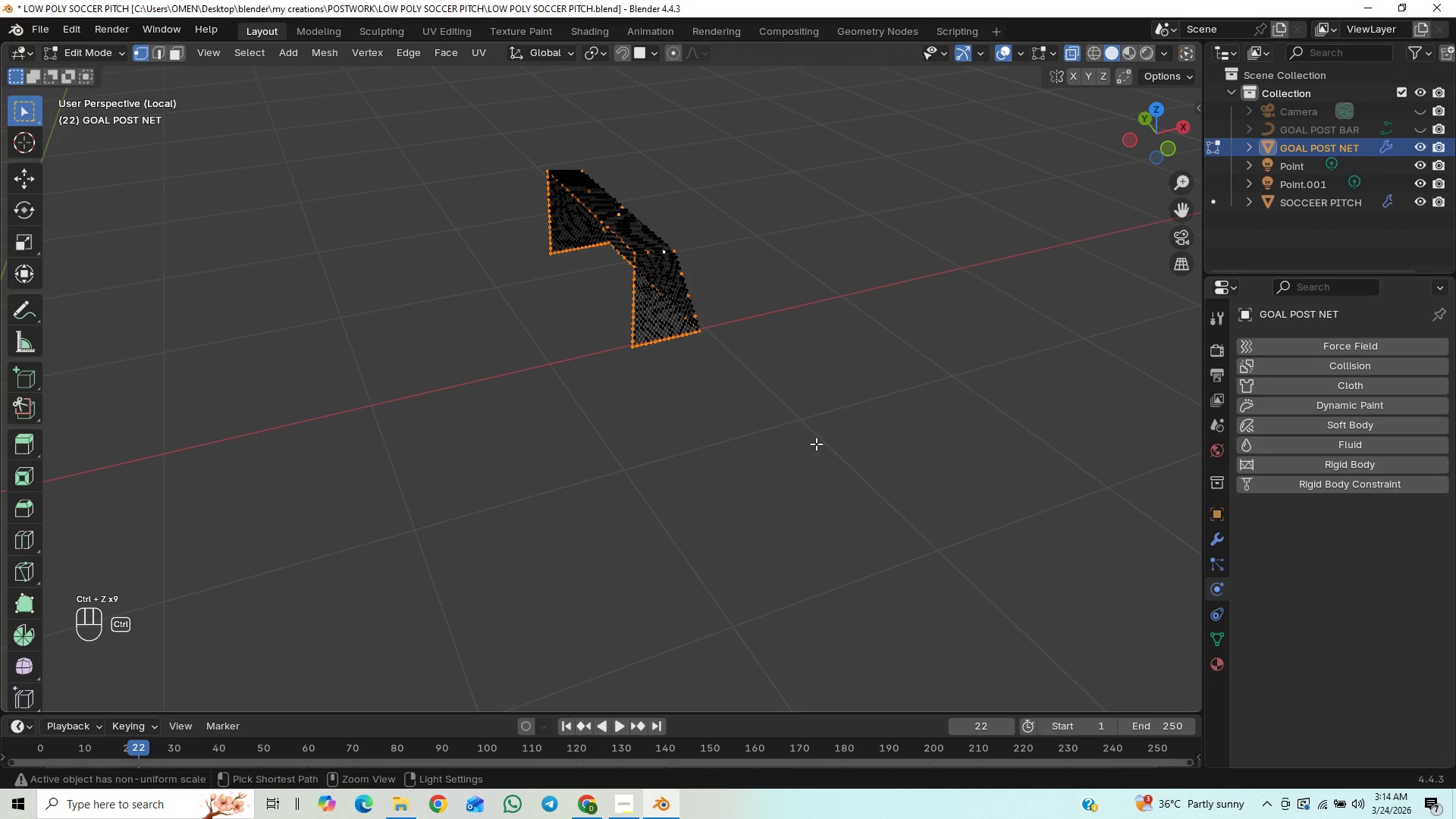 
key(Control+Z)
 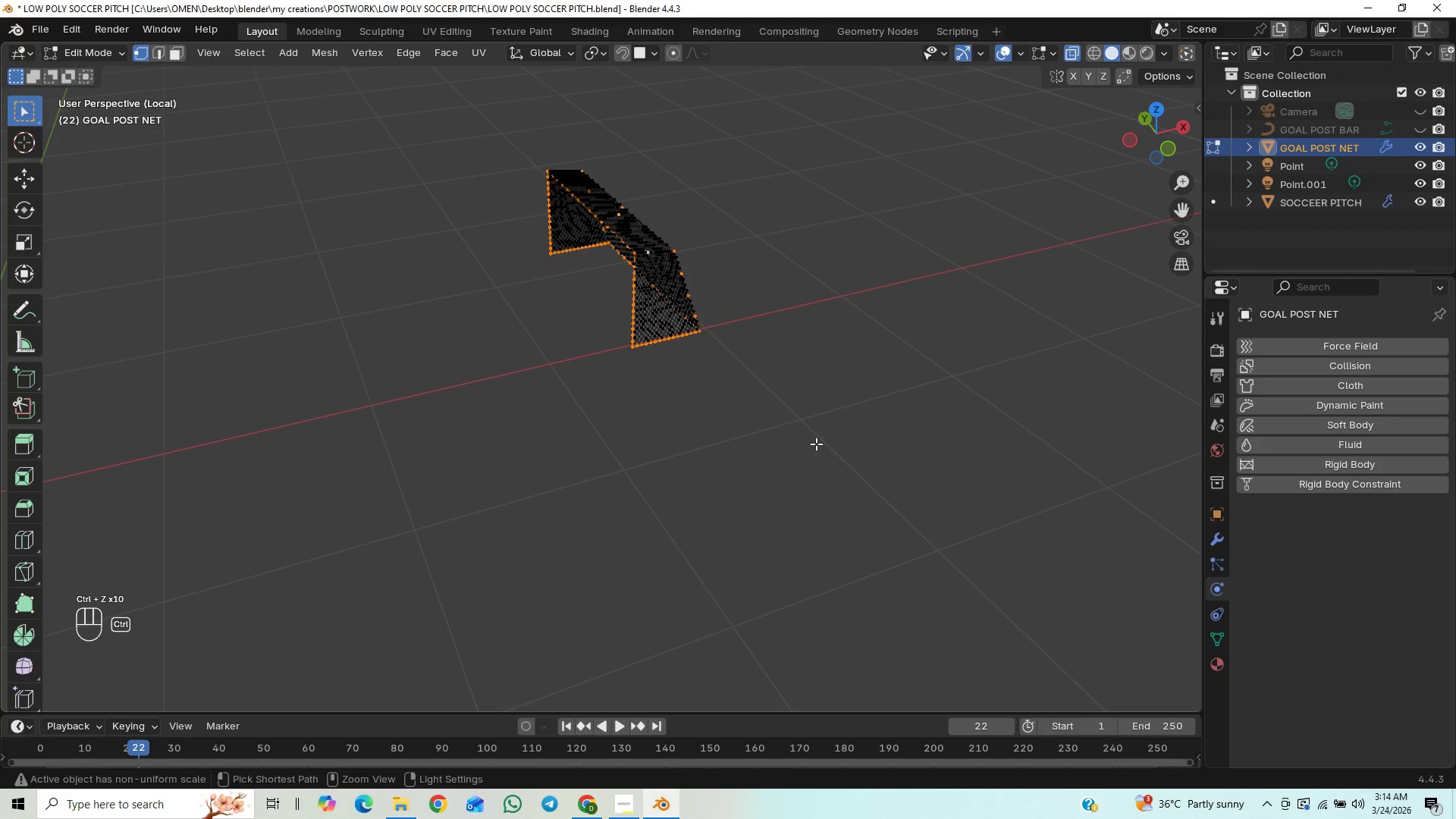 
key(Control+Z)
 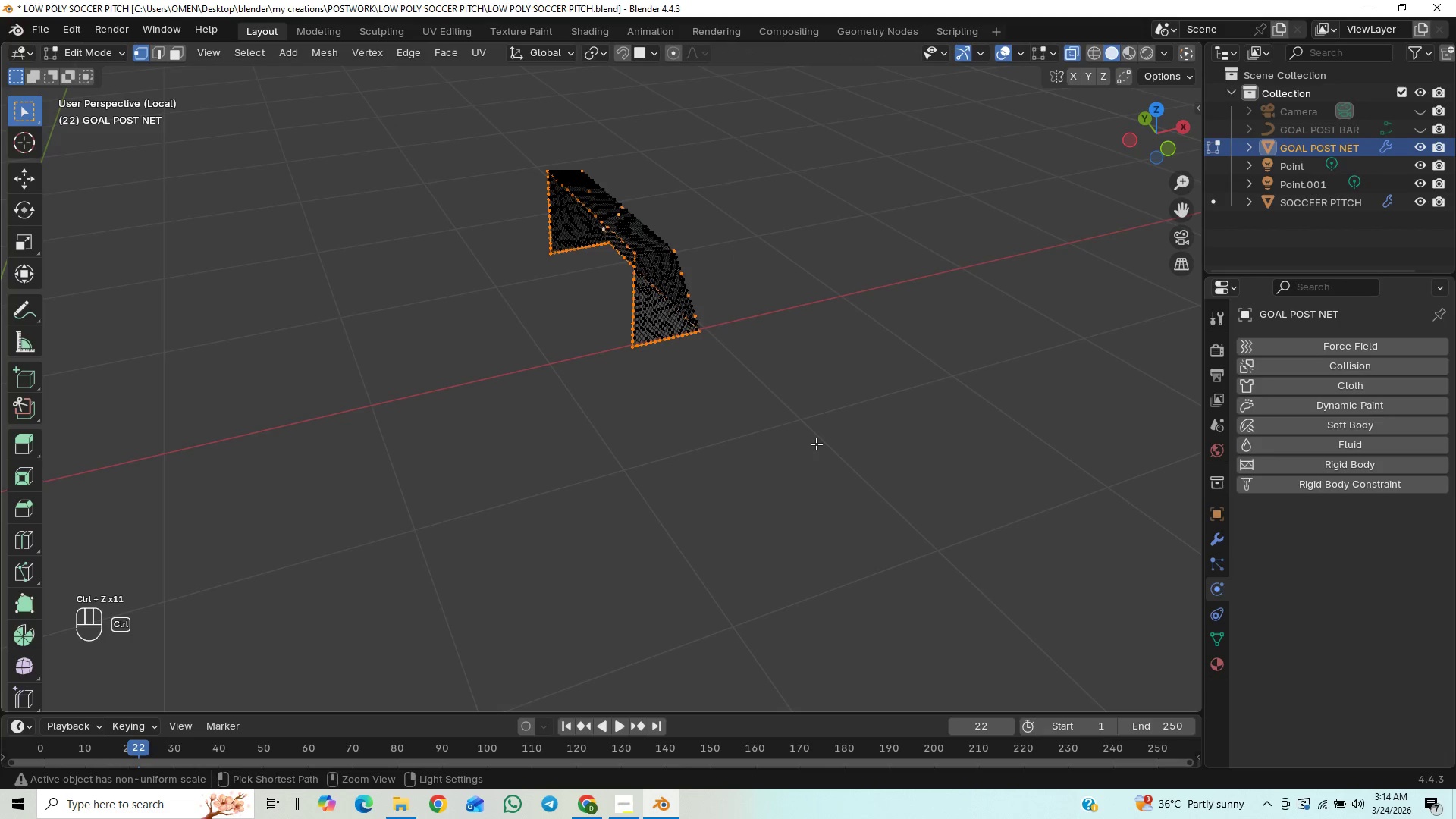 
key(Control+Z)
 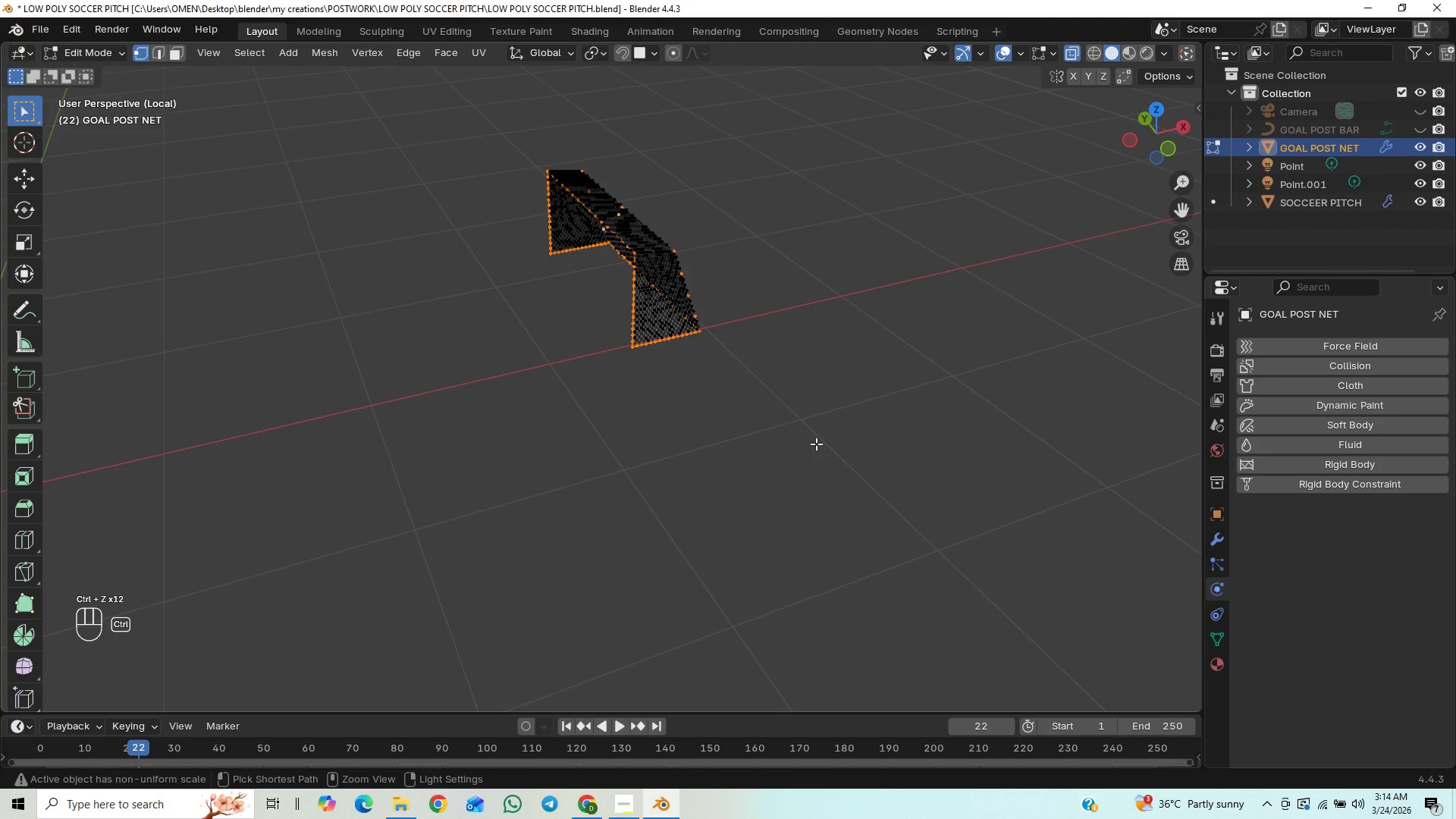 
key(Control+Z)
 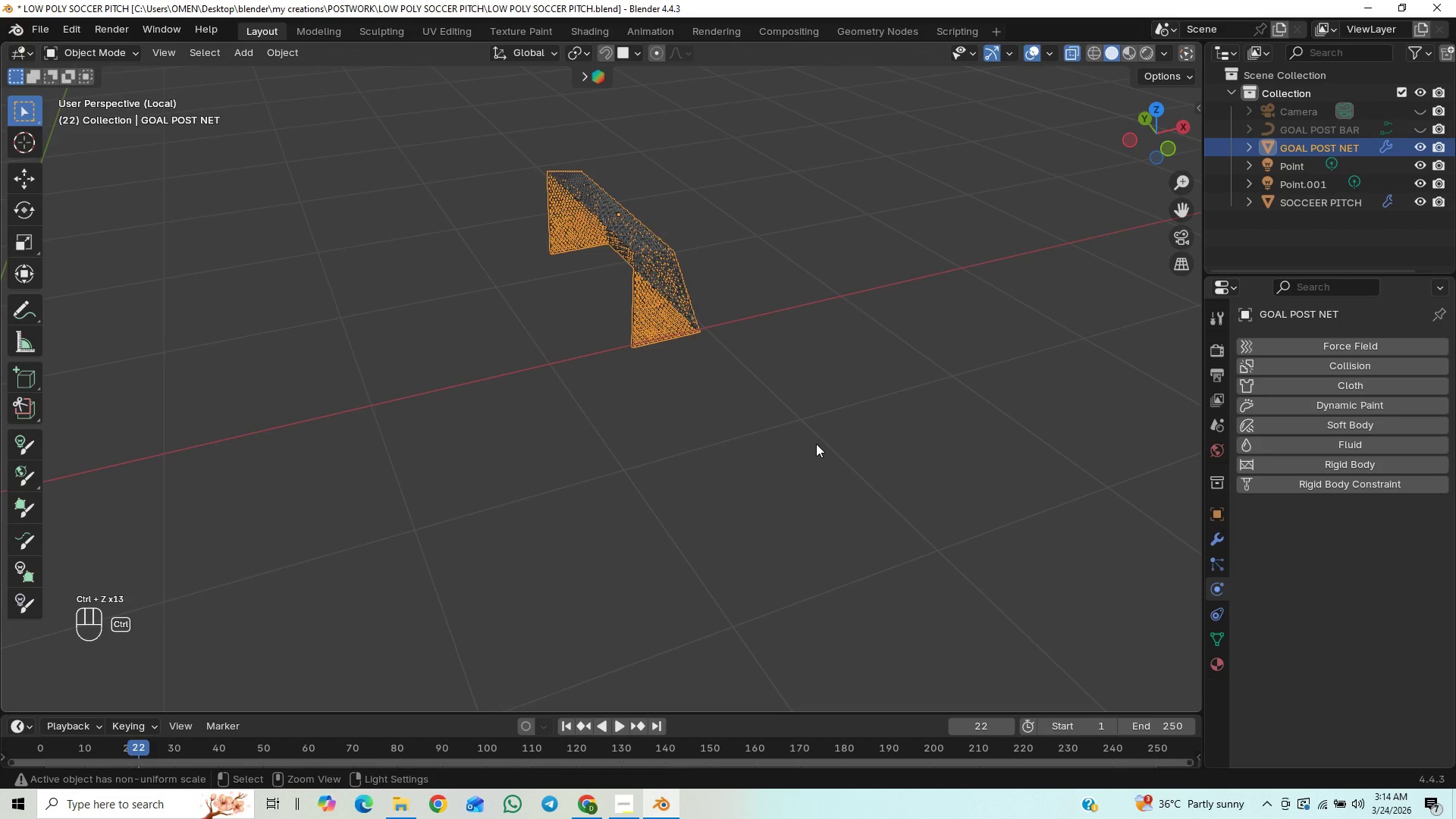 
key(Control+Z)
 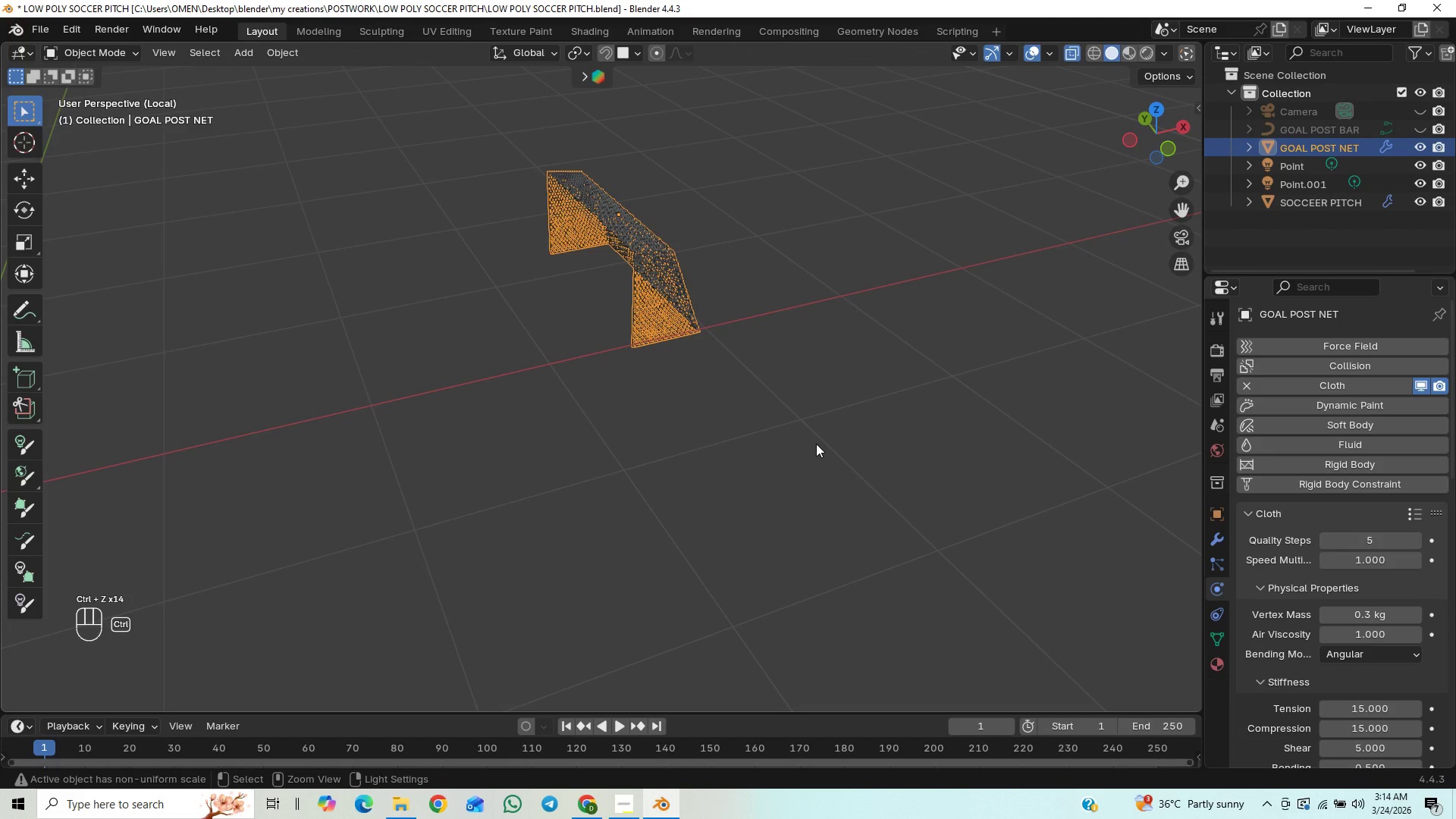 
key(Control+Z)
 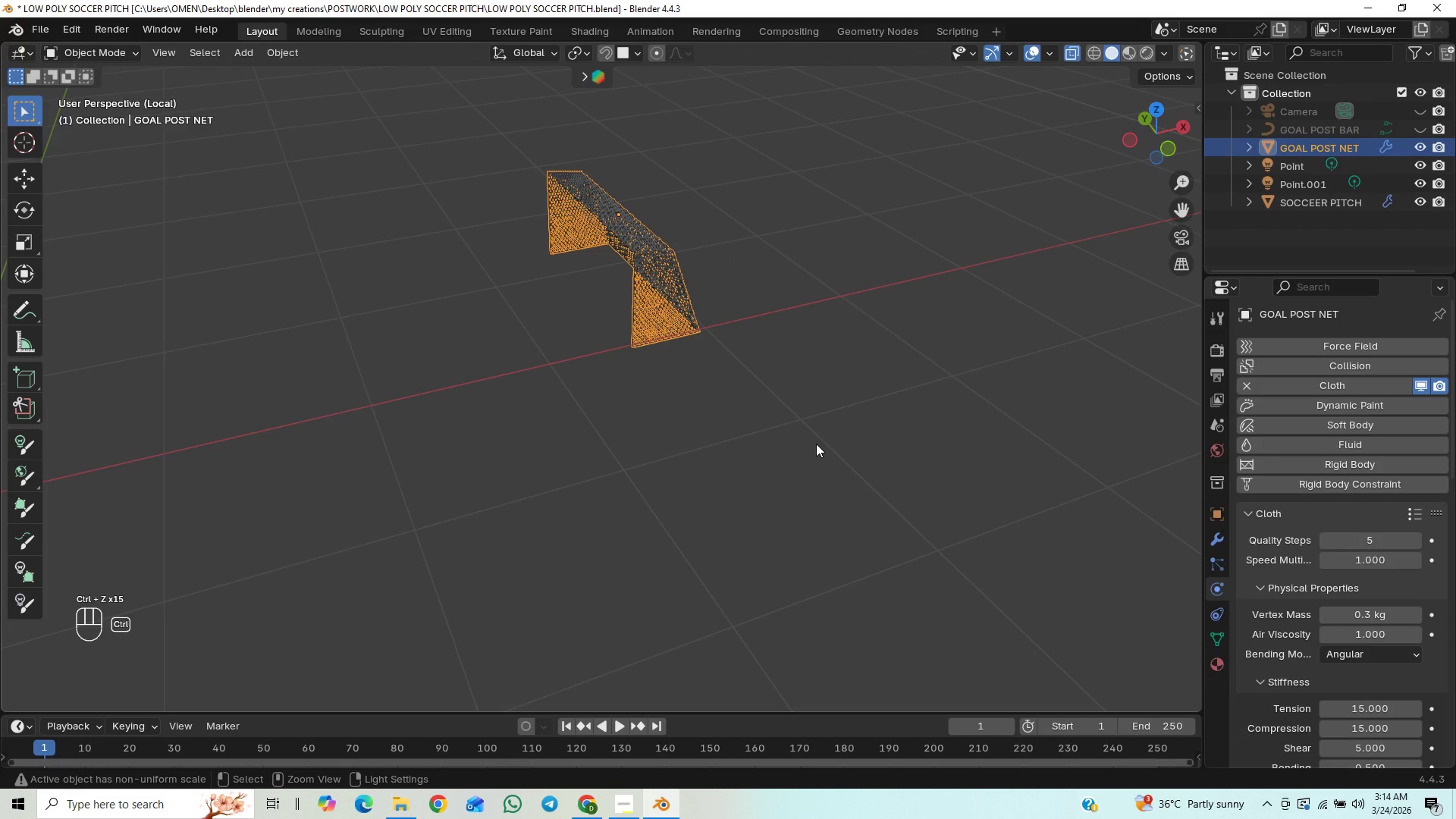 
key(Control+Z)
 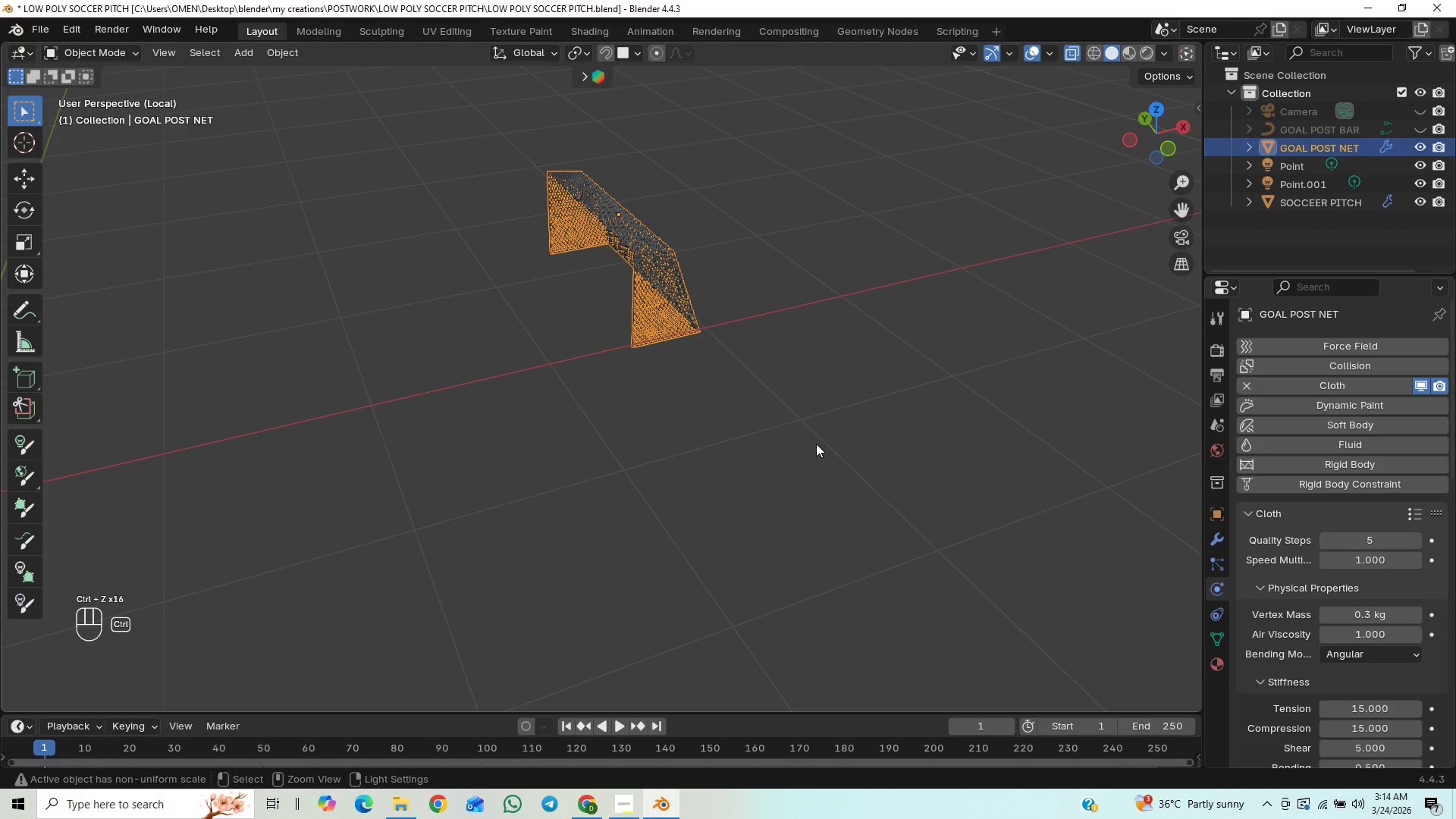 
key(Control+Z)
 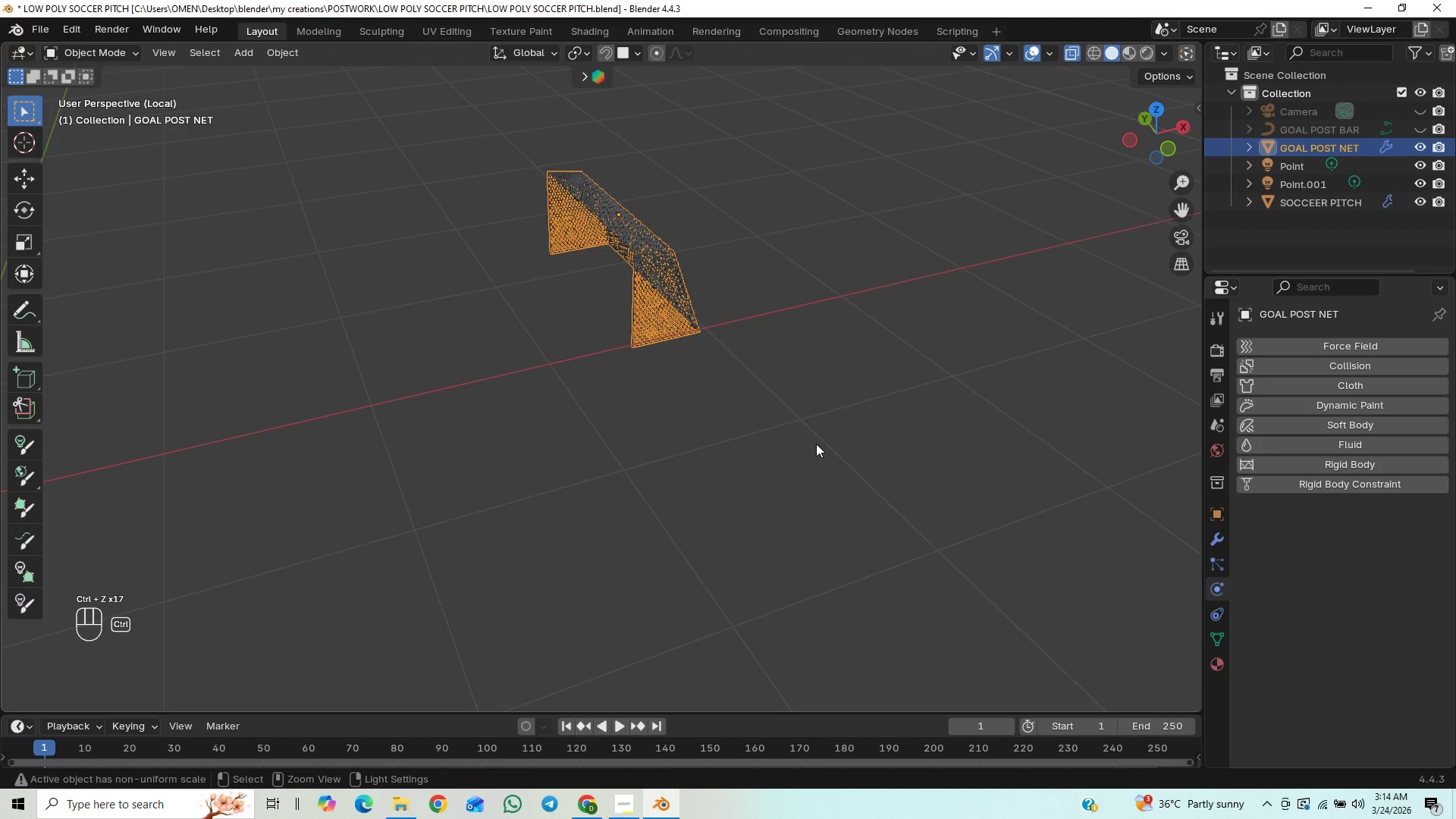 
key(Control+Z)
 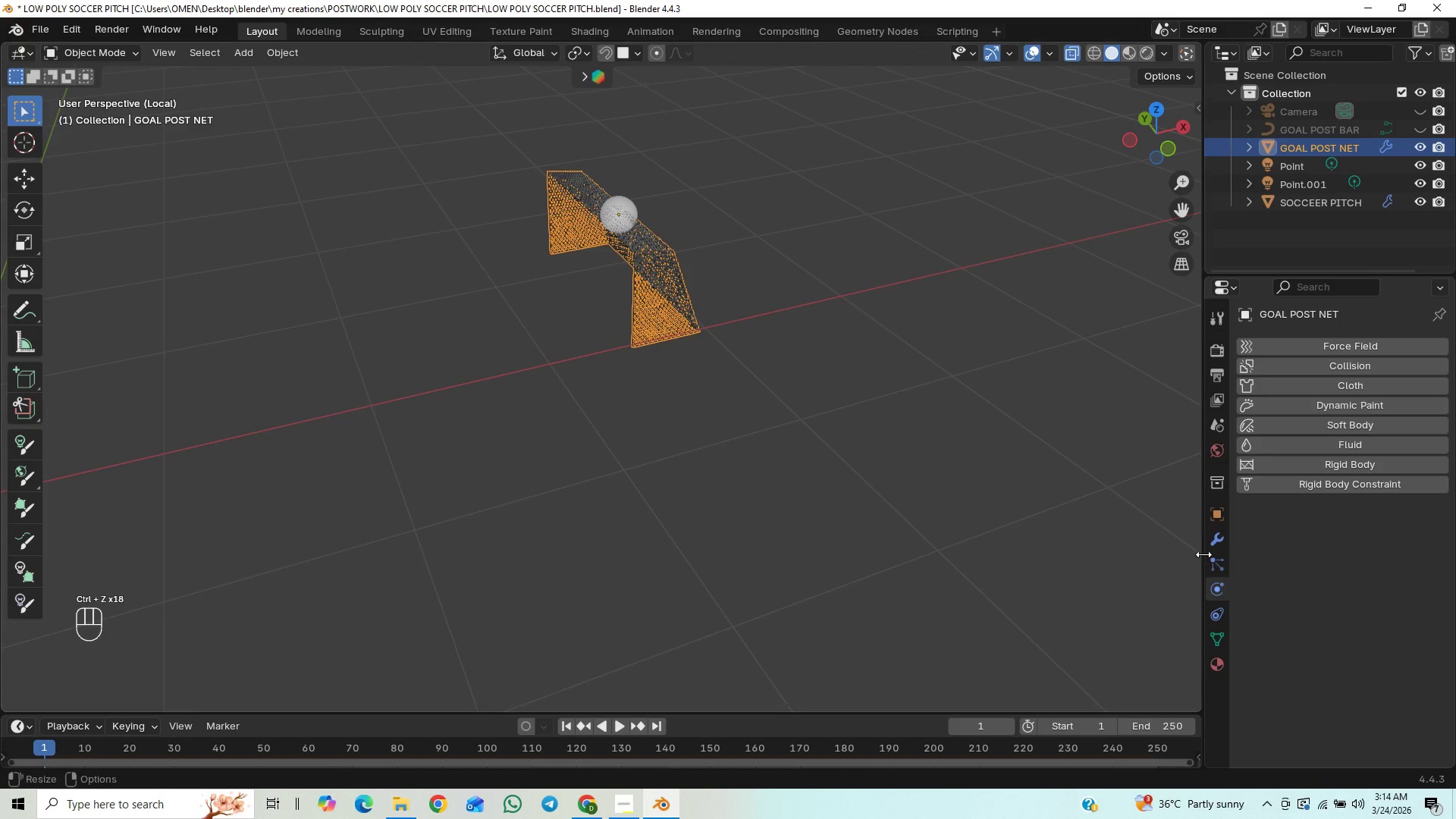 
left_click([1219, 560])
 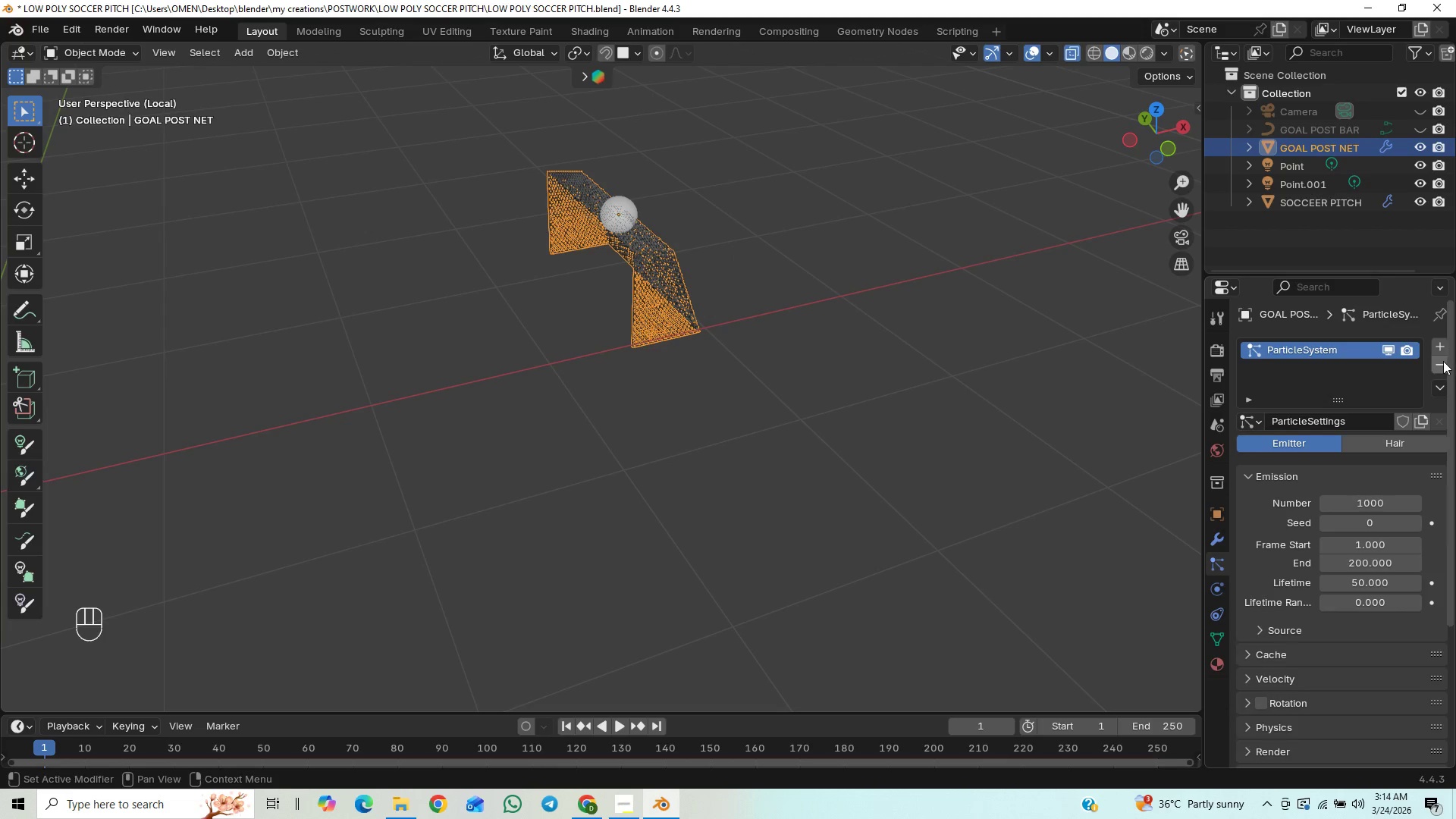 
left_click([1440, 363])
 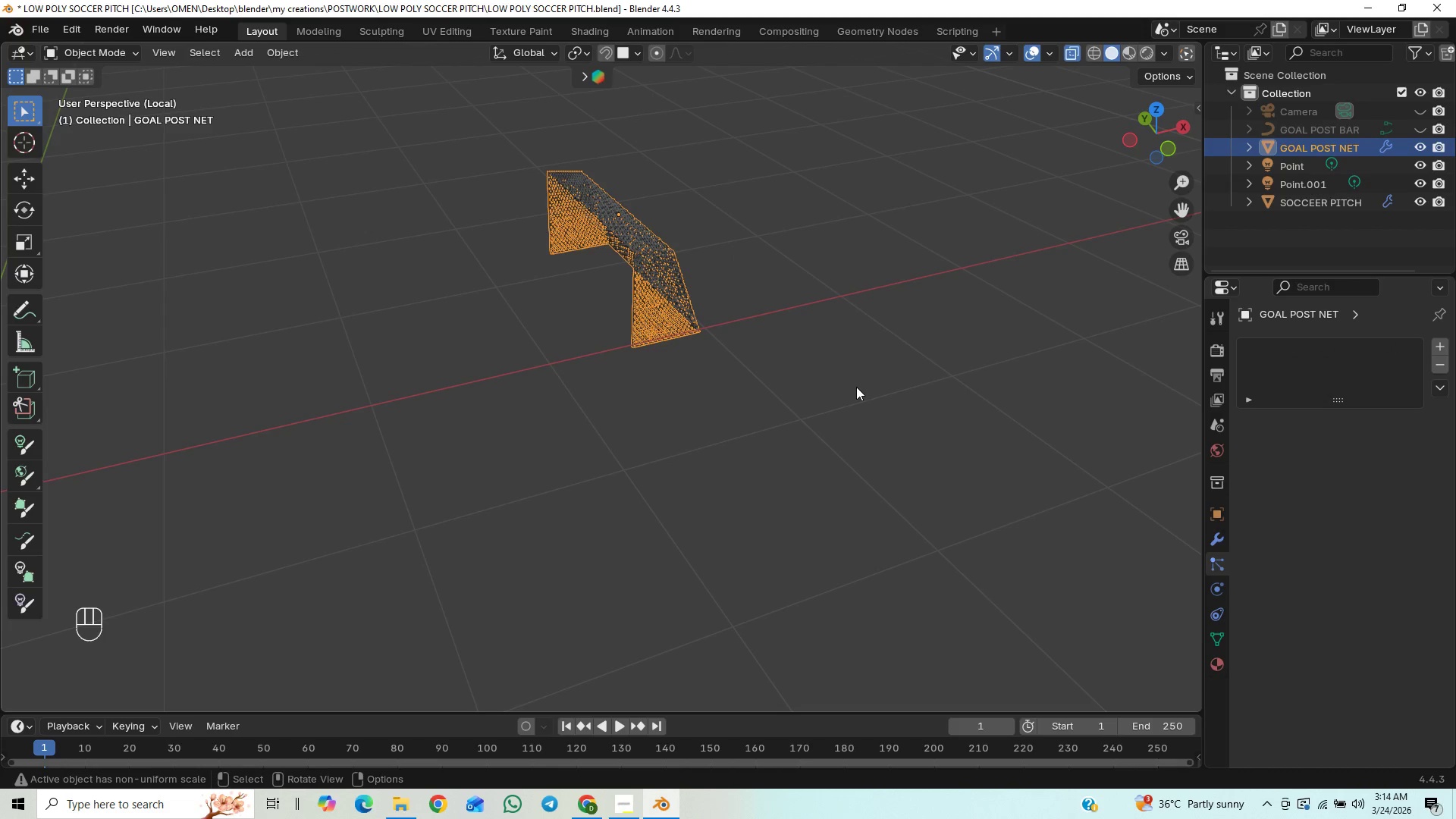 
hold_key(key=ShiftLeft, duration=0.73)
 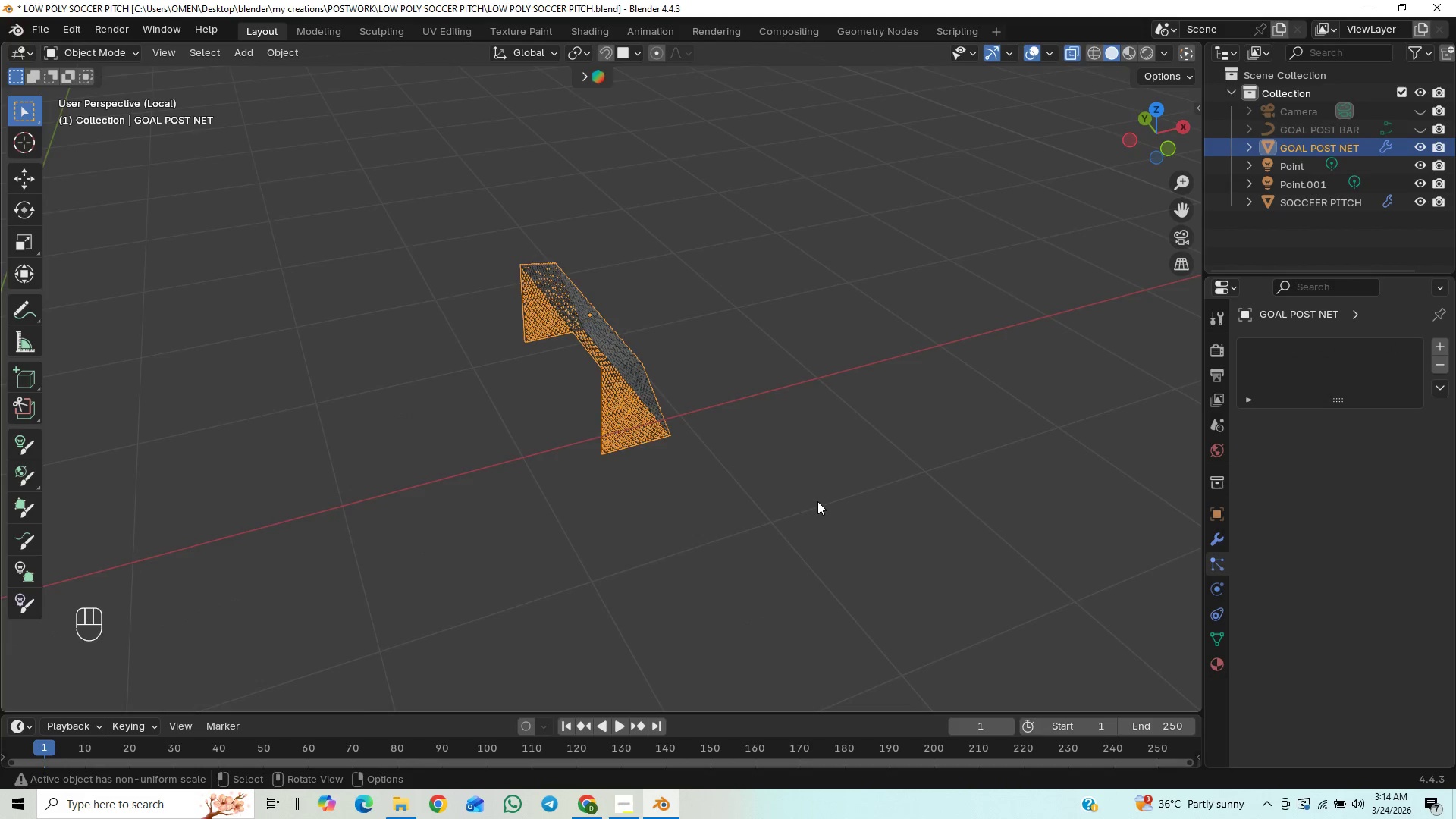 
key(Tab)
 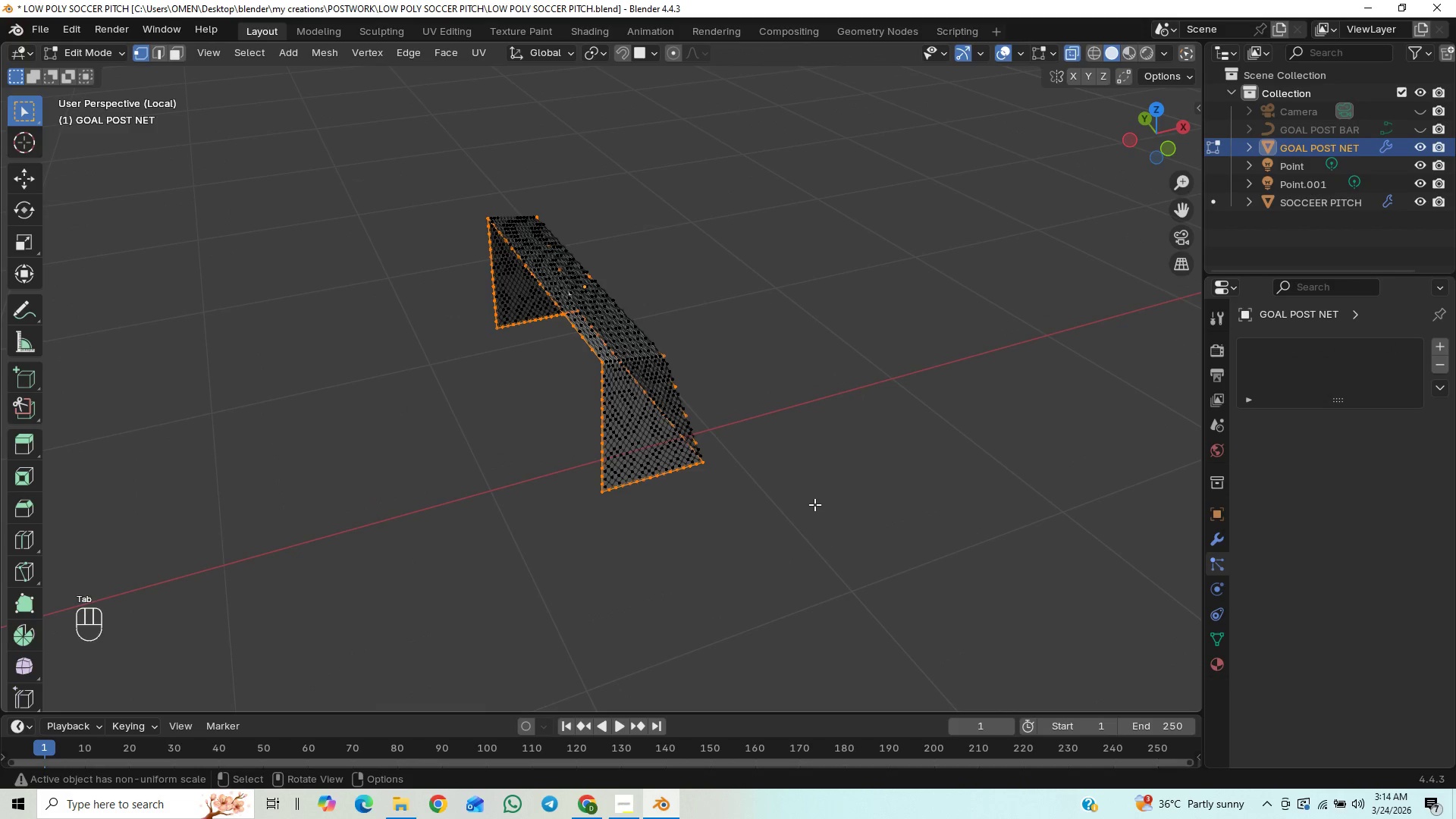 
scroll: coordinate [814, 504], scroll_direction: up, amount: 6.0
 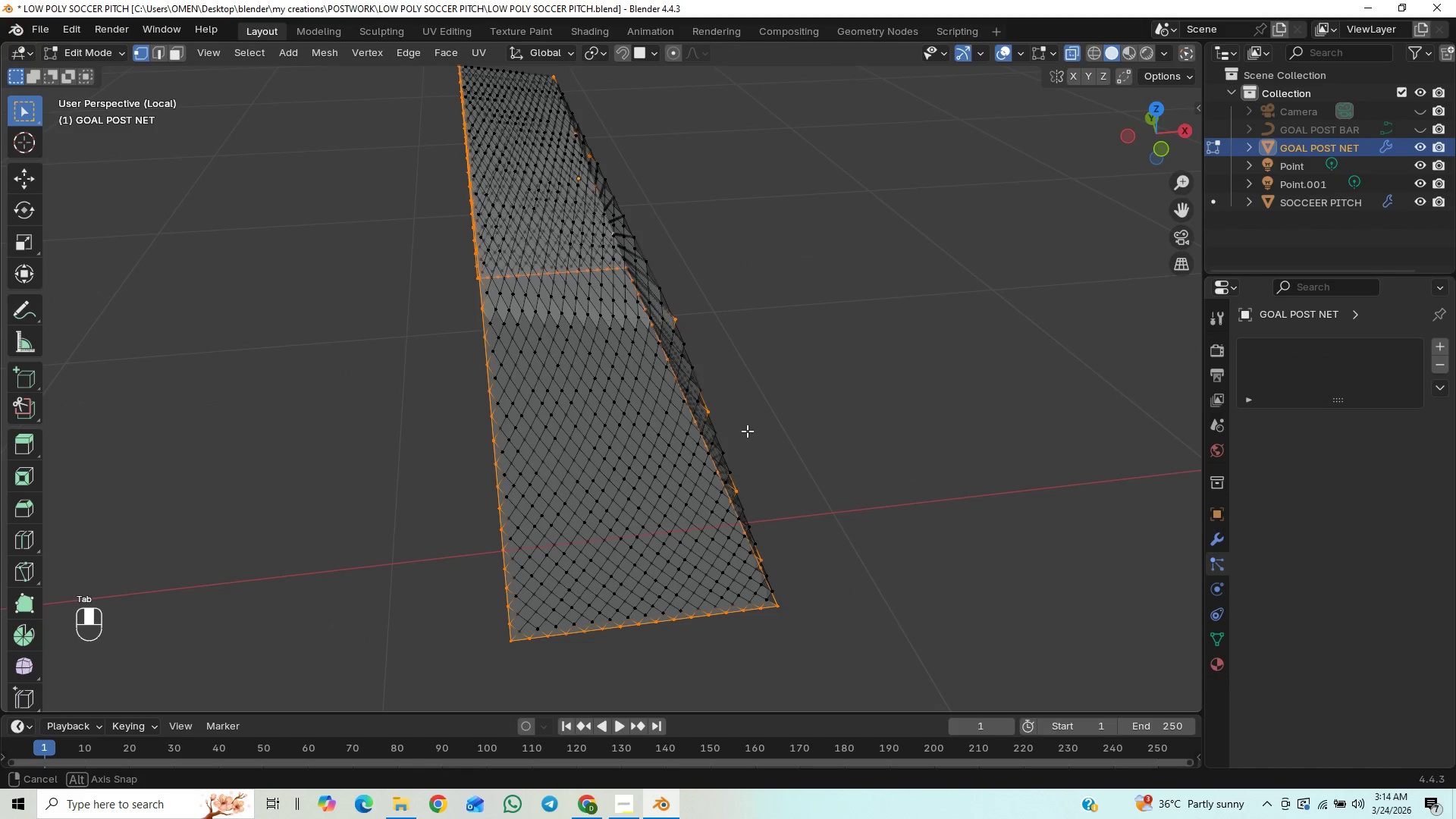 
middle_click([682, 445])
 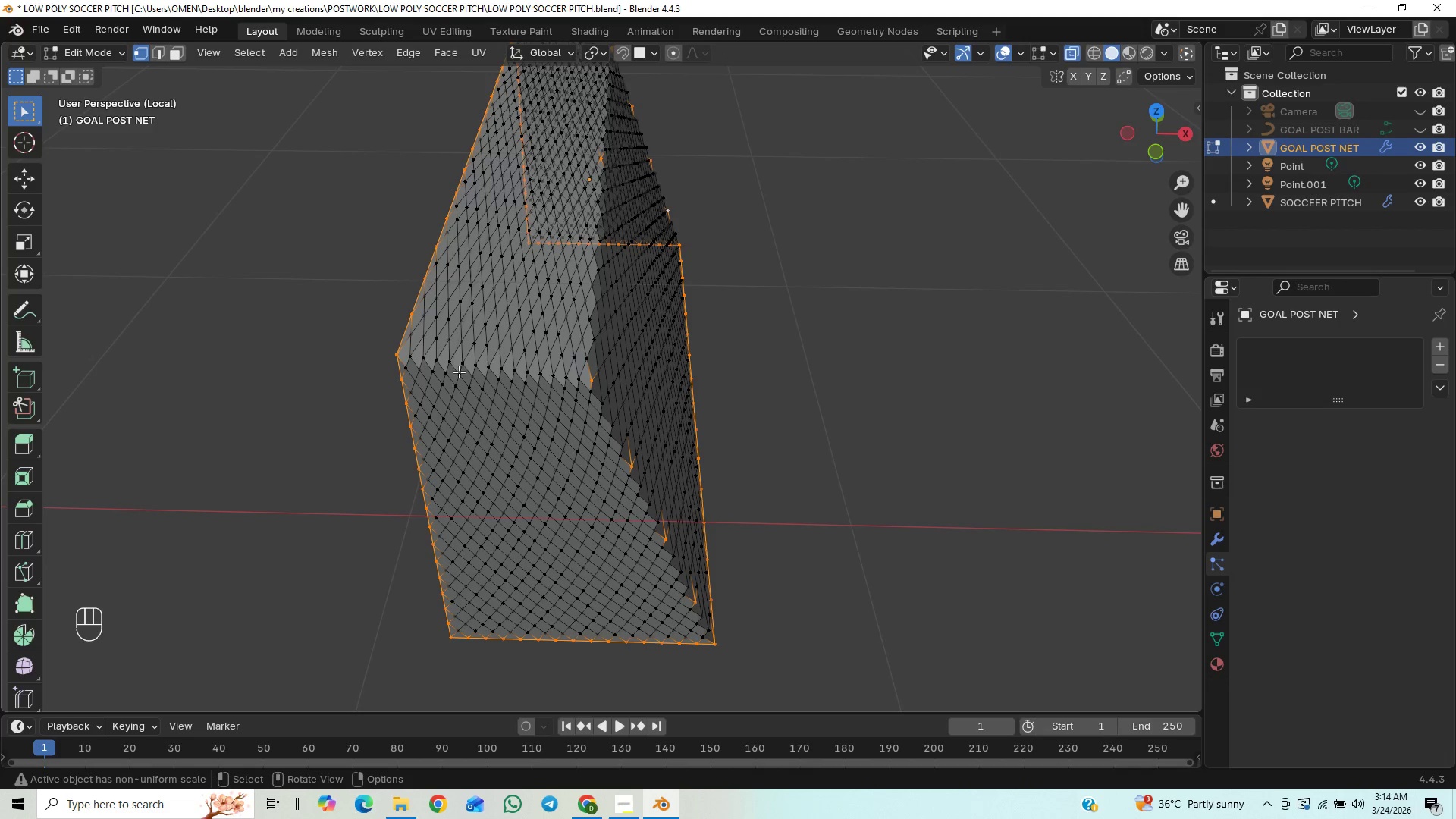 
wait(5.72)
 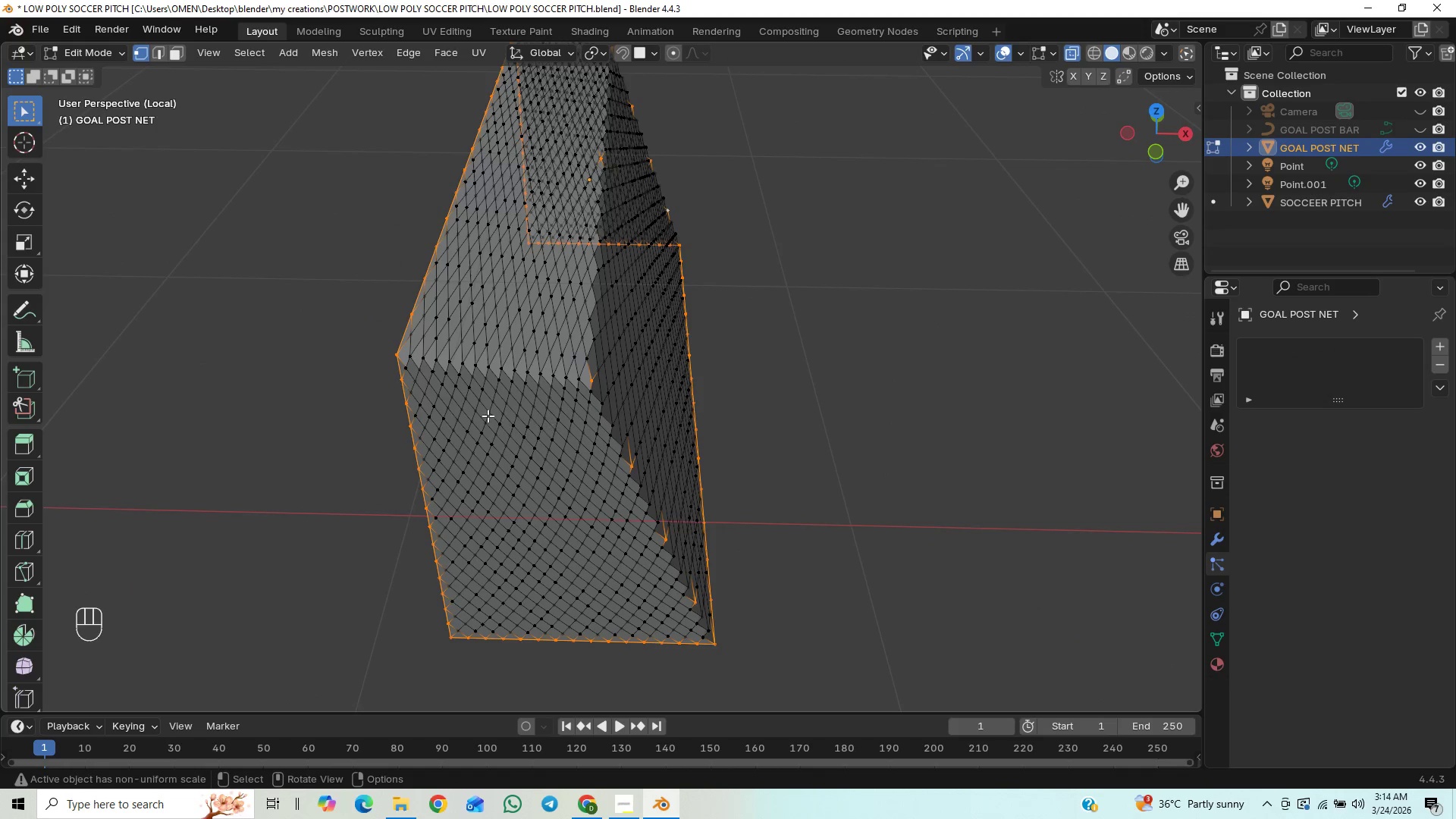 
scroll: coordinate [449, 387], scroll_direction: up, amount: 1.0
 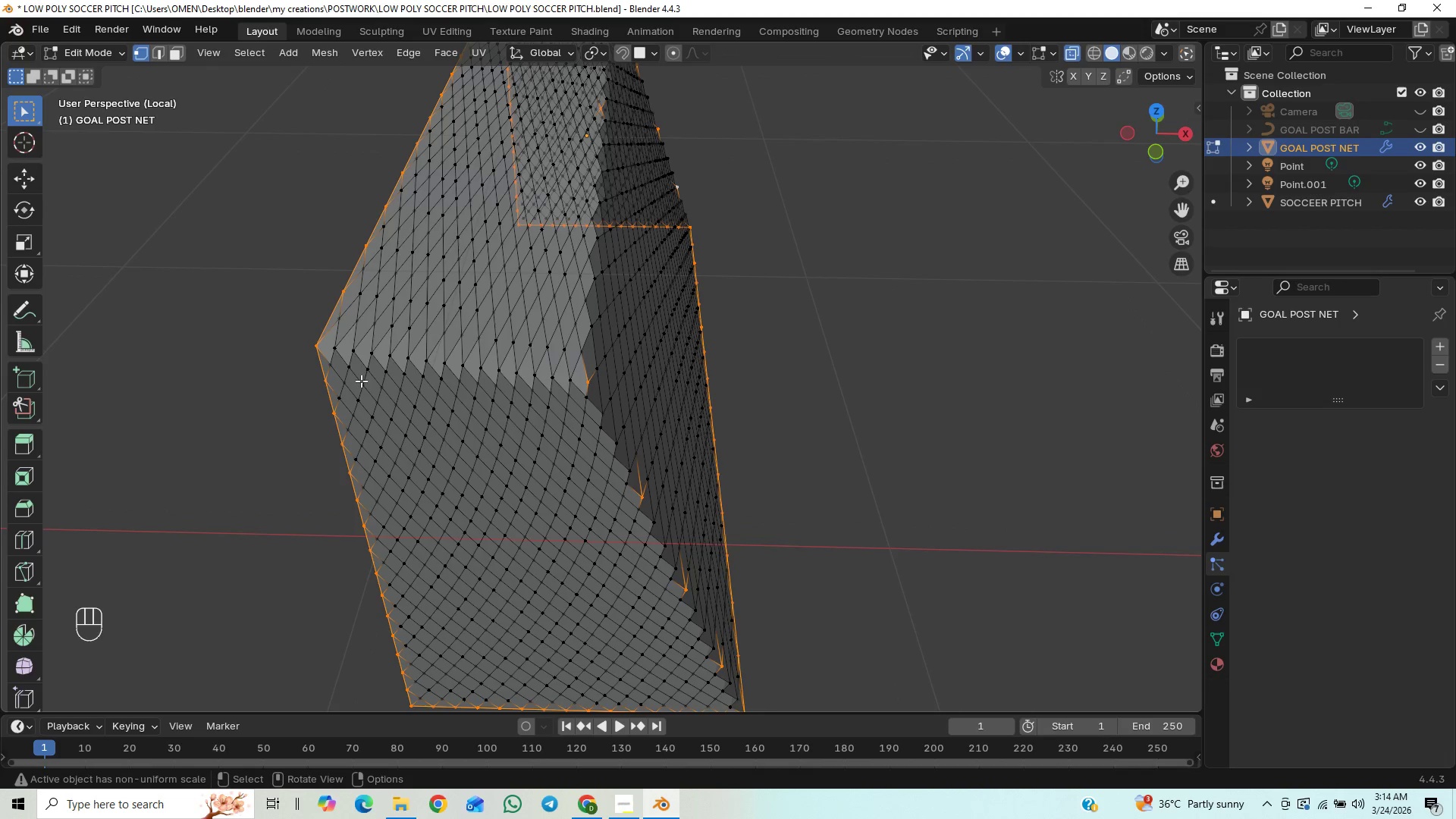 
hold_key(key=ShiftLeft, duration=1.53)
 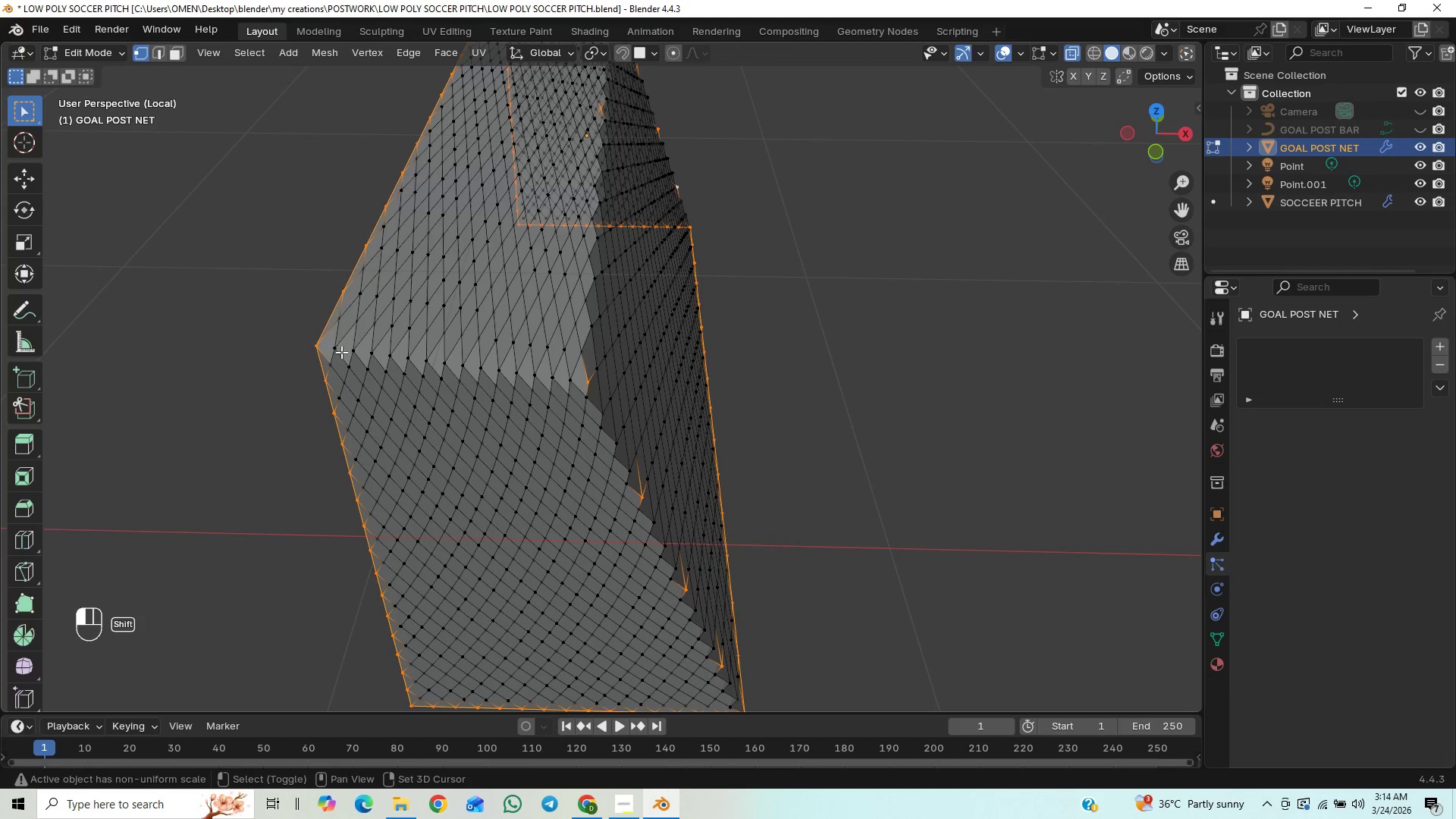 
hold_key(key=ShiftLeft, duration=1.5)
left_click([341, 352])
 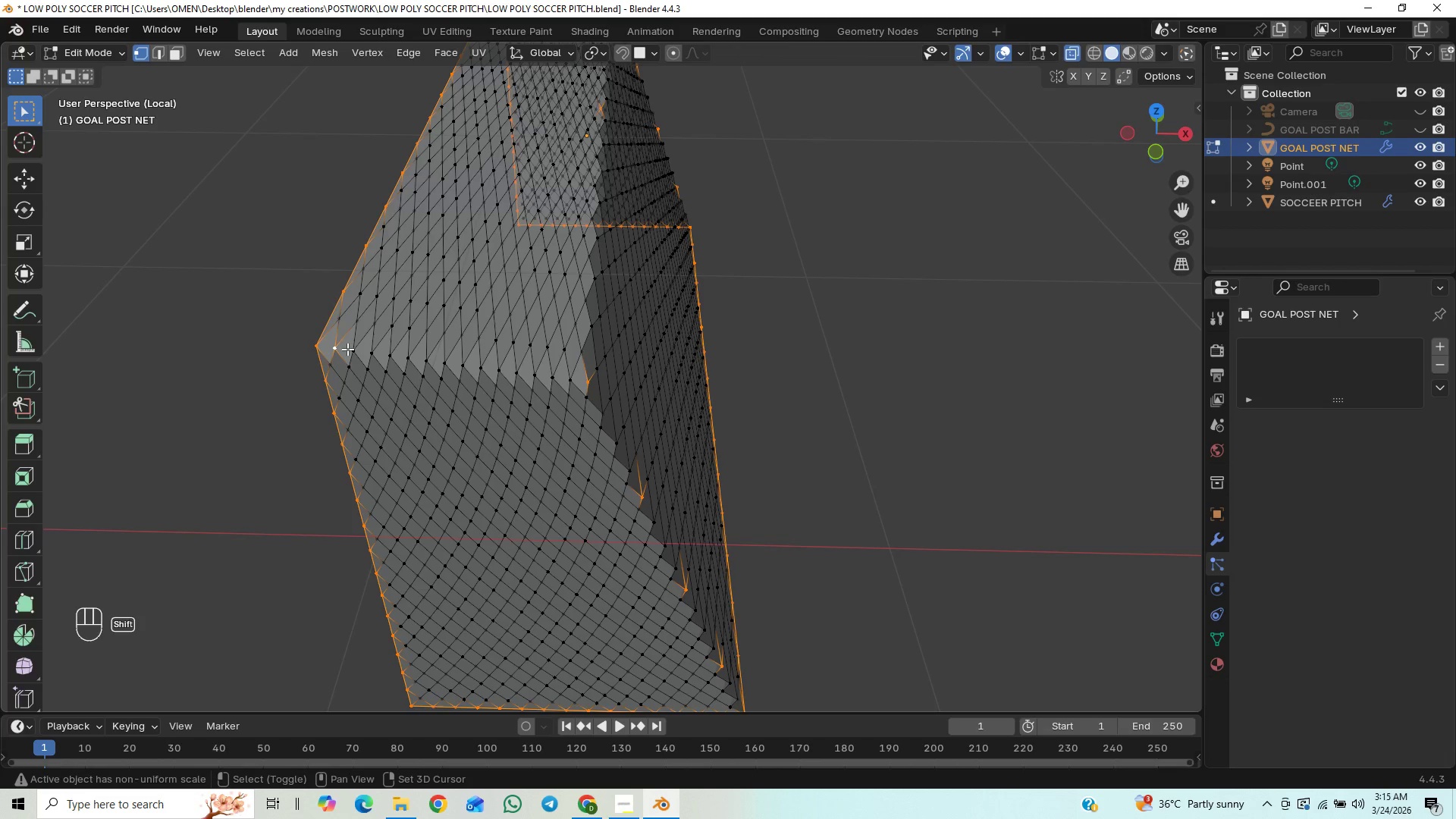 
left_click([347, 349])
 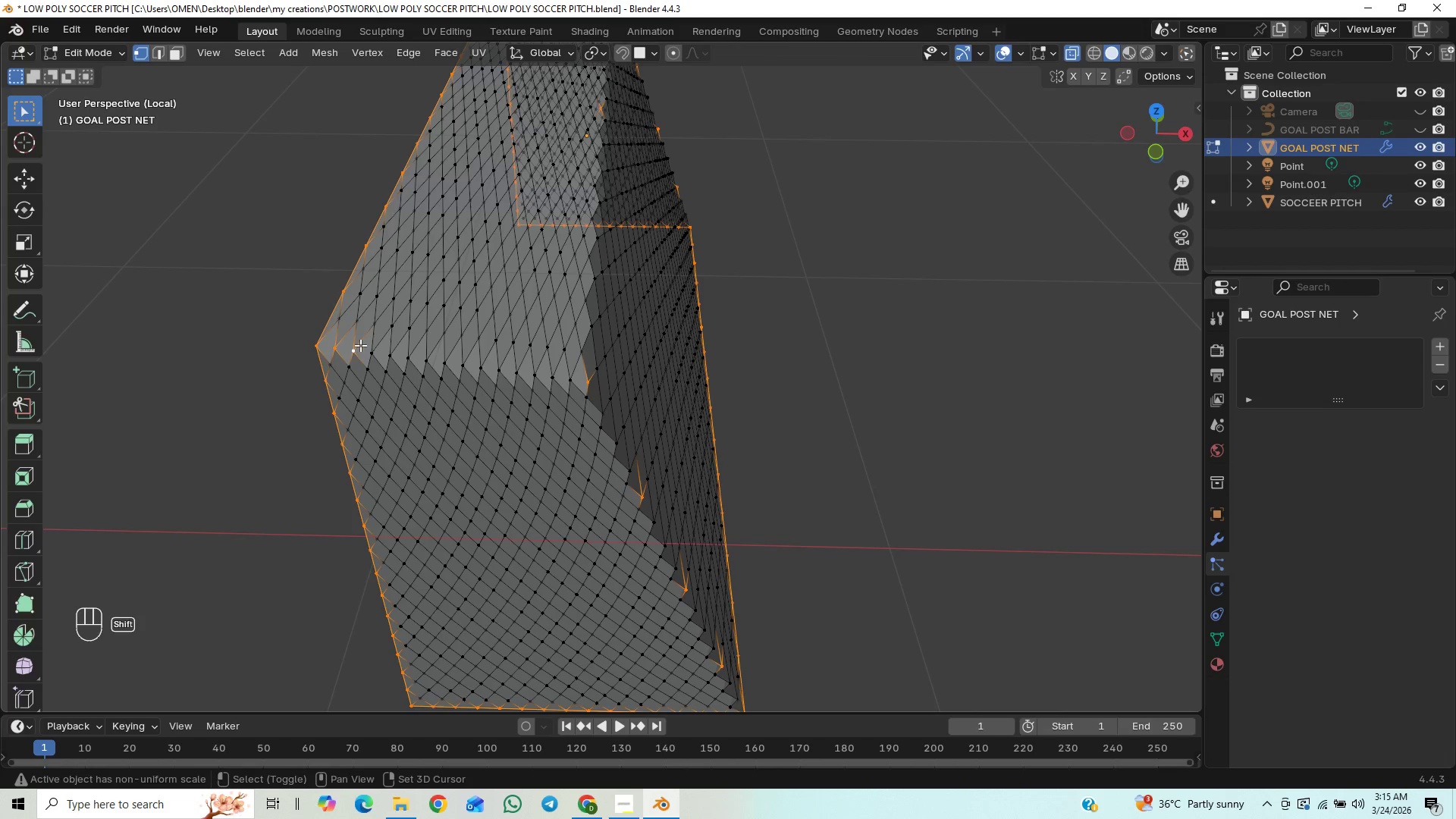 
hold_key(key=ShiftLeft, duration=1.5)
left_click([389, 359])
 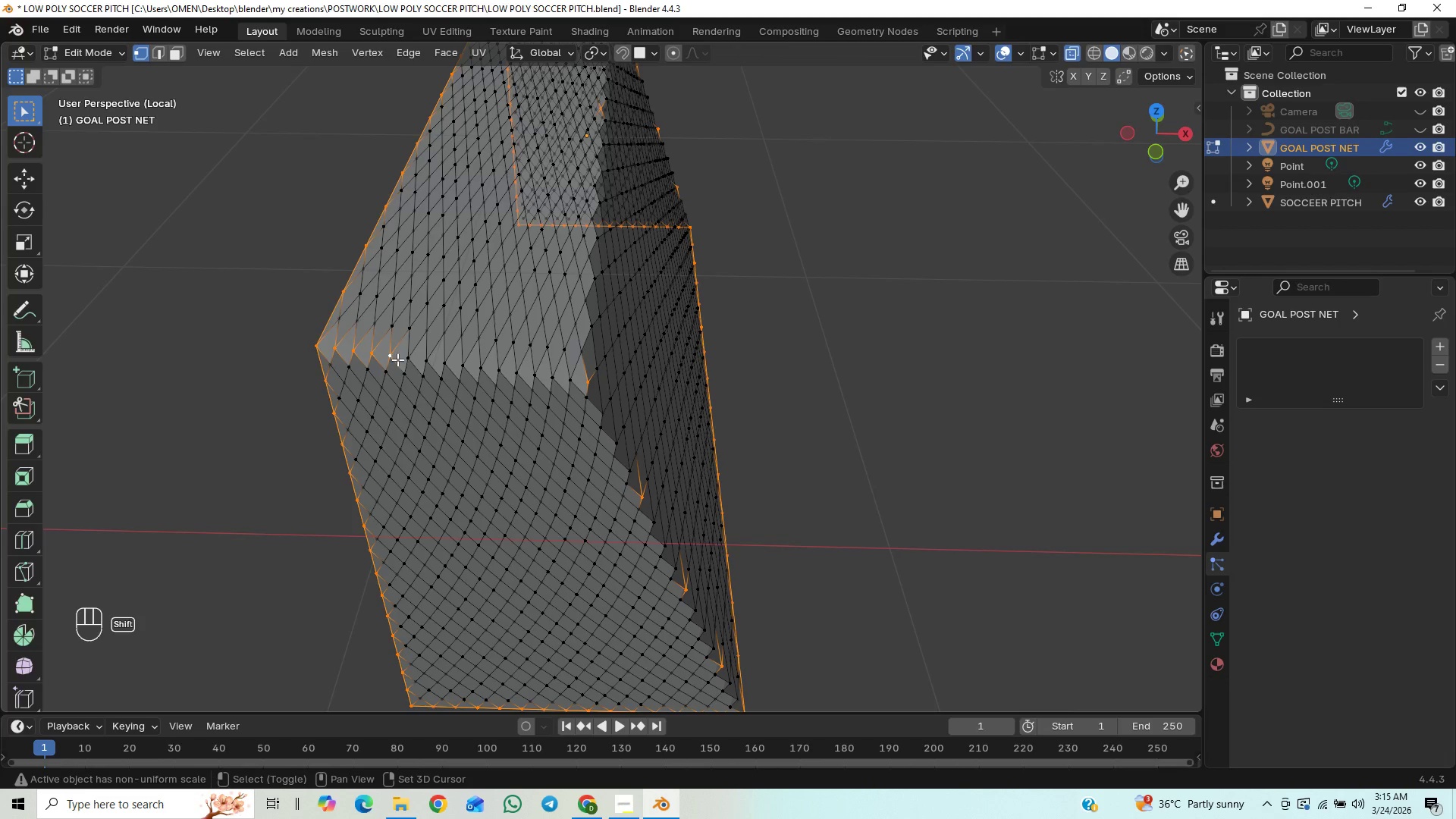 
hold_key(key=ShiftLeft, duration=1.51)
left_click([412, 358])
 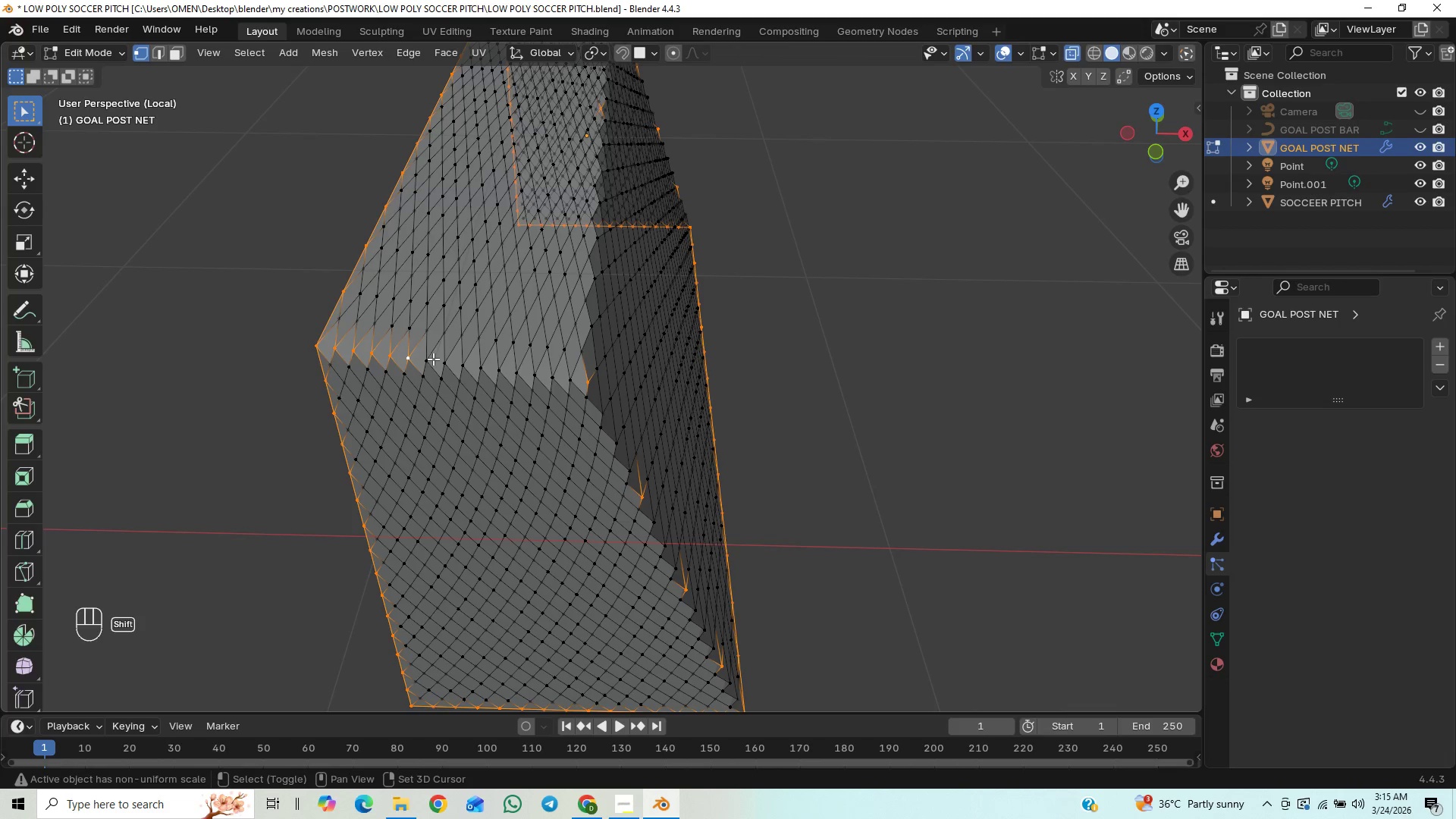 
double_click([433, 359])
 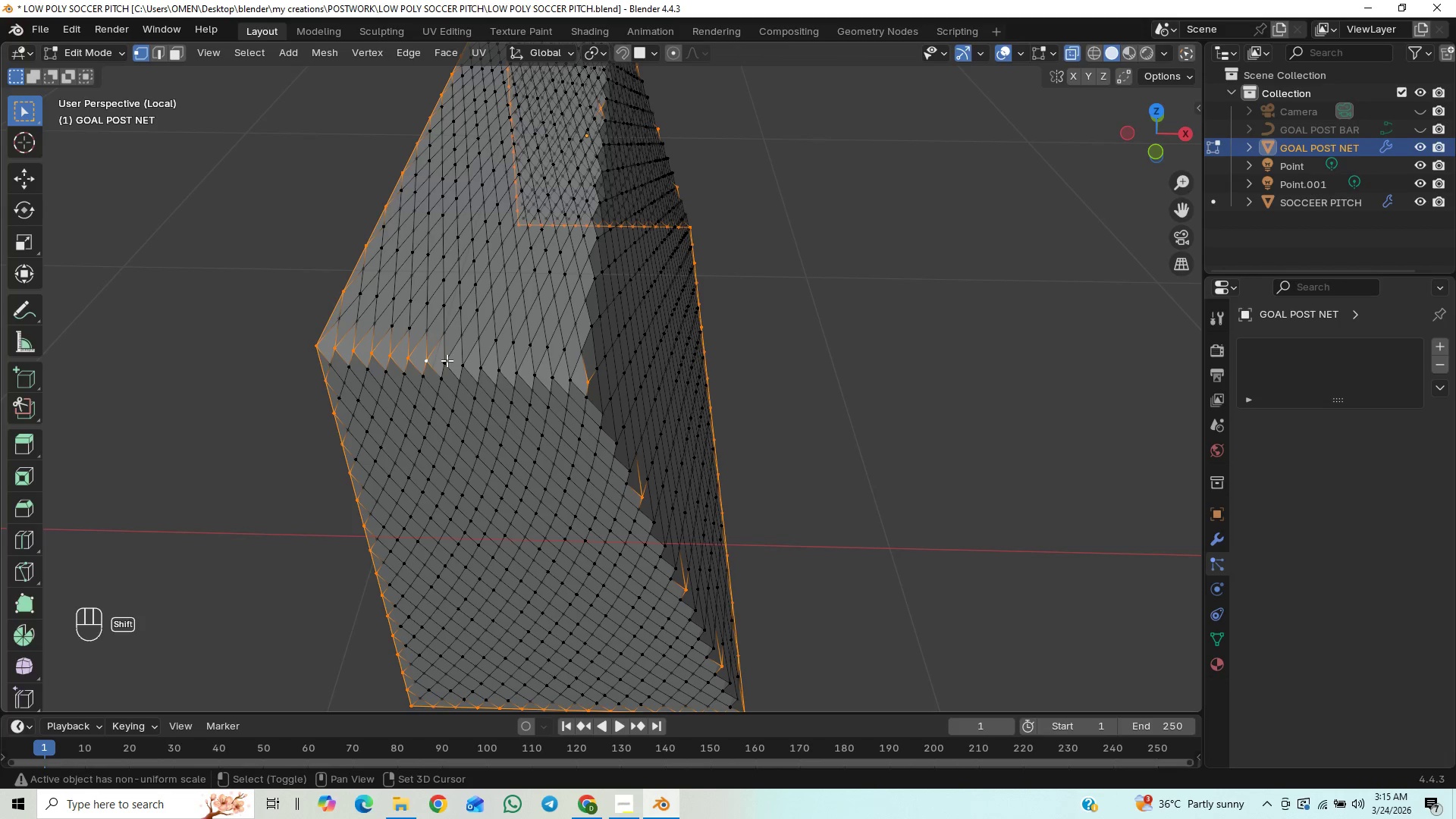 
hold_key(key=ShiftLeft, duration=1.5)
left_click([447, 369])
 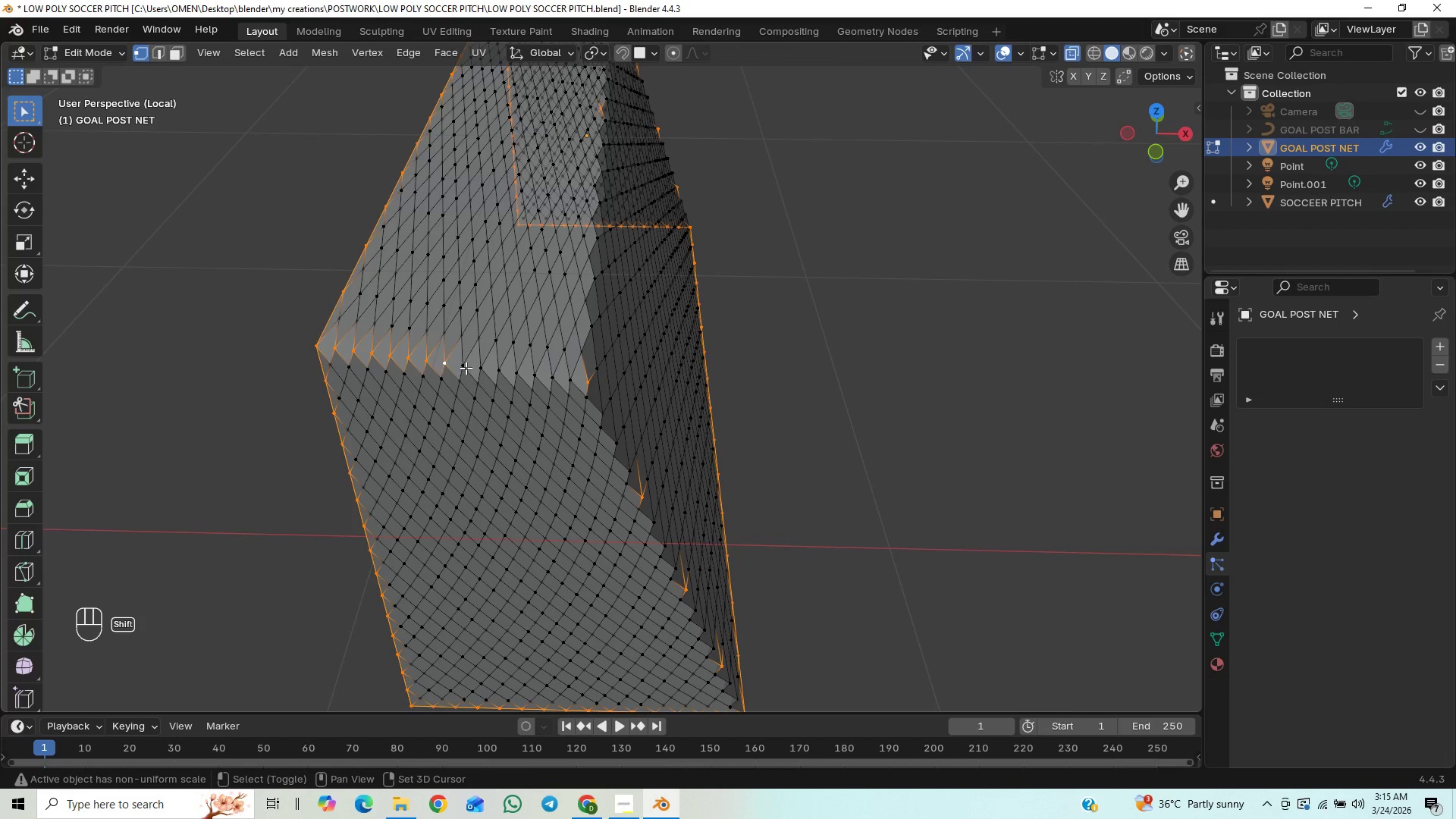 
double_click([466, 368])
 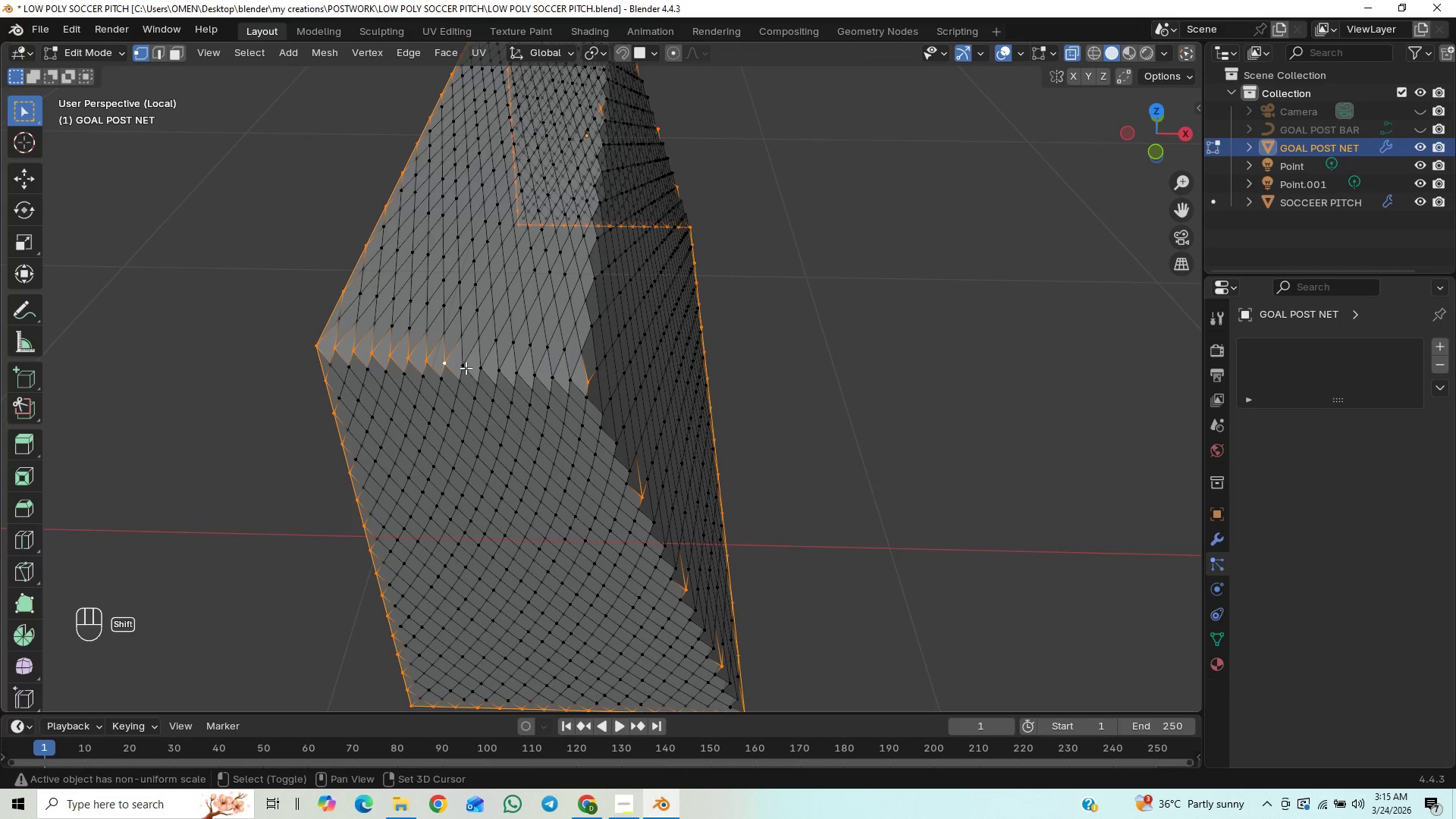 
hold_key(key=ShiftLeft, duration=1.52)
left_click([488, 369])
 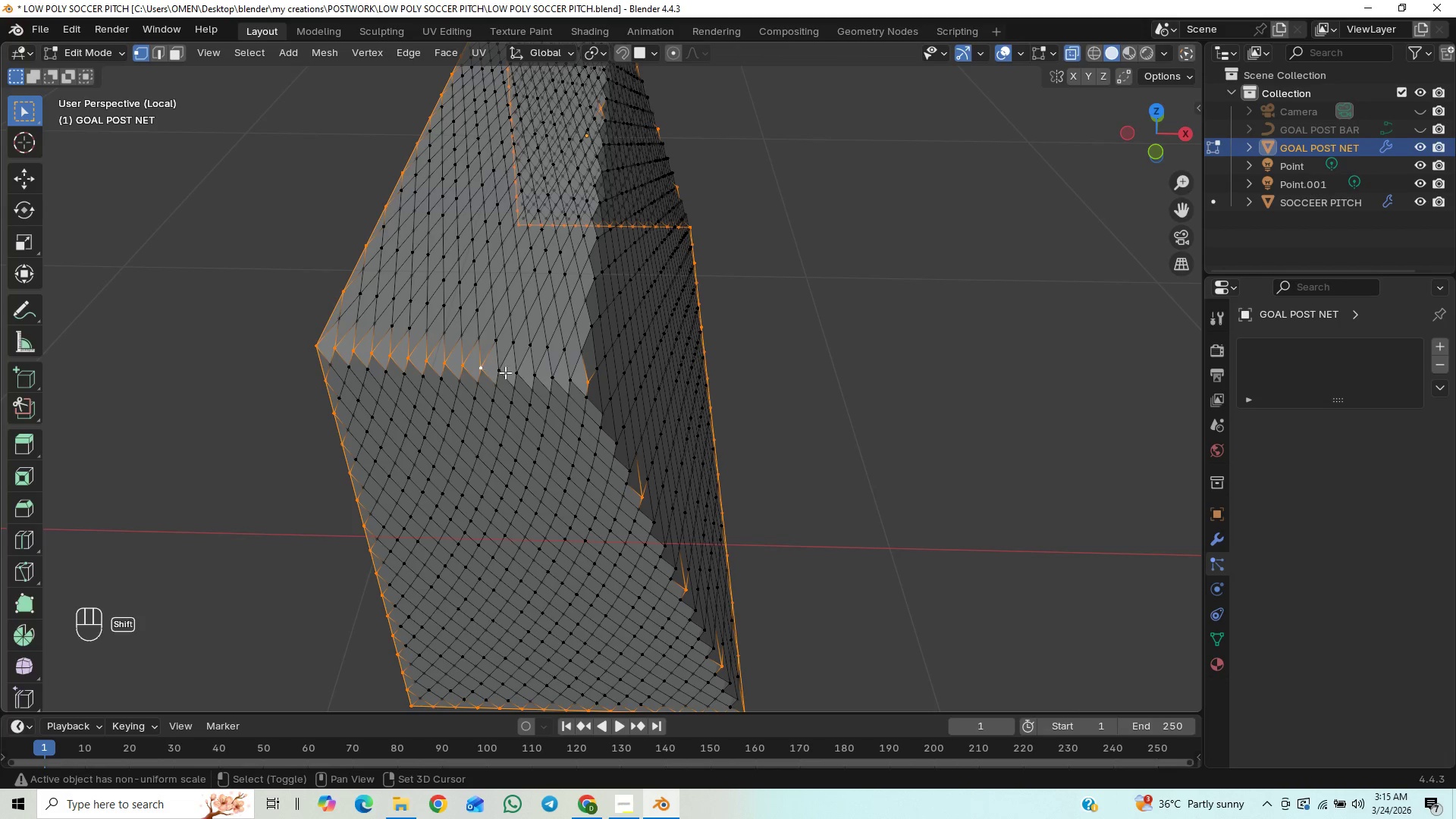 
double_click([508, 373])
 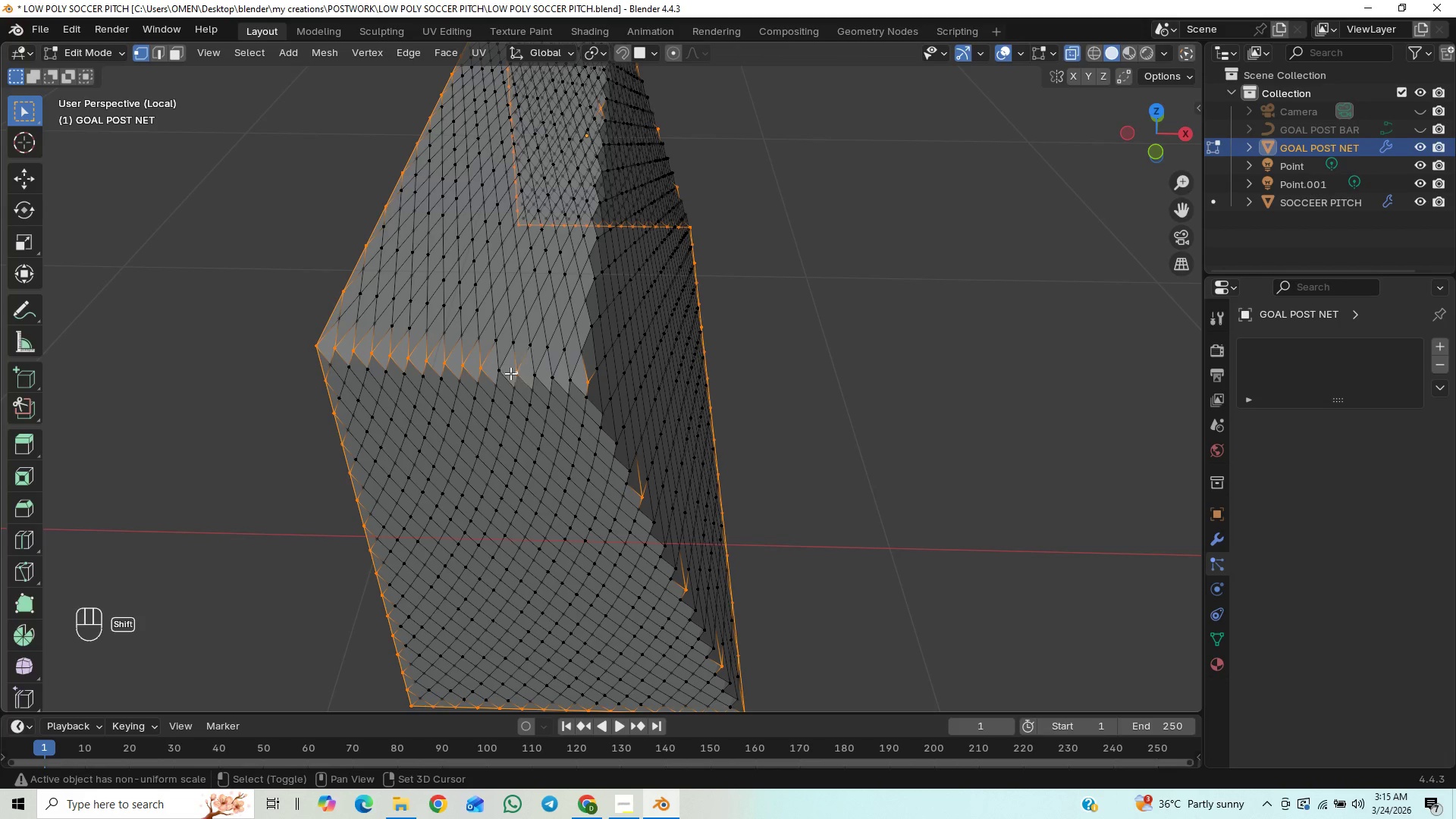 
triple_click([522, 373])
 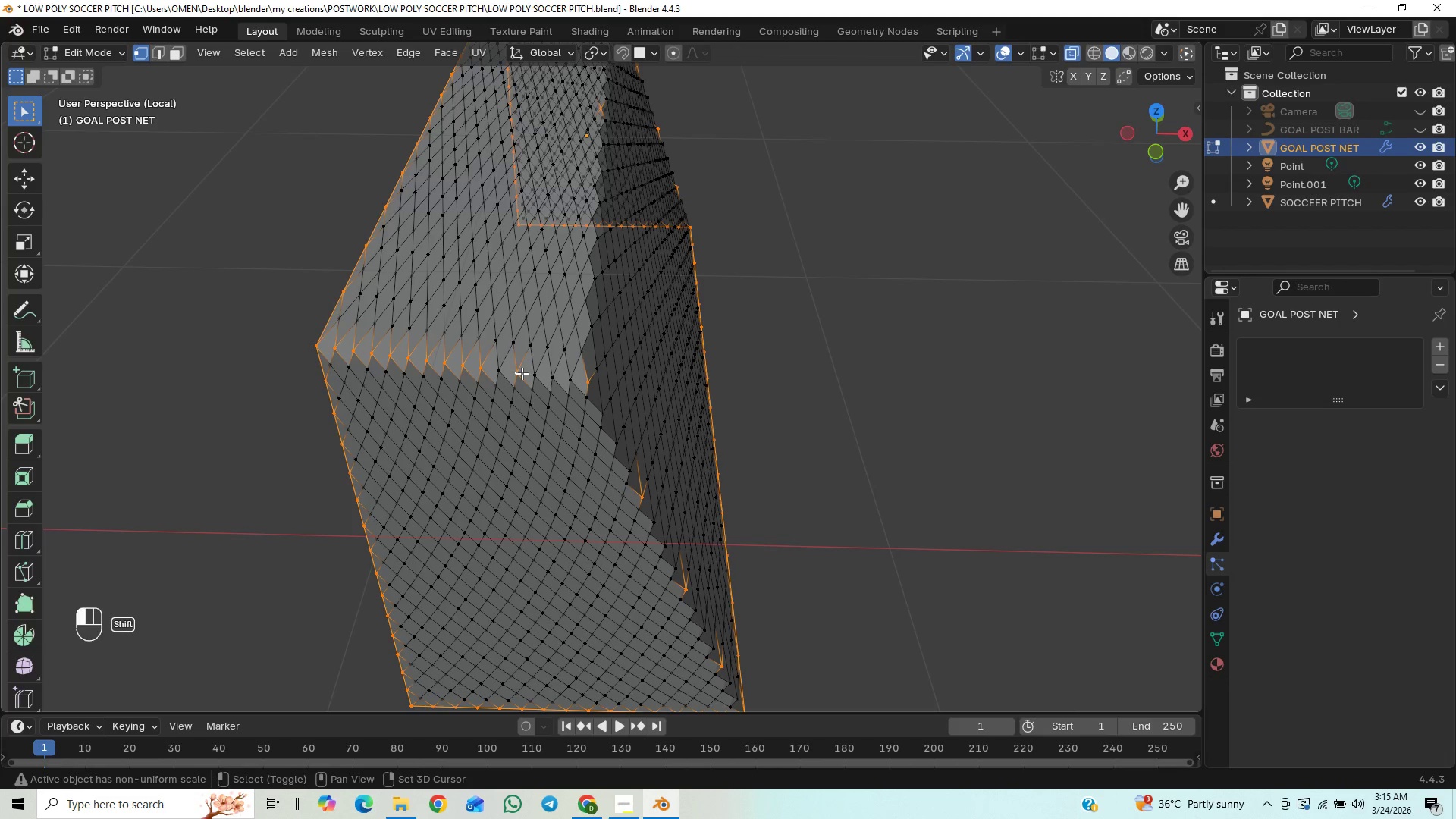 
hold_key(key=ShiftLeft, duration=1.5)
left_click([500, 372])
 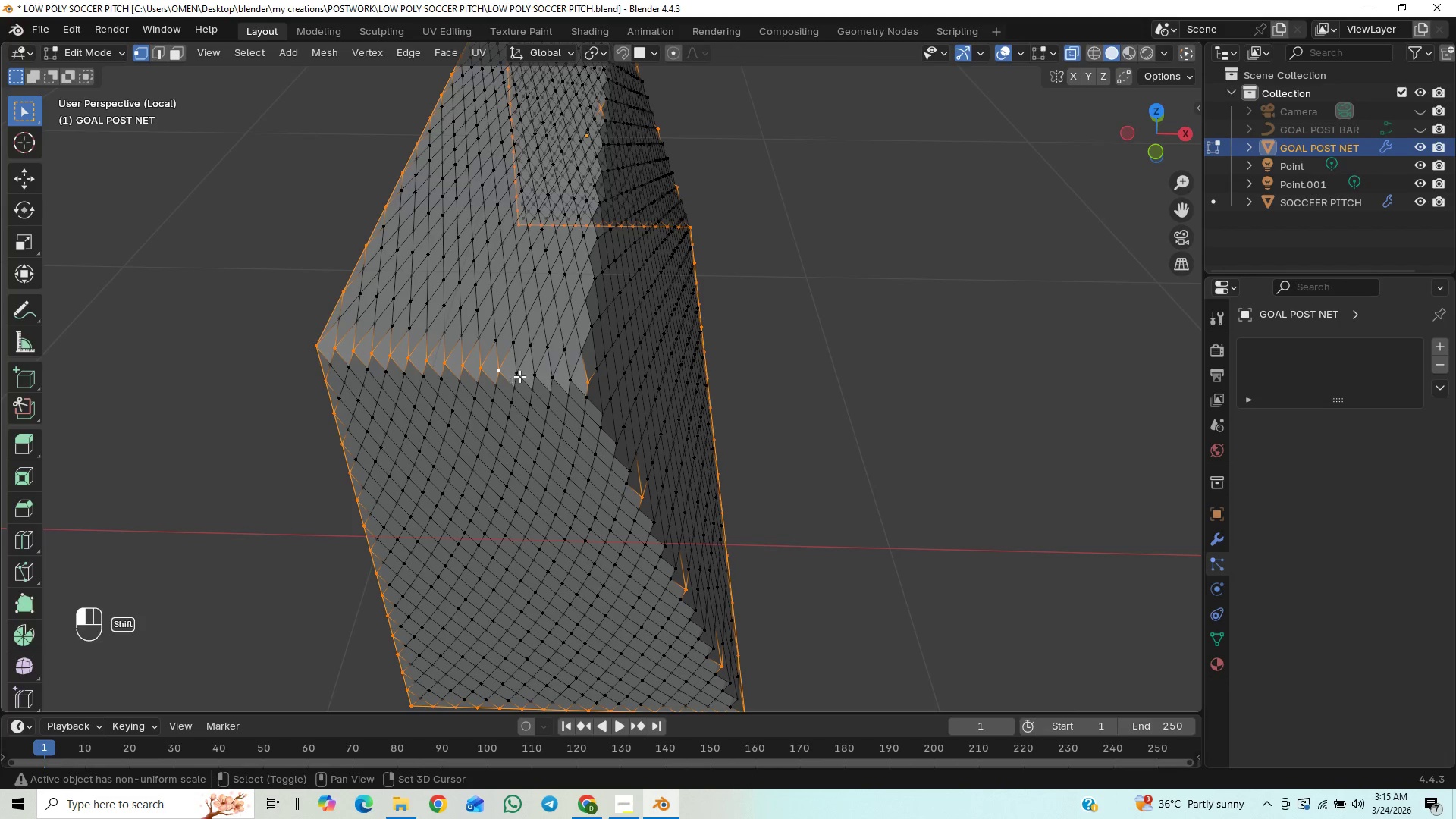 
triple_click([538, 376])
 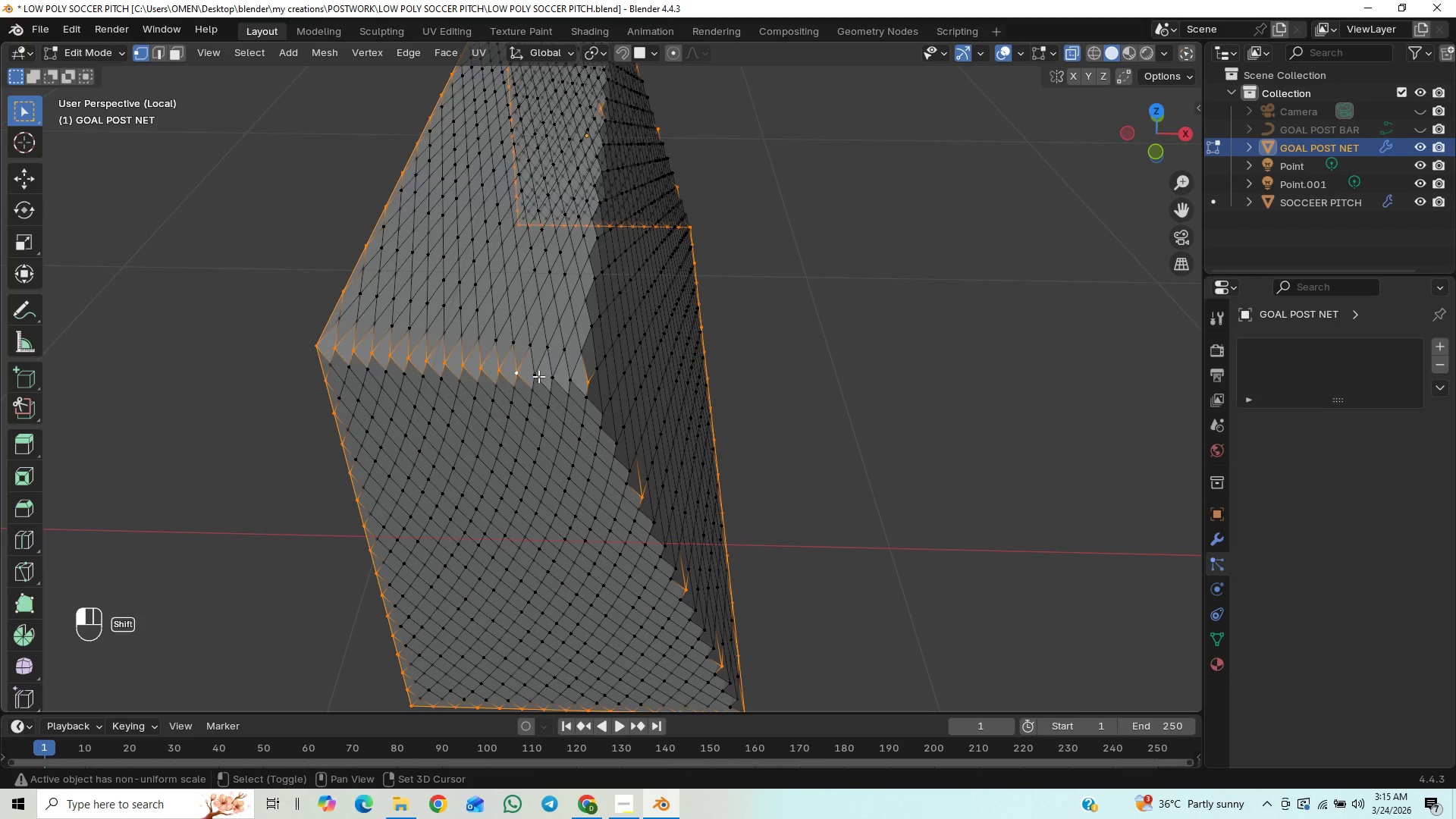 
hold_key(key=ShiftLeft, duration=1.5)
left_click([573, 382])
 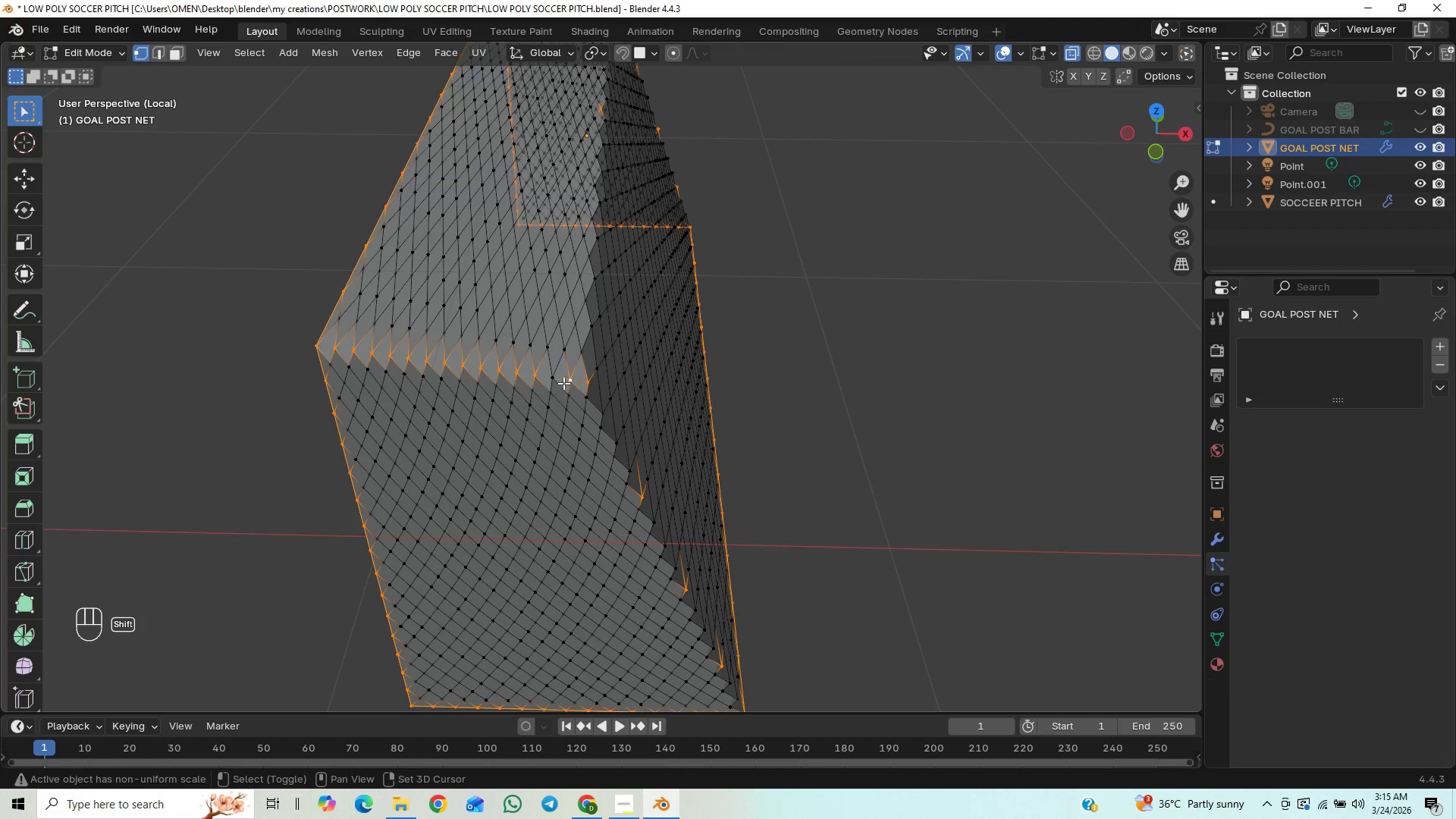 
double_click([554, 383])
 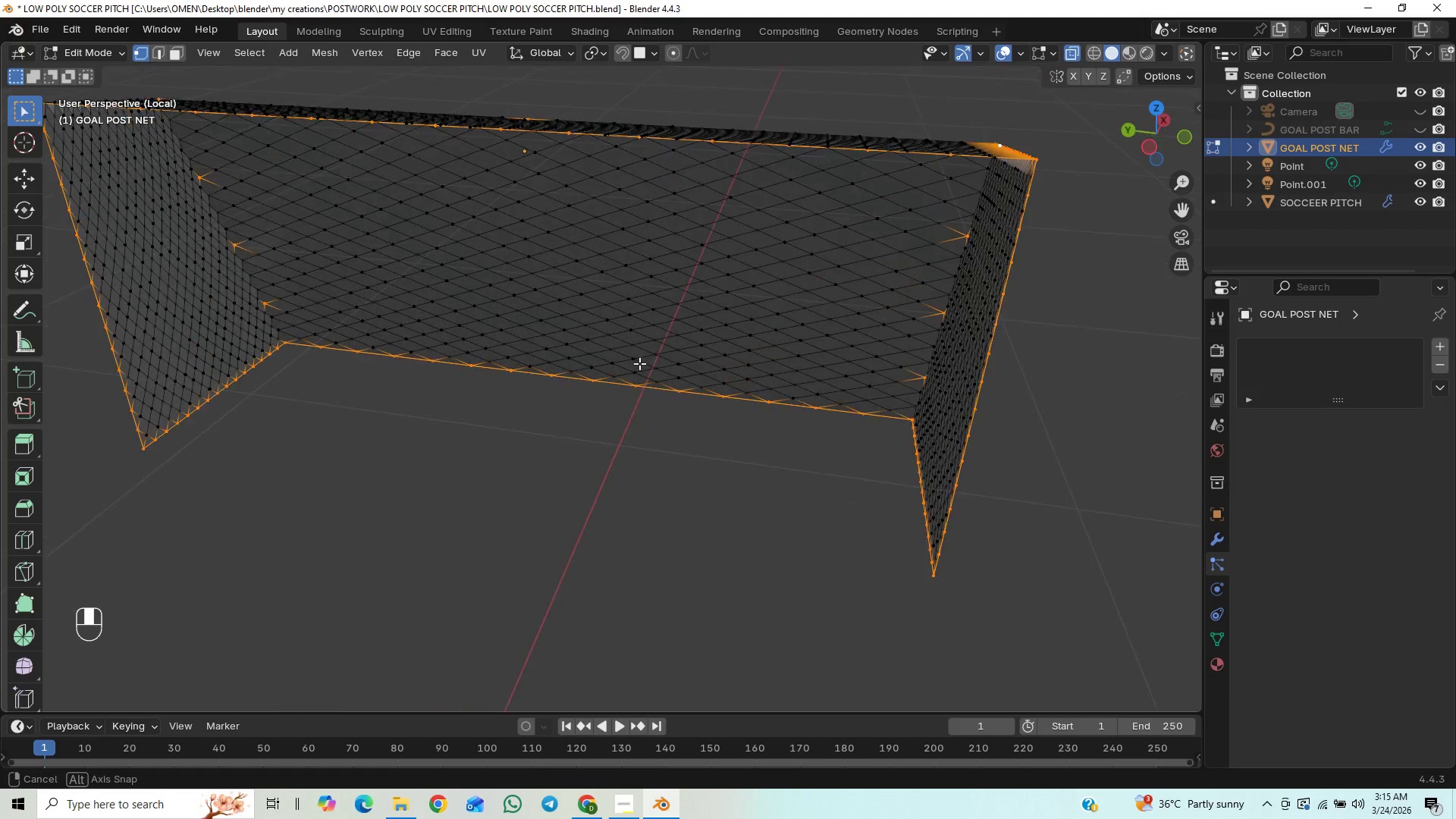 
scroll: coordinate [557, 352], scroll_direction: down, amount: 1.0
 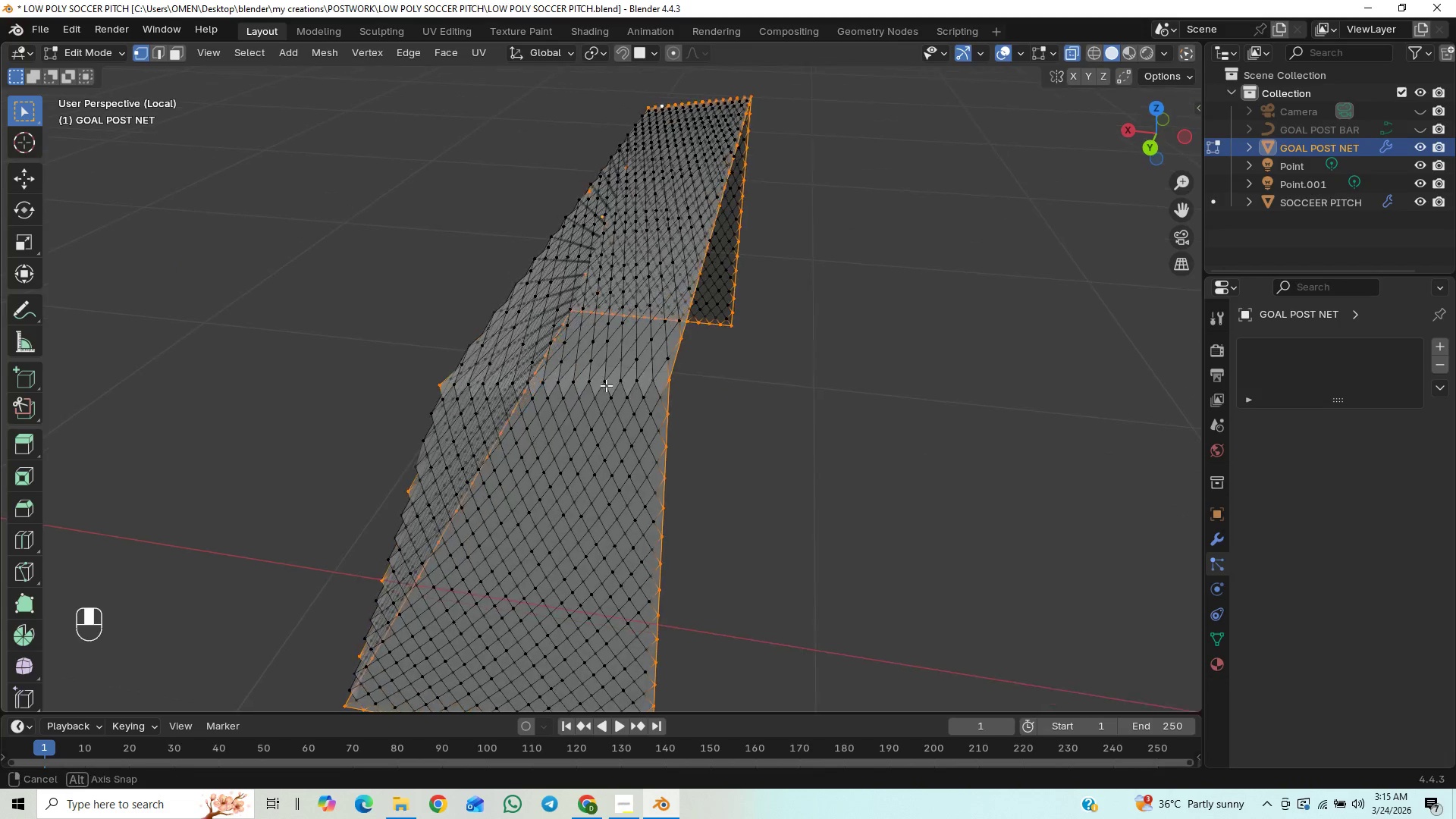 
hold_key(key=ShiftLeft, duration=1.5)
left_click([796, 427])
 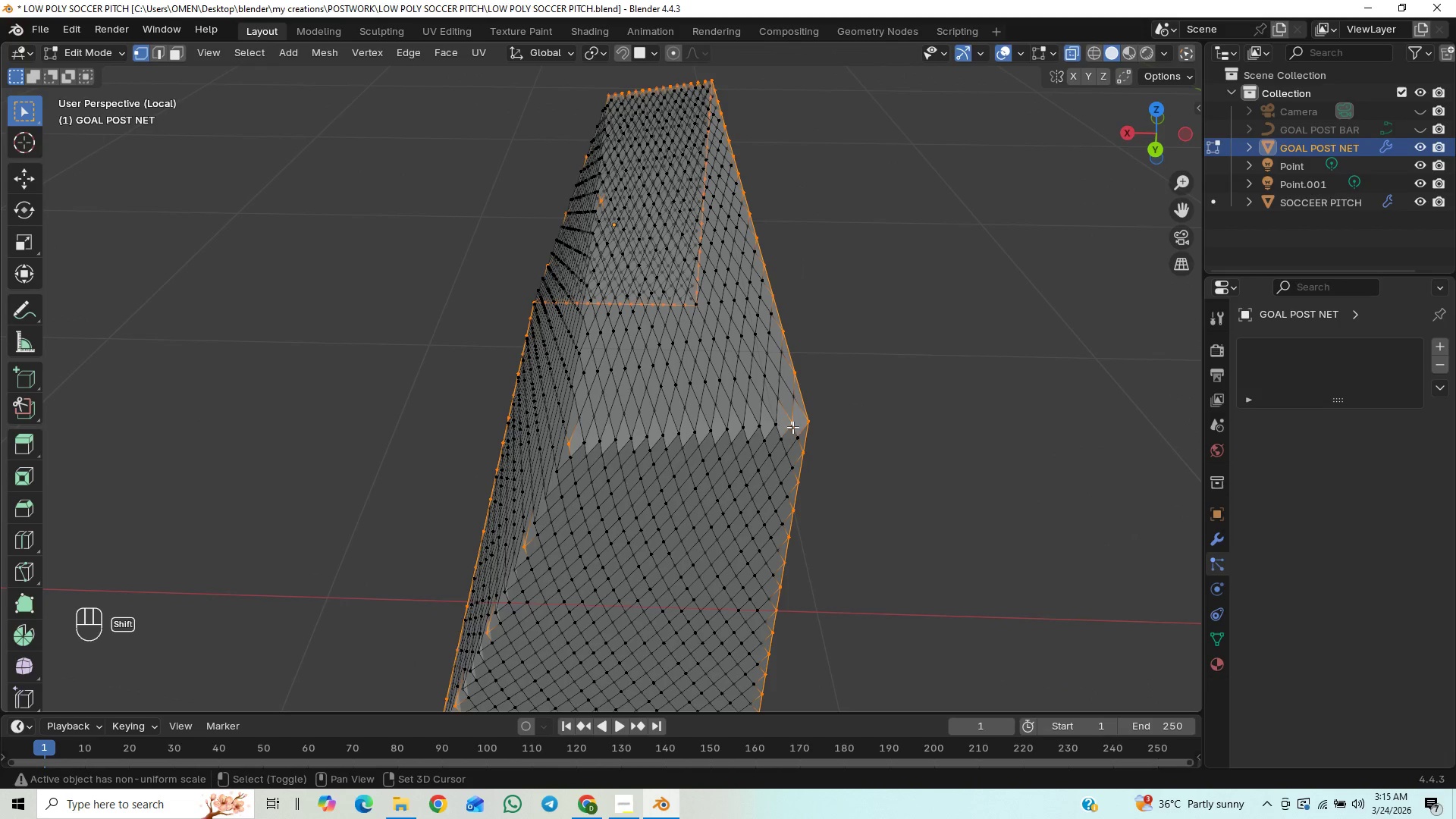 
hold_key(key=ShiftLeft, duration=1.5)
left_click([774, 429])
 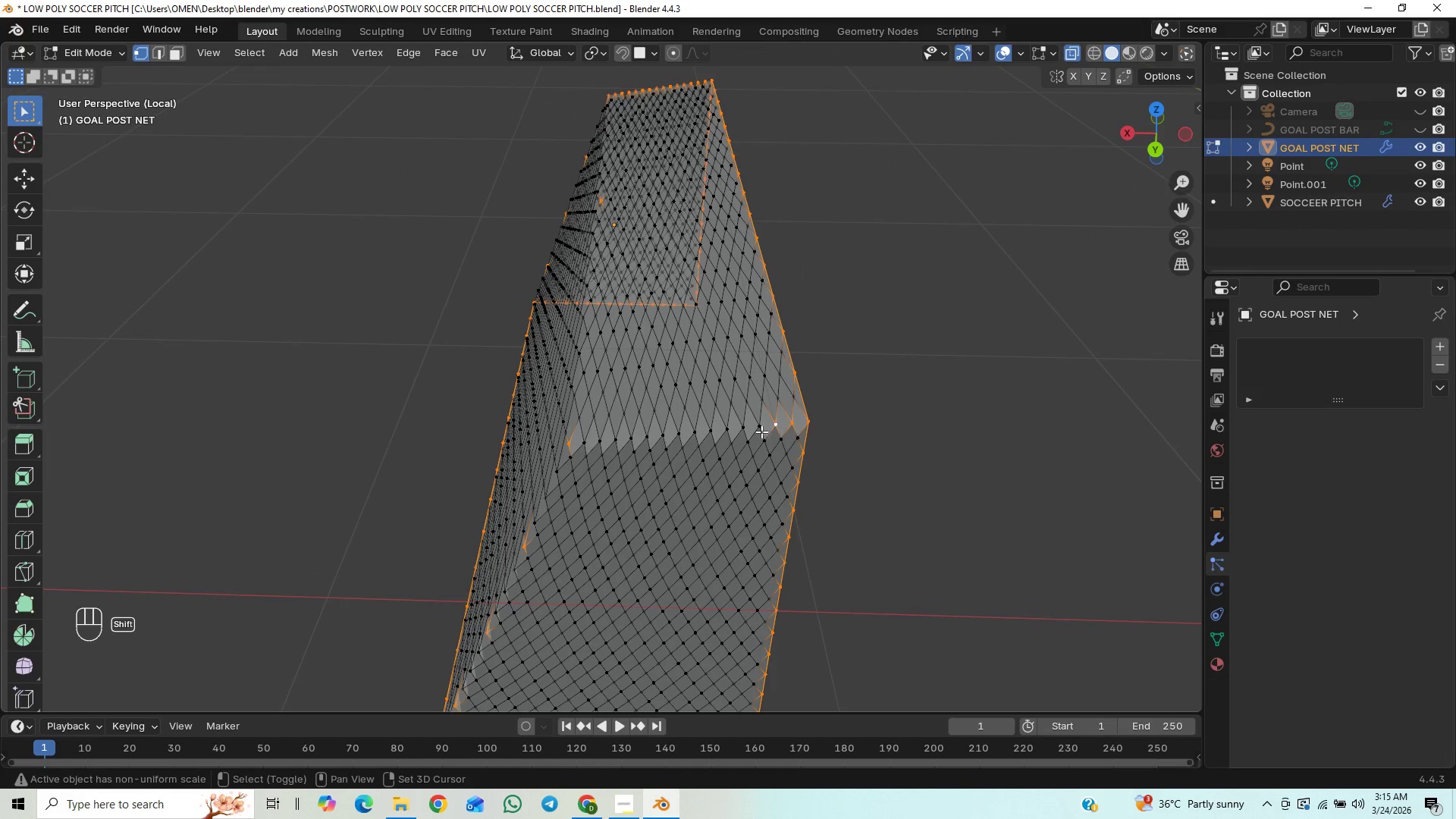 
left_click([761, 431])
 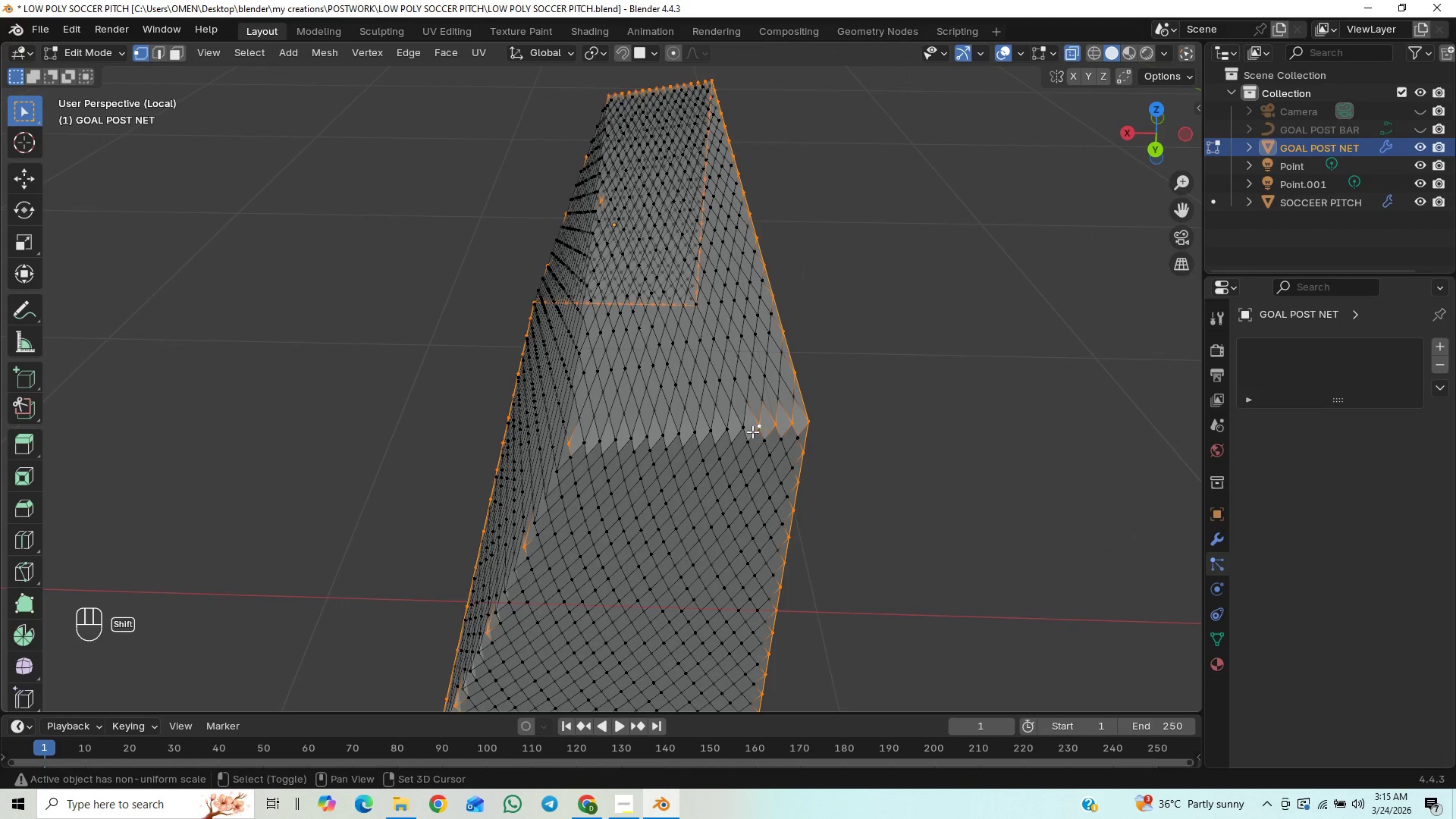 
double_click([746, 430])
 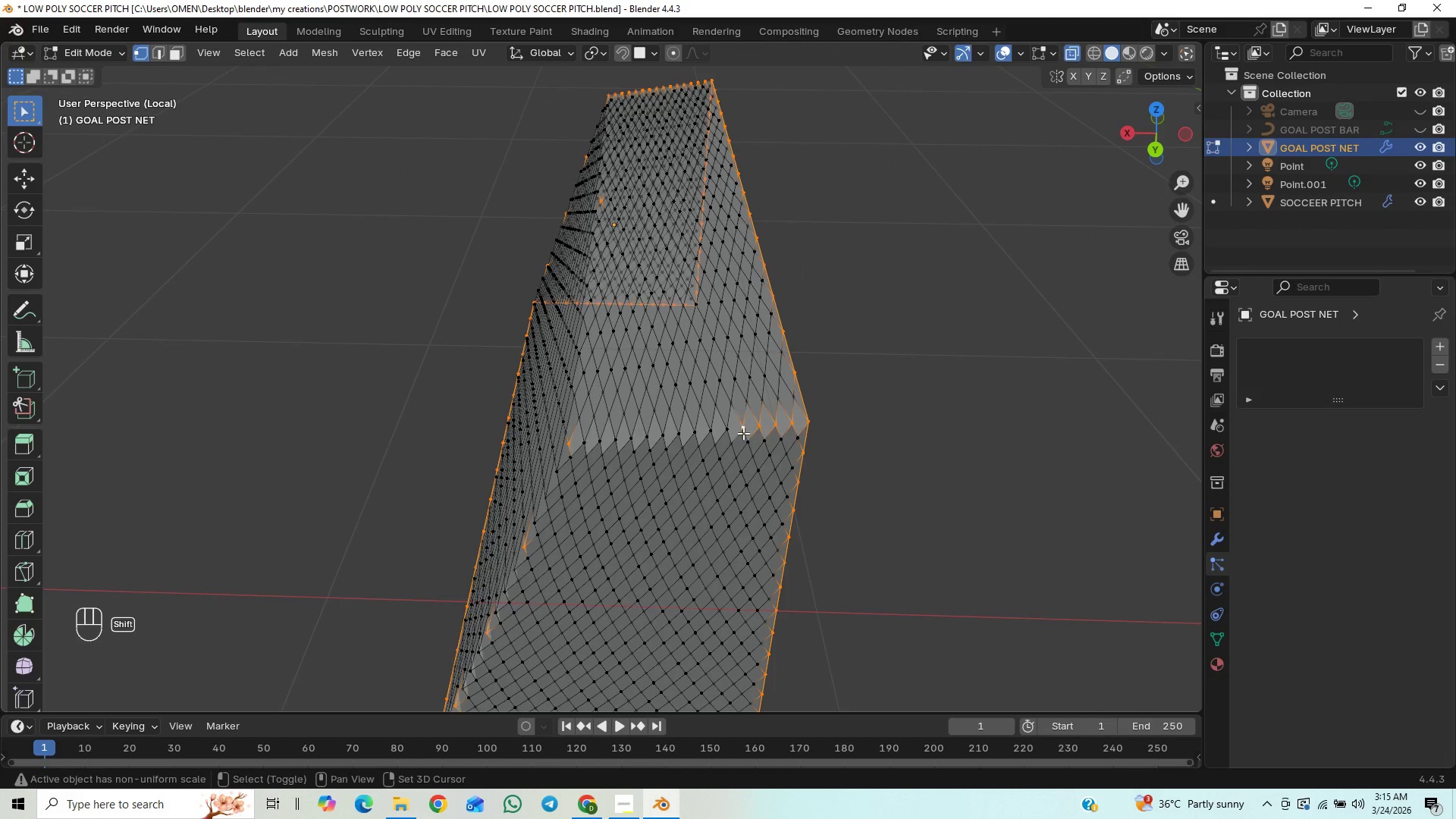 
hold_key(key=ShiftLeft, duration=1.51)
triple_click([730, 433])
 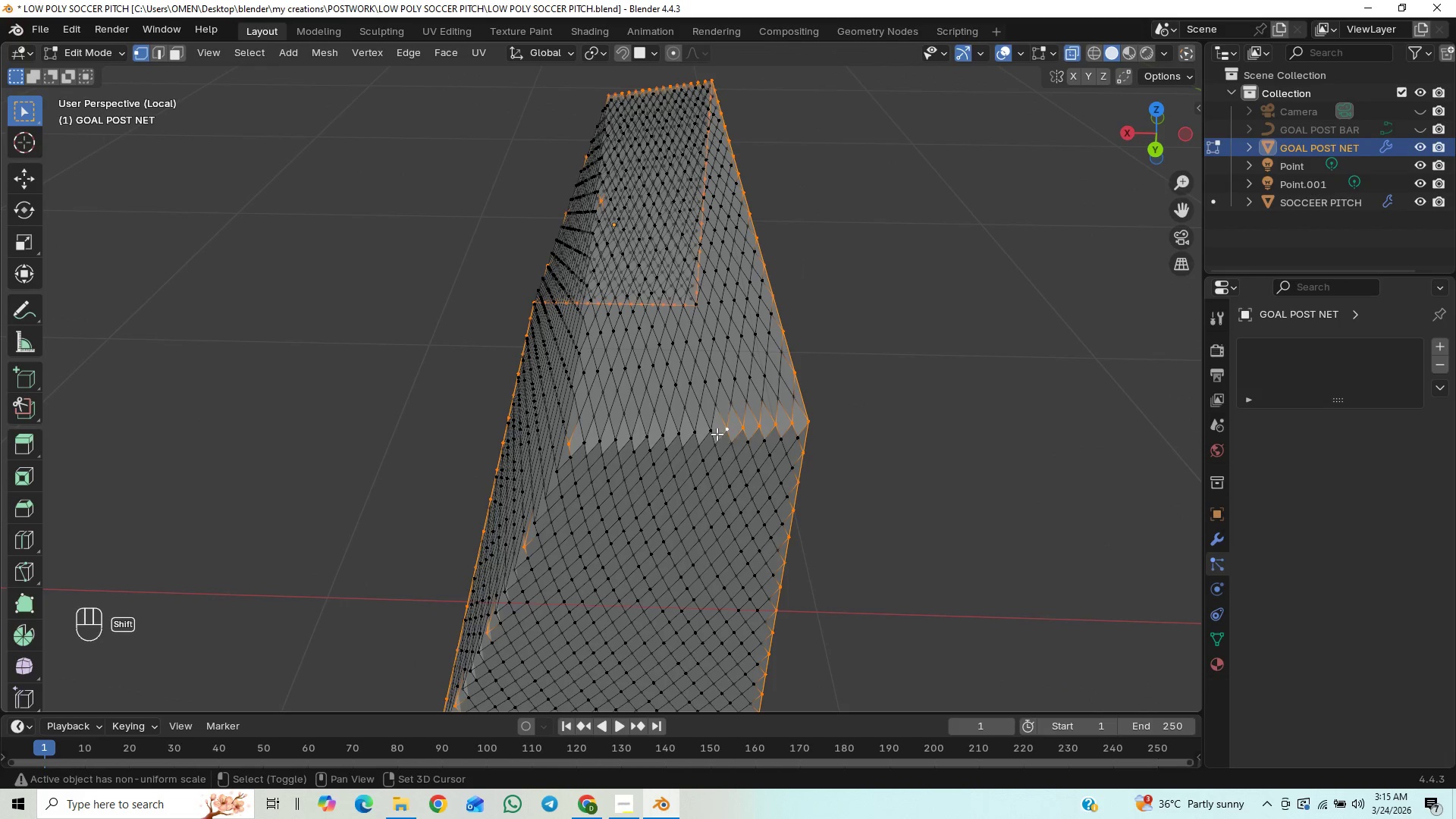 
triple_click([712, 434])
 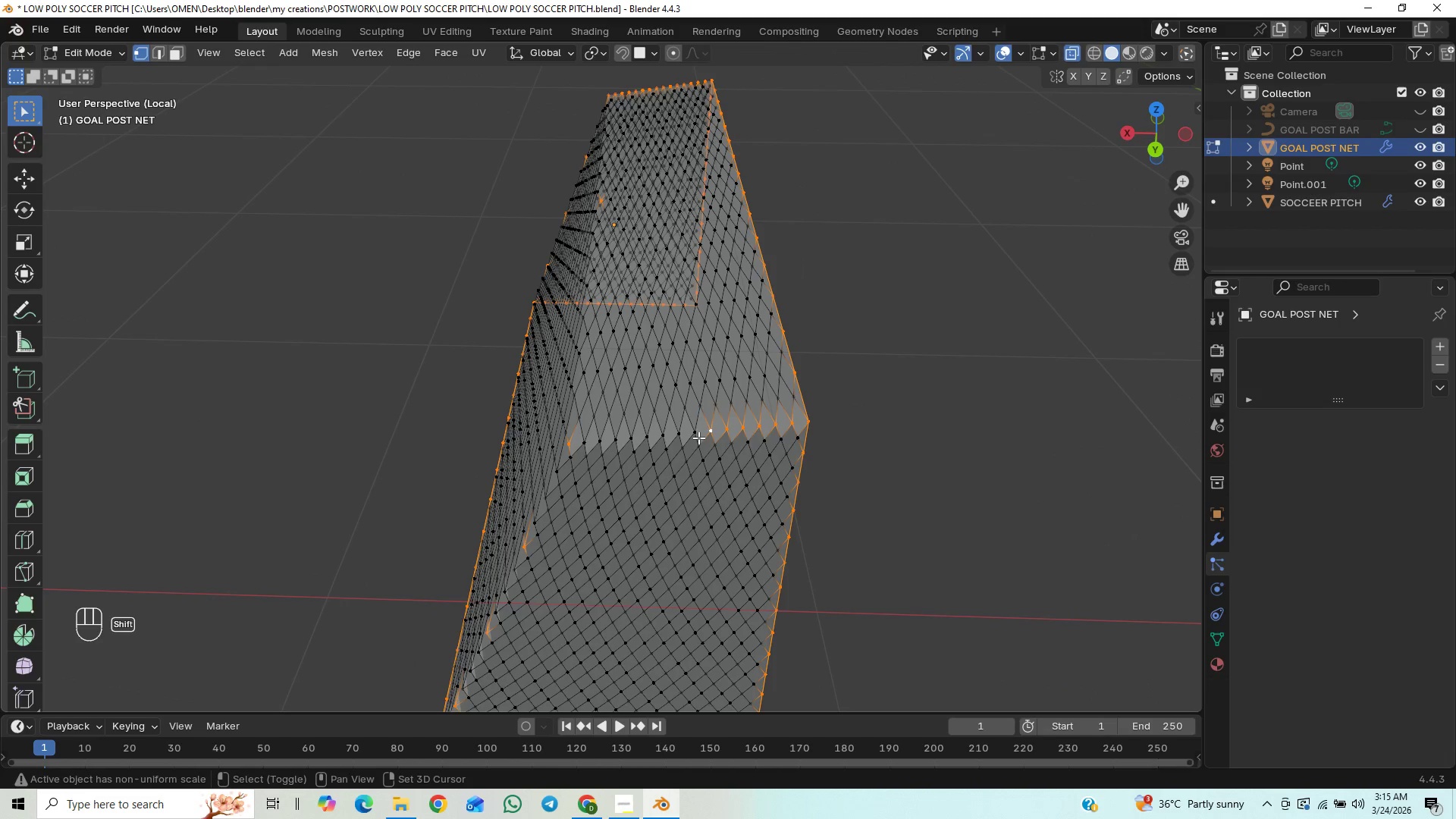 
triple_click([695, 438])
 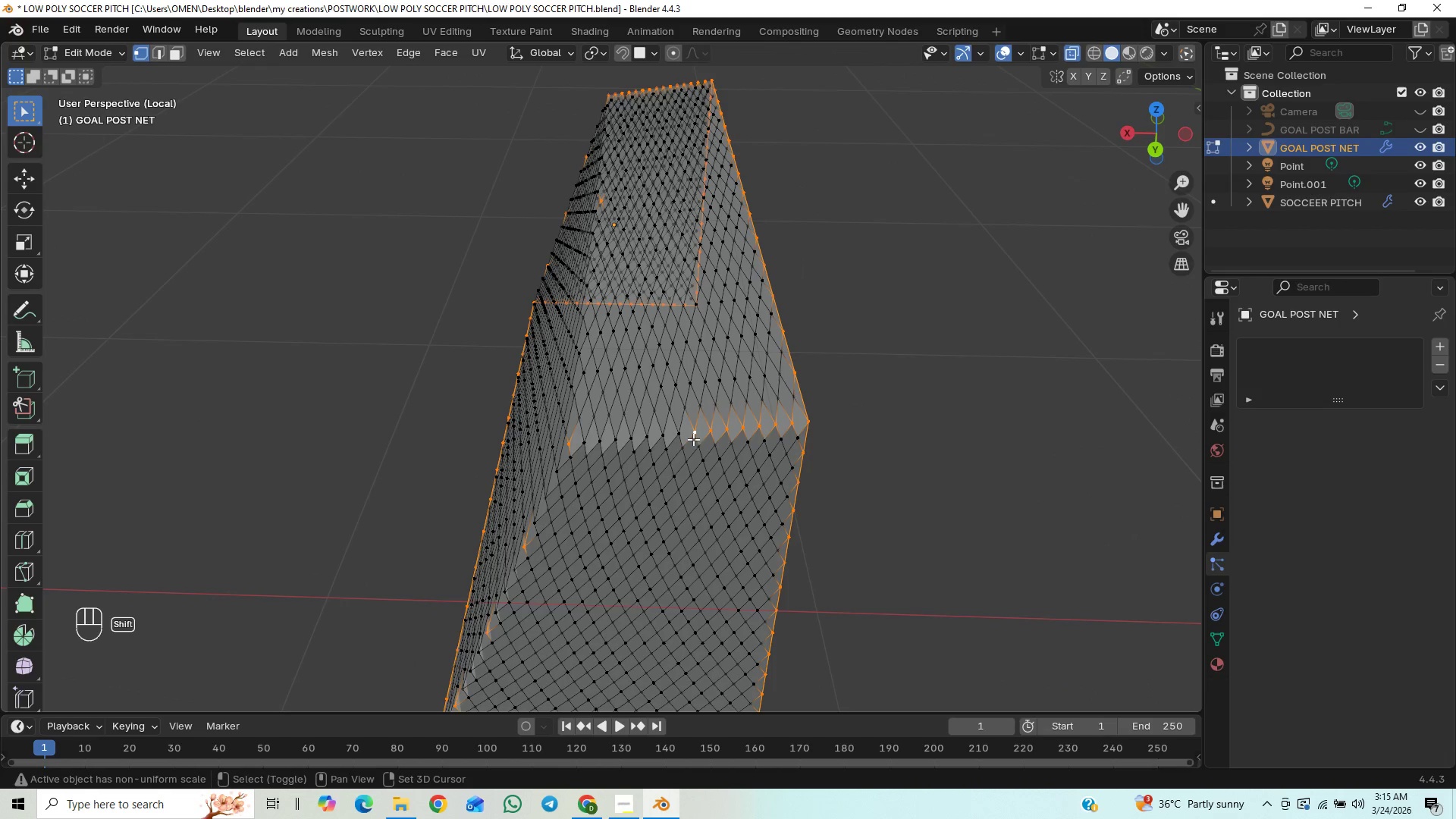 
hold_key(key=ShiftLeft, duration=0.92)
triple_click([686, 441])
 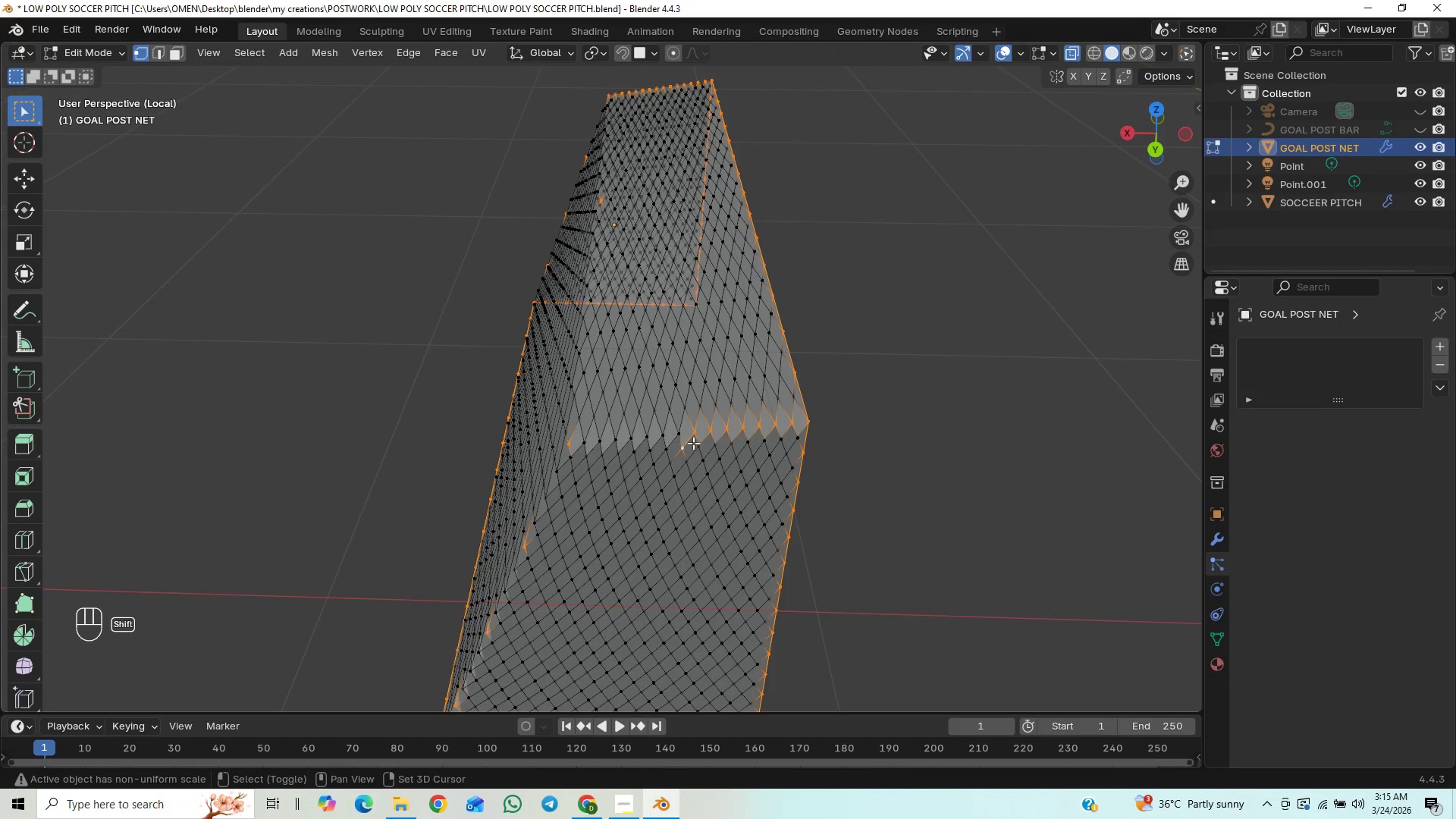 
hold_key(key=ControlLeft, duration=0.61)
 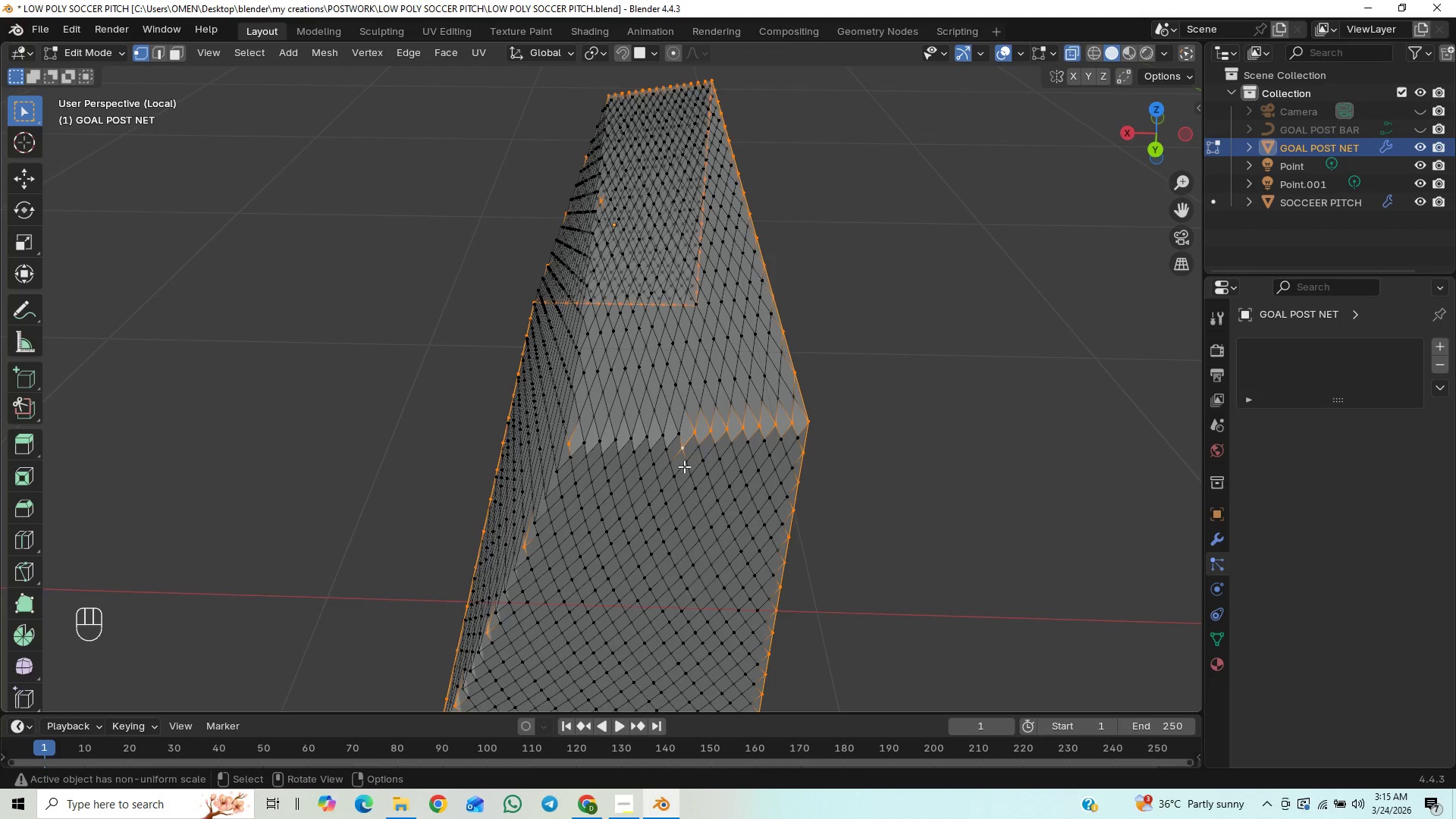 
key(Control+Z)
 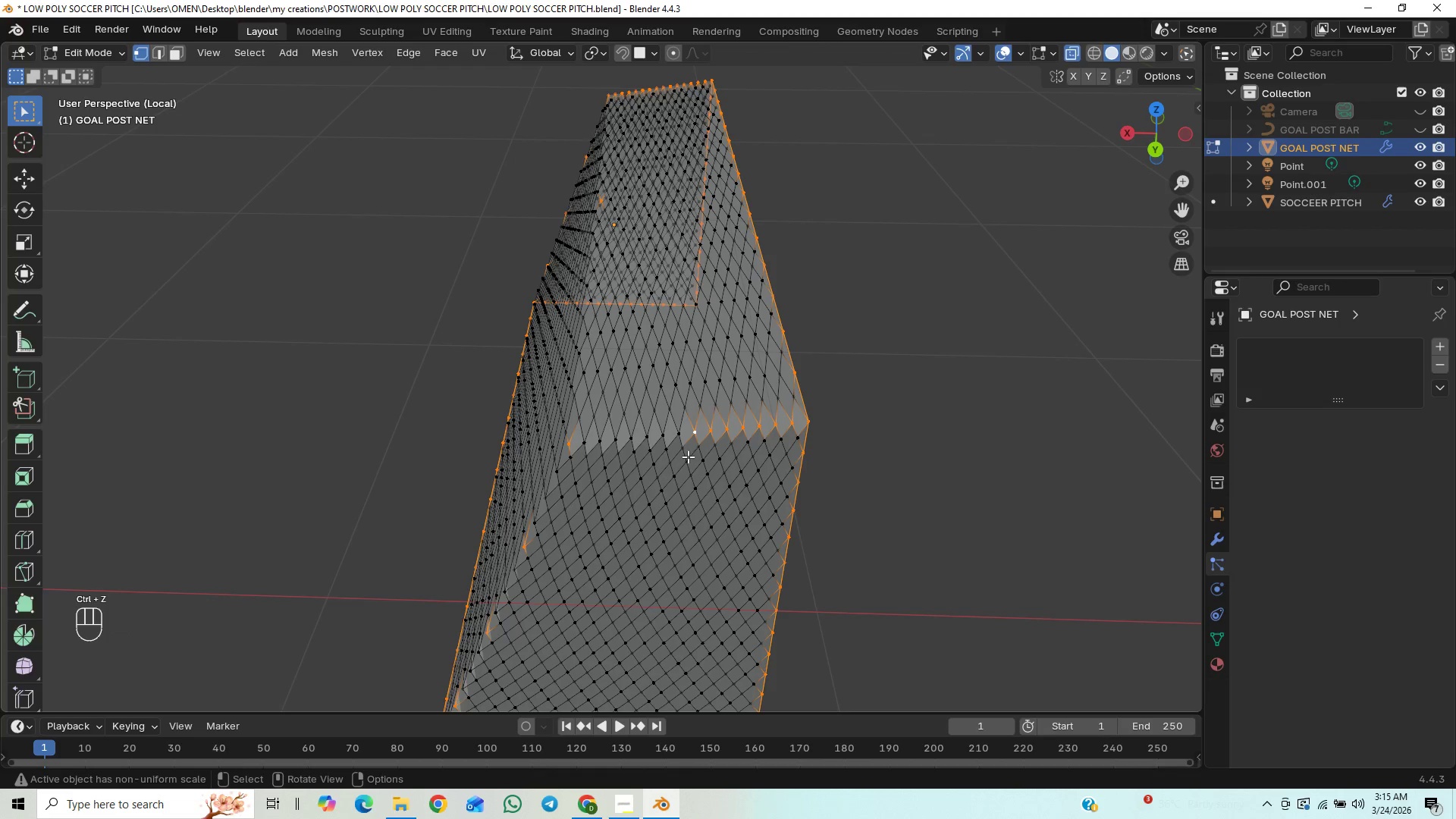 
hold_key(key=ShiftLeft, duration=1.5)
left_click([678, 435])
 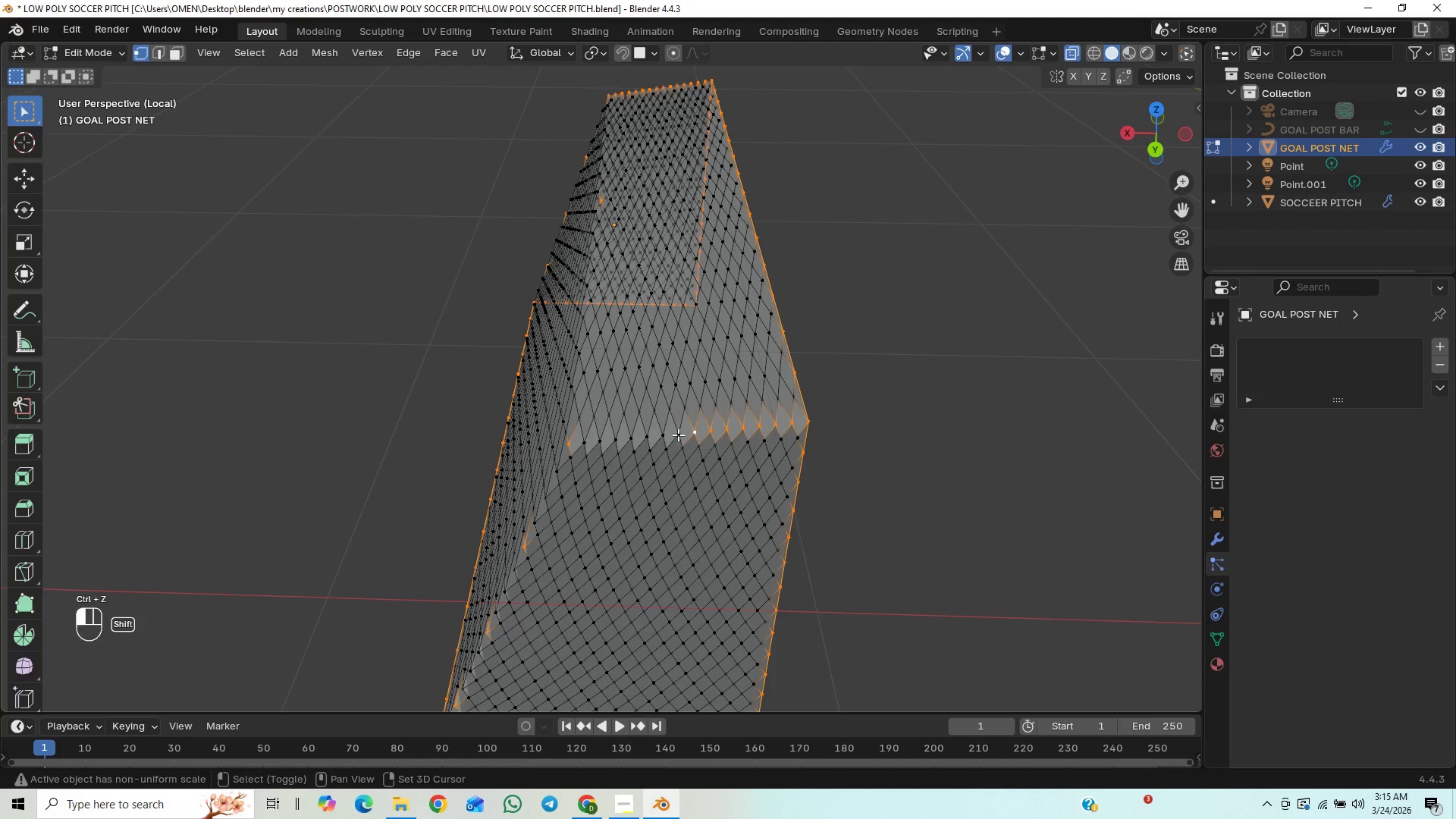 
hold_key(key=ShiftLeft, duration=1.5)
left_click([661, 435])
 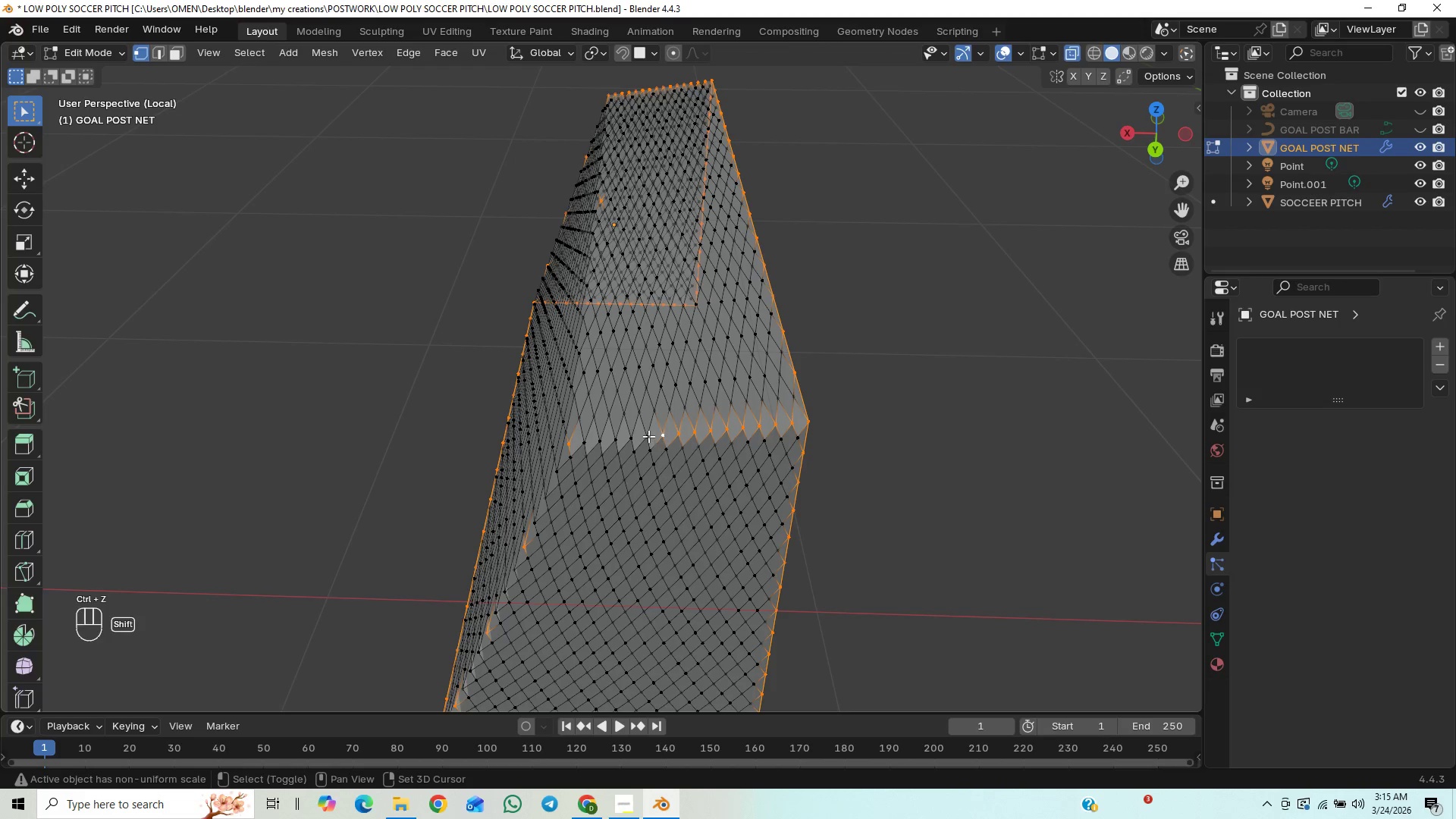 
double_click([648, 436])
 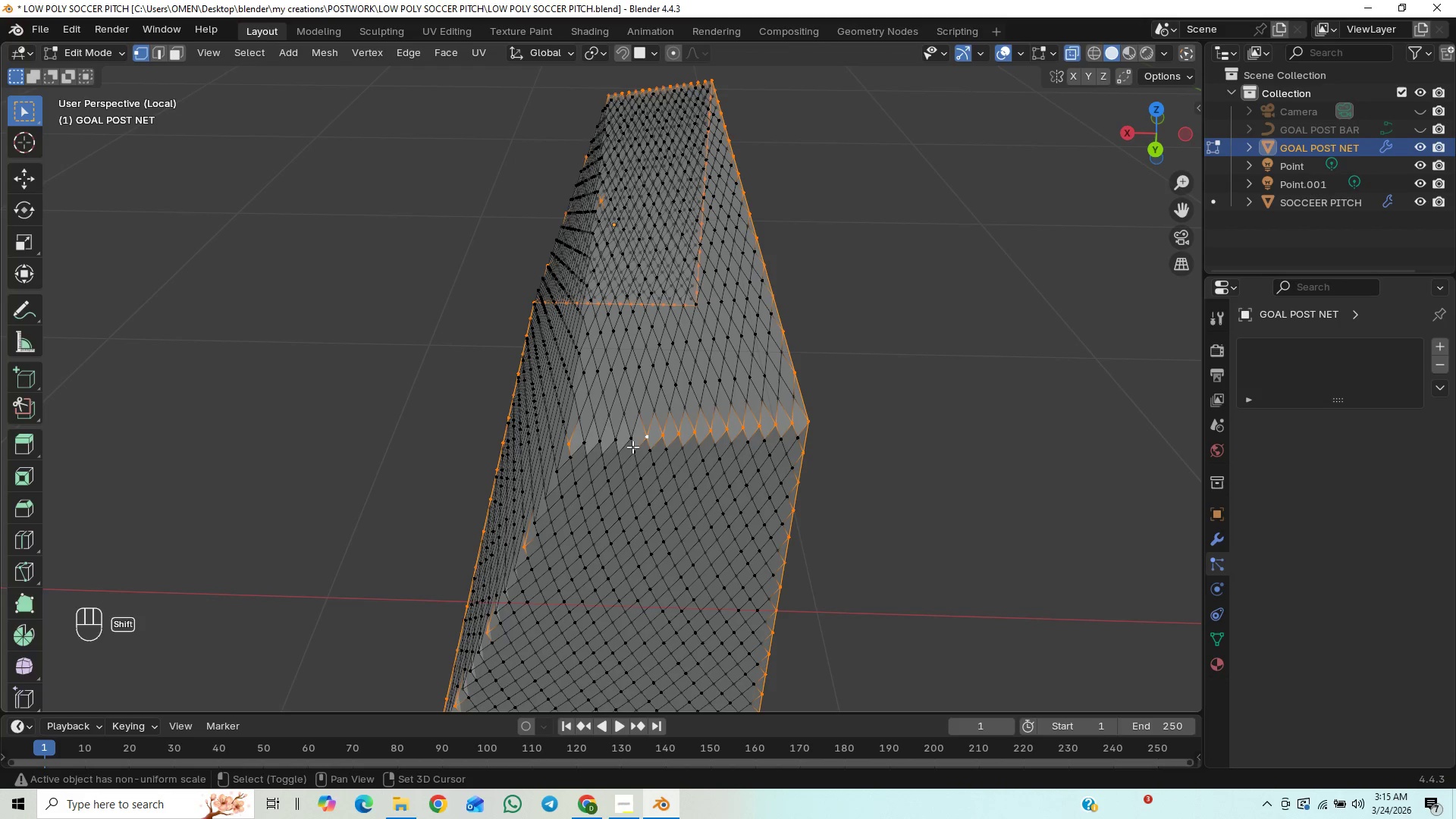 
hold_key(key=ShiftLeft, duration=1.51)
left_click([629, 440])
 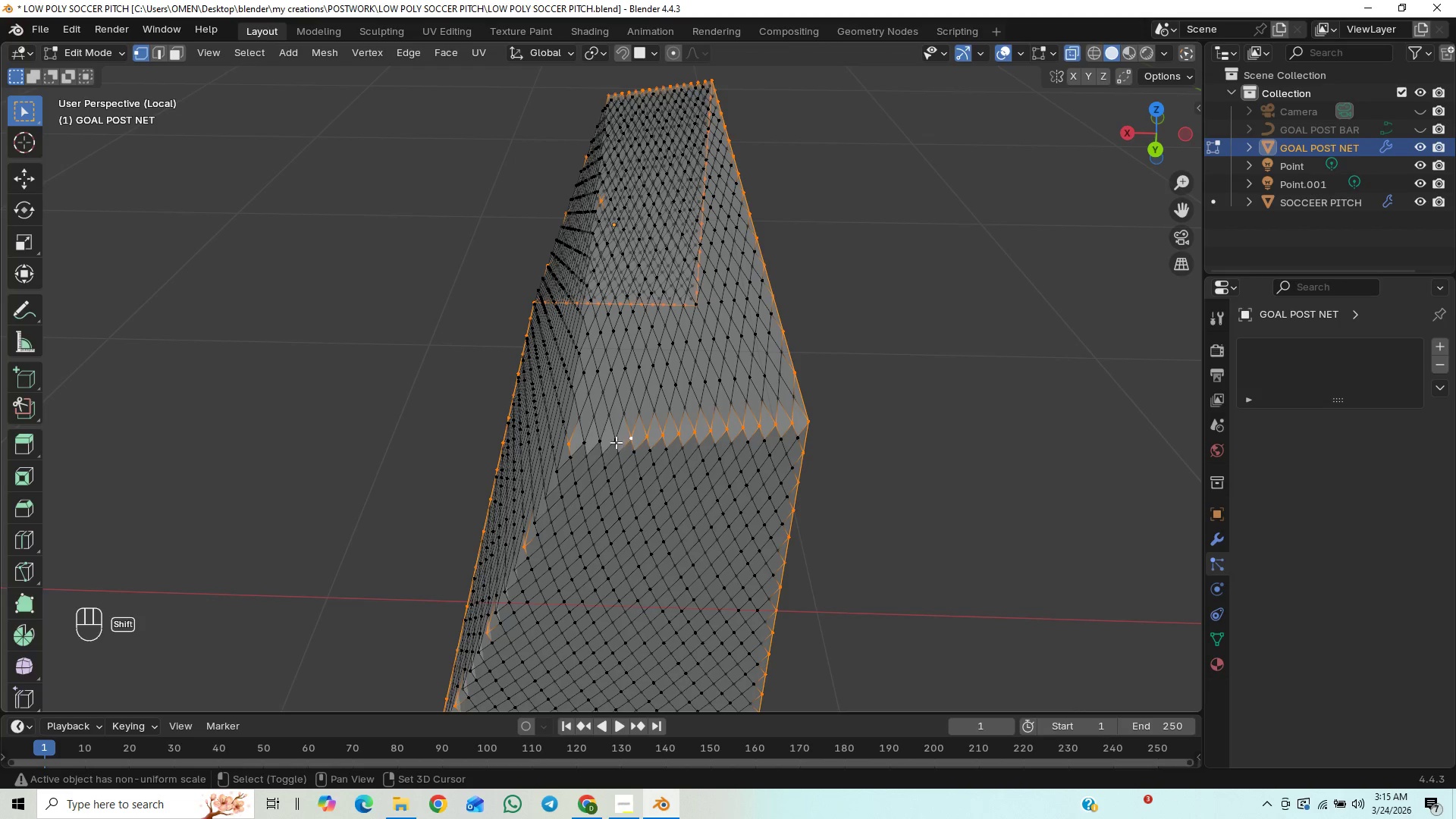 
double_click([613, 442])
 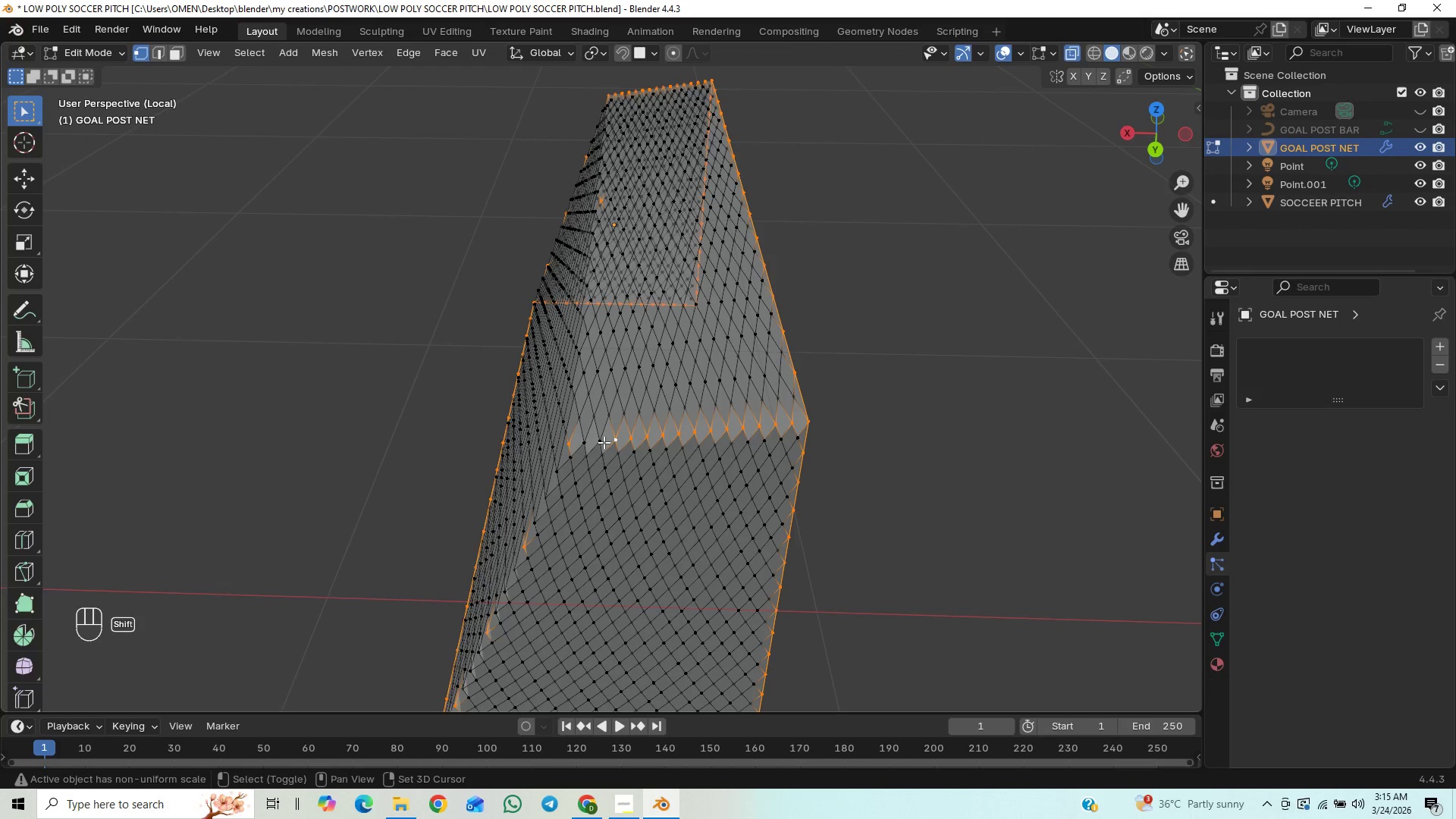 
triple_click([604, 442])
 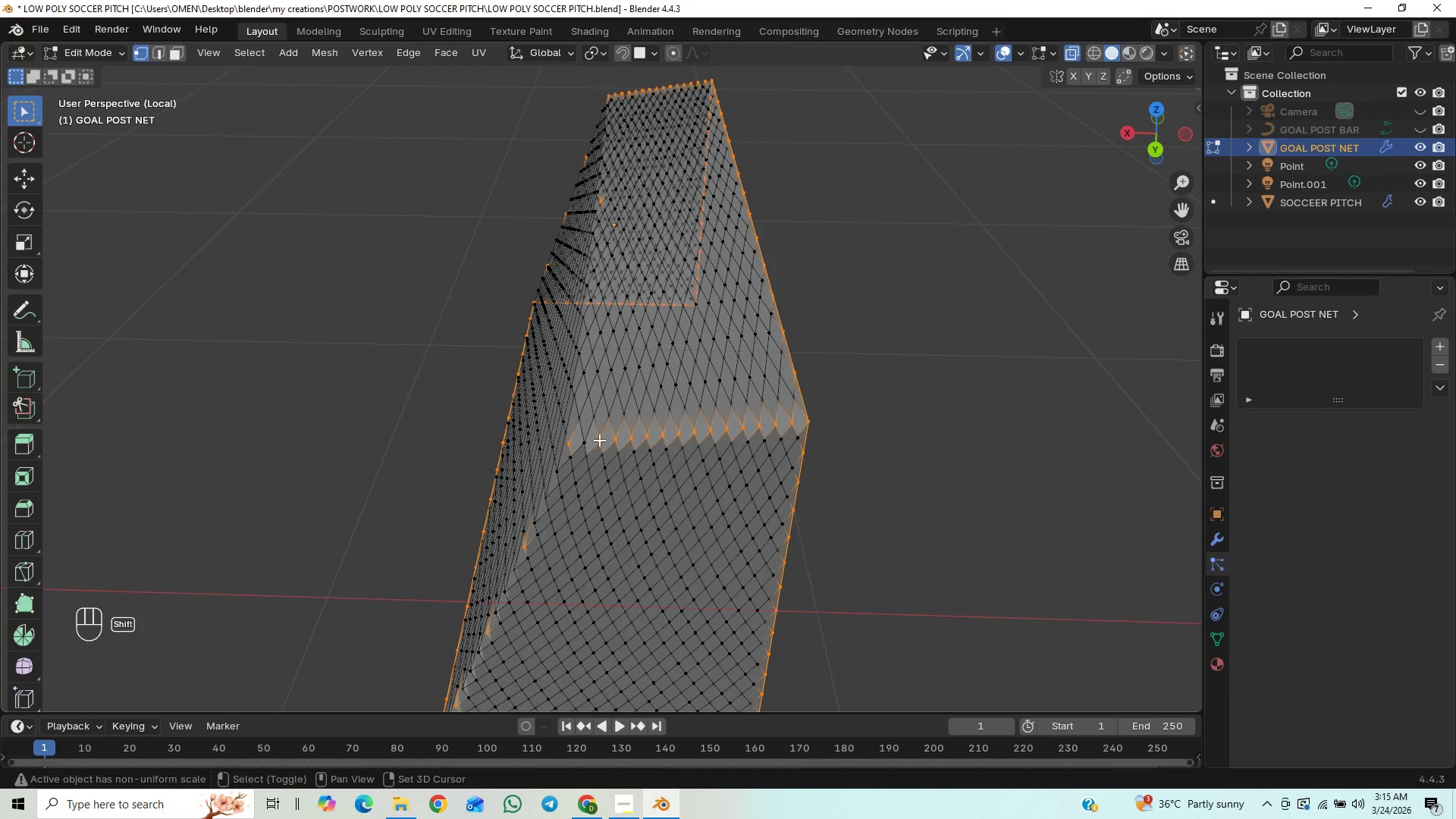 
hold_key(key=ShiftLeft, duration=0.5)
left_click([591, 441])
 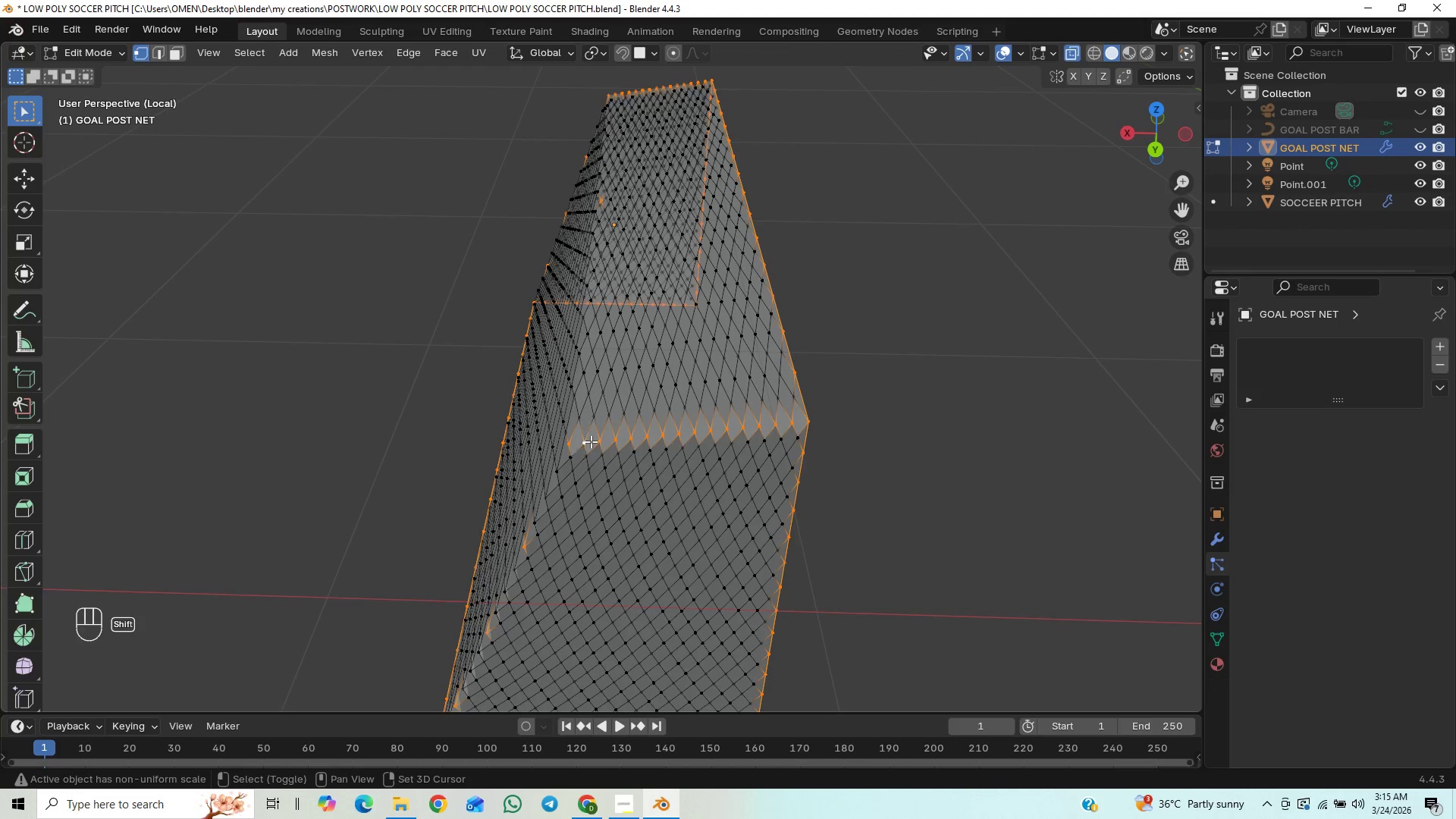 
left_click([1223, 629])
 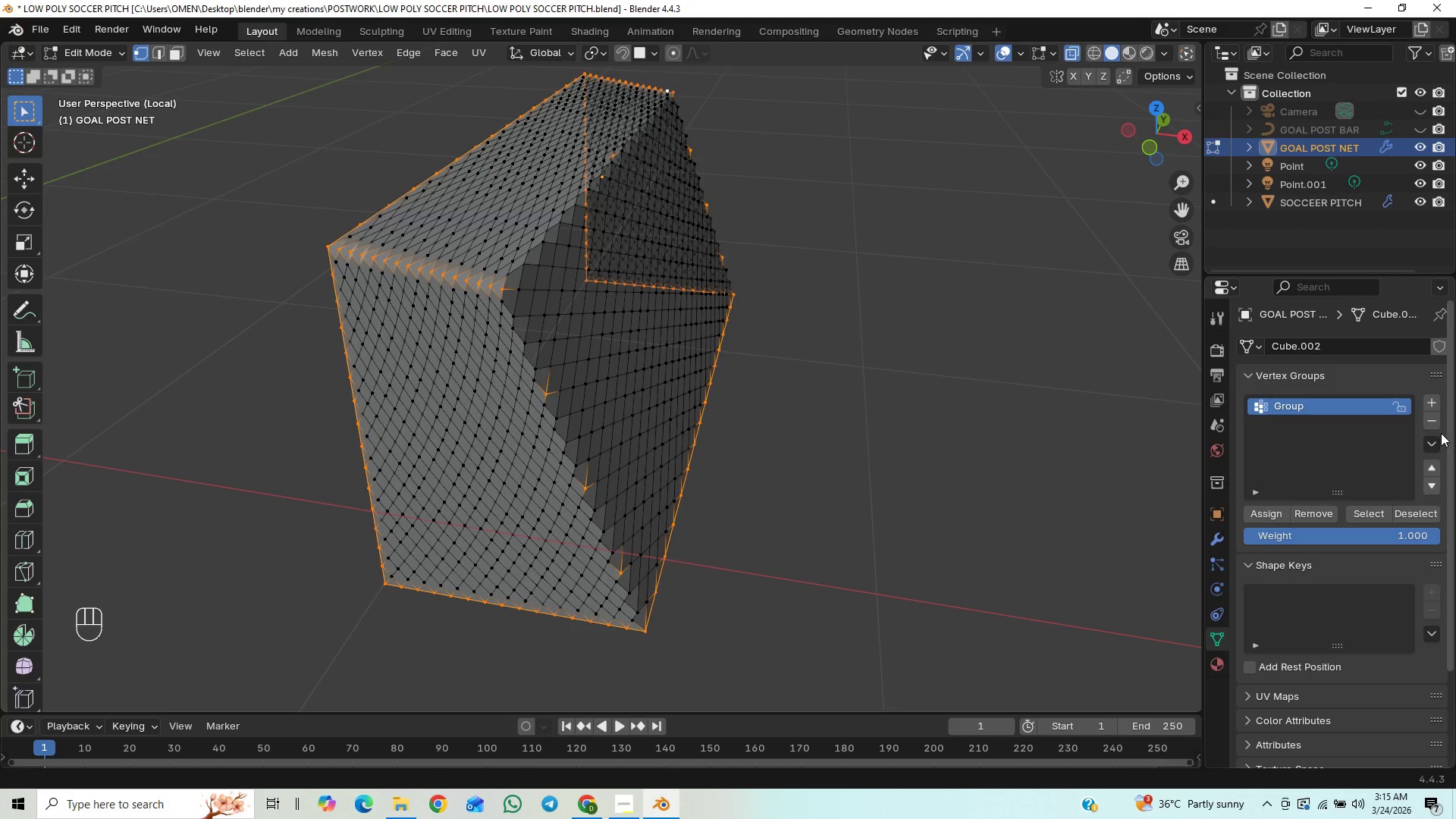 
wait(5.86)
 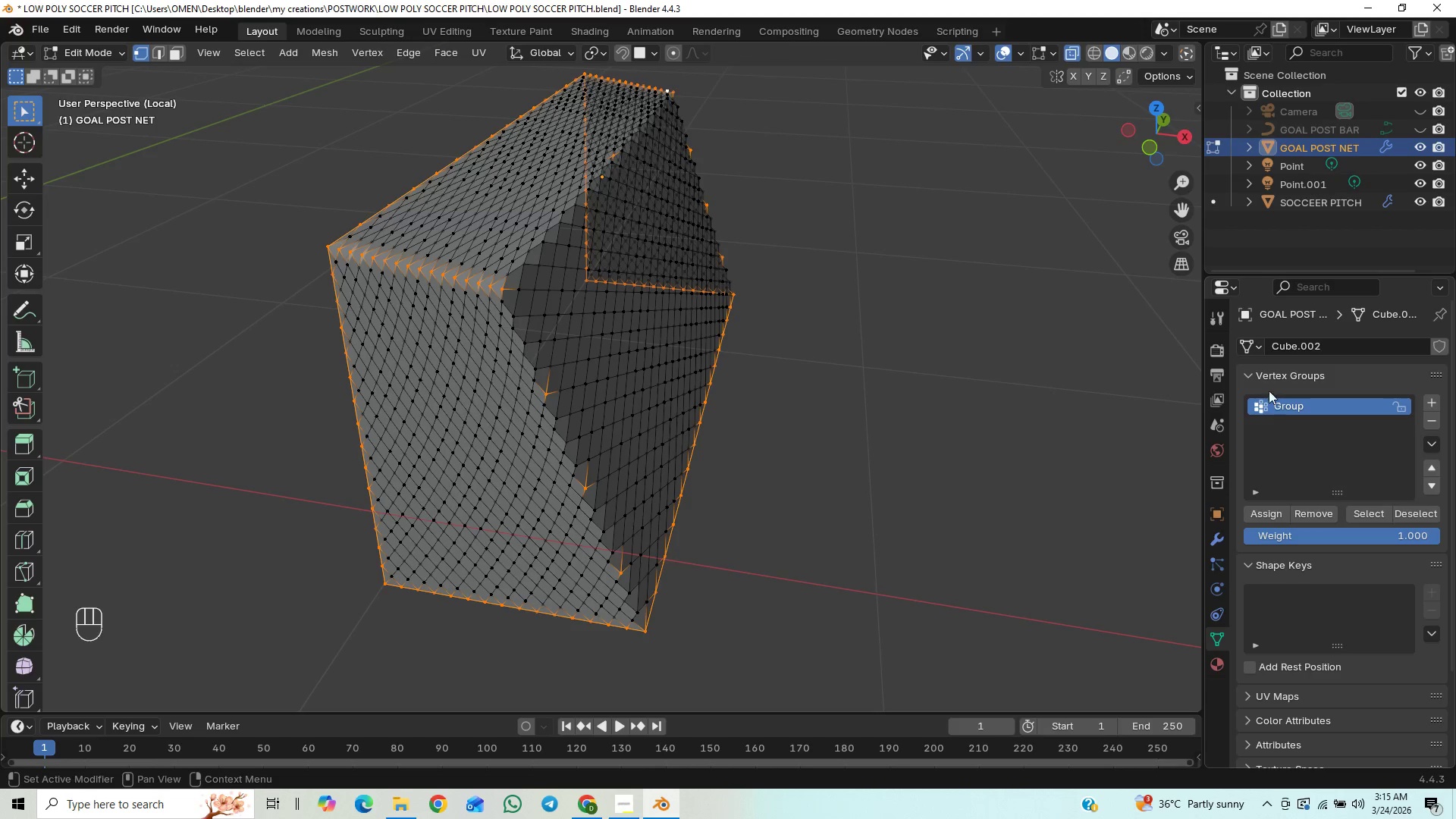 
left_click([1426, 422])
 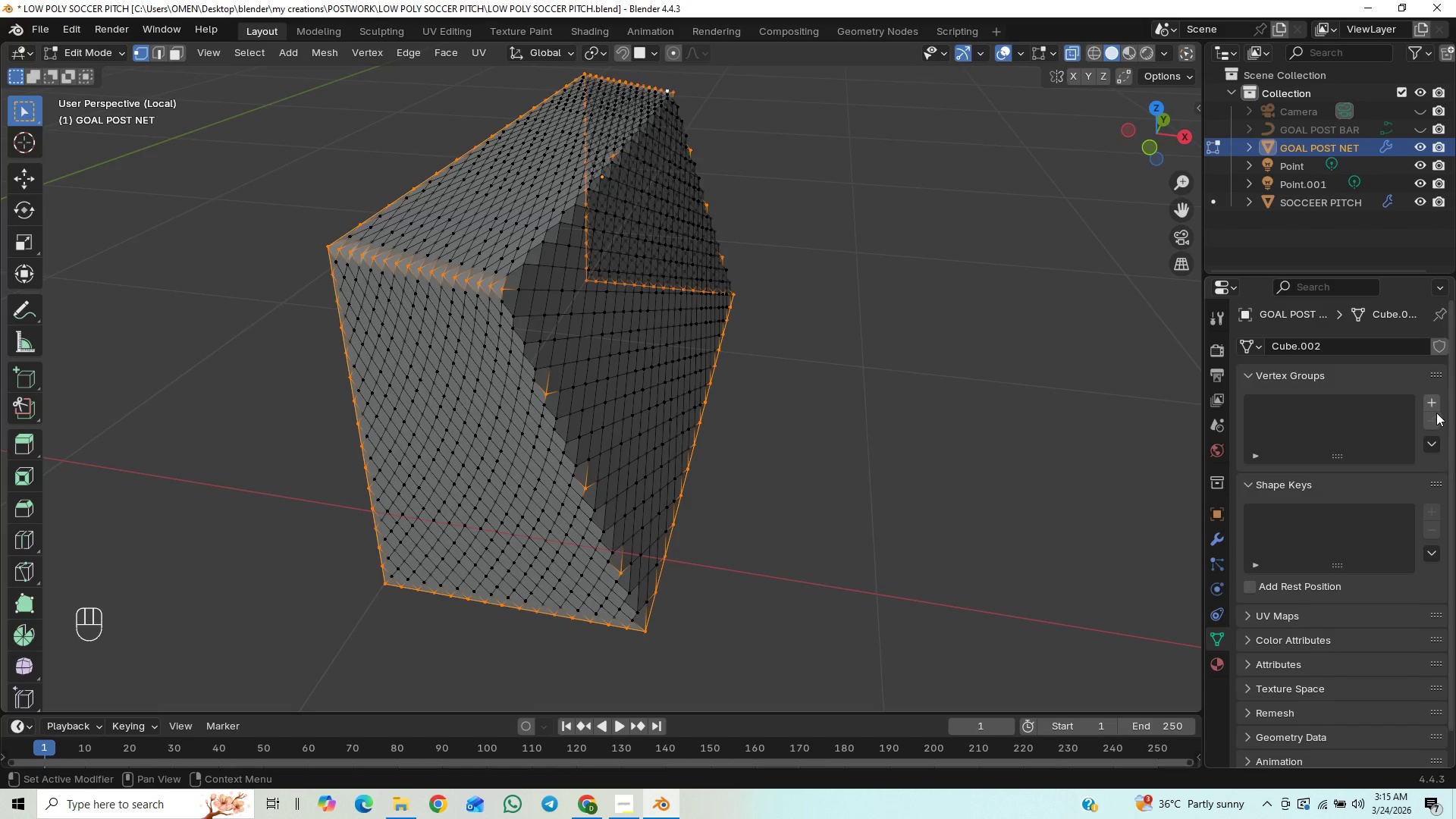 
left_click([1432, 405])
 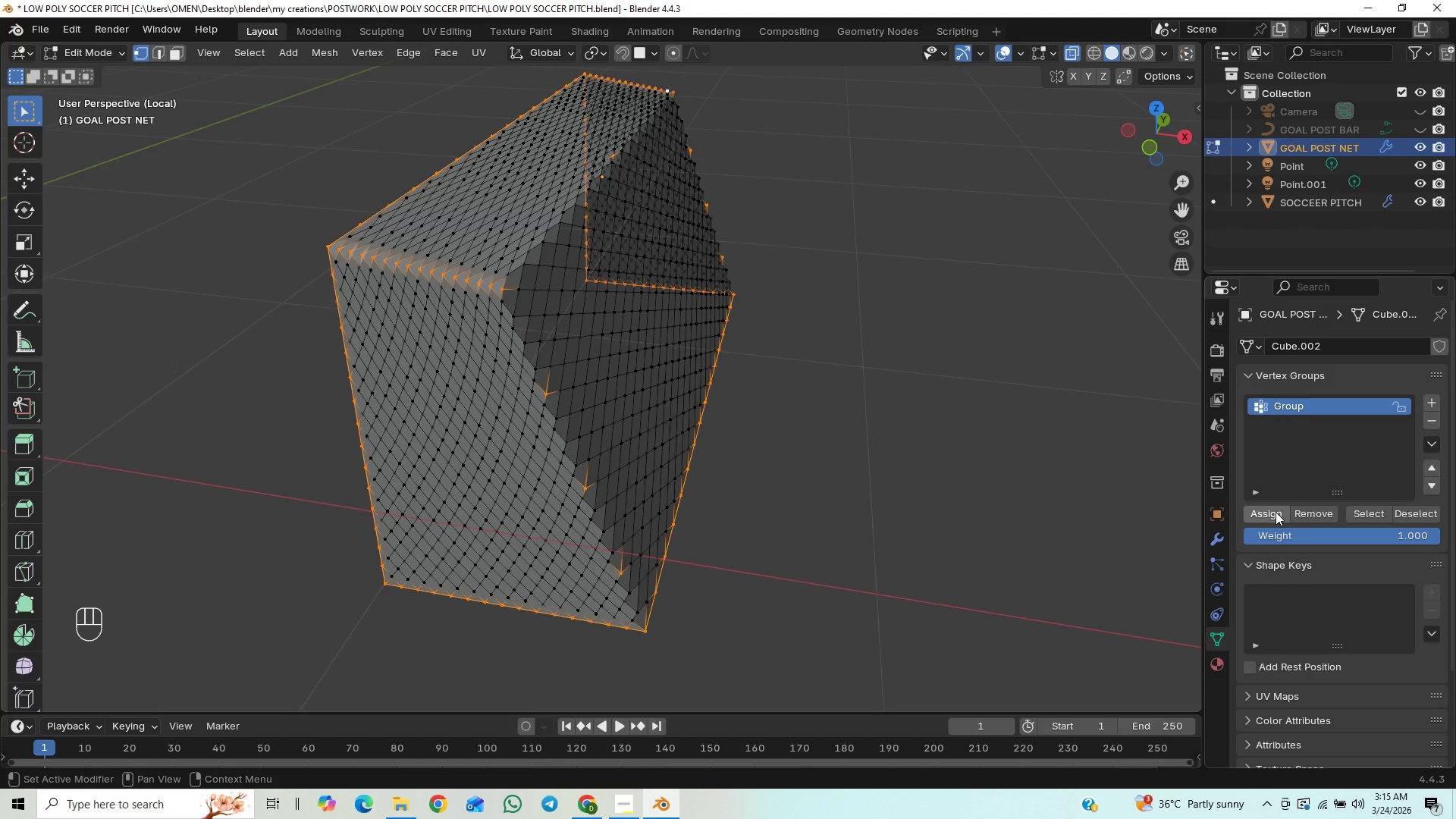 
double_click([1276, 511])
 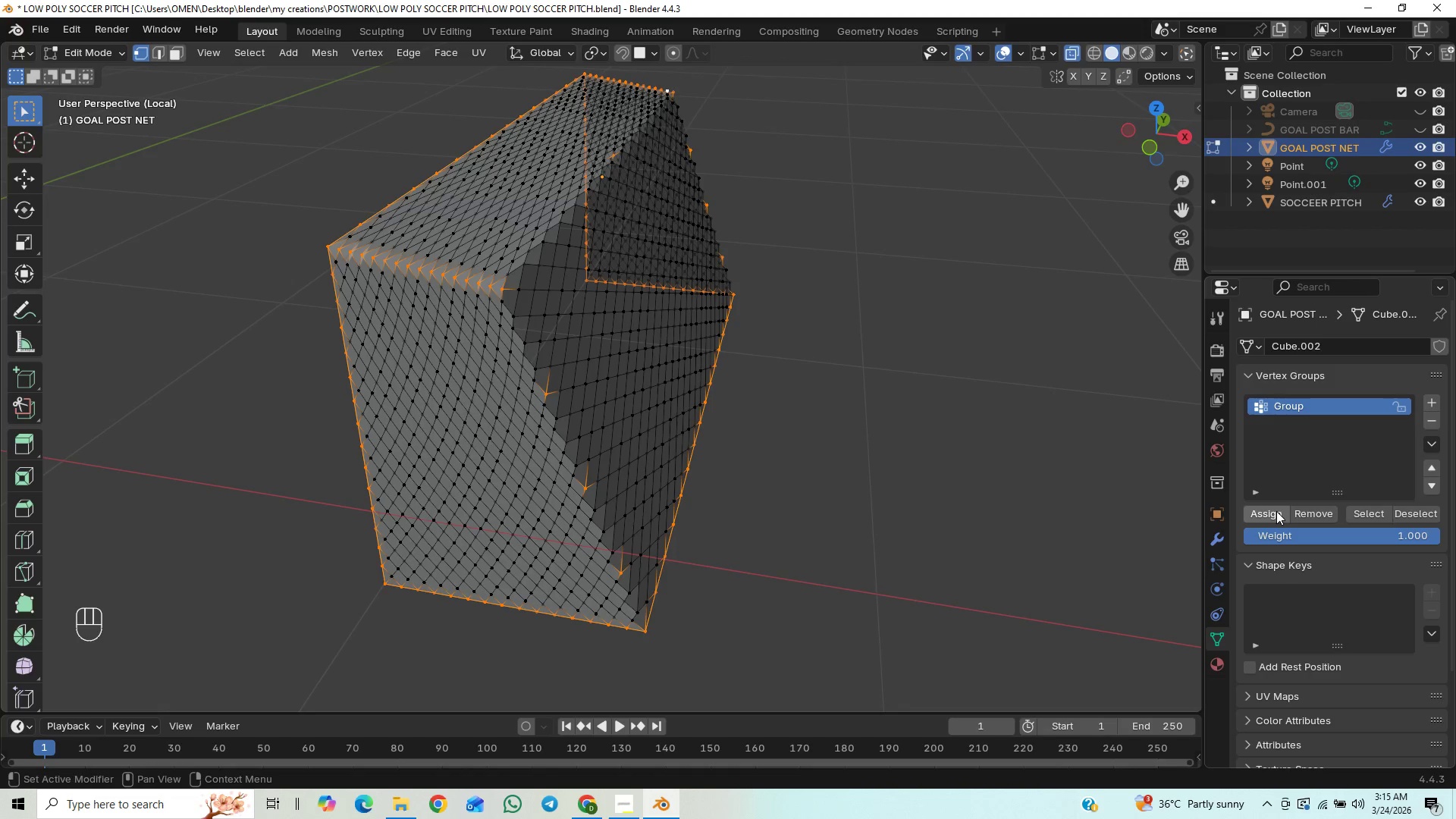 
triple_click([1276, 511])
 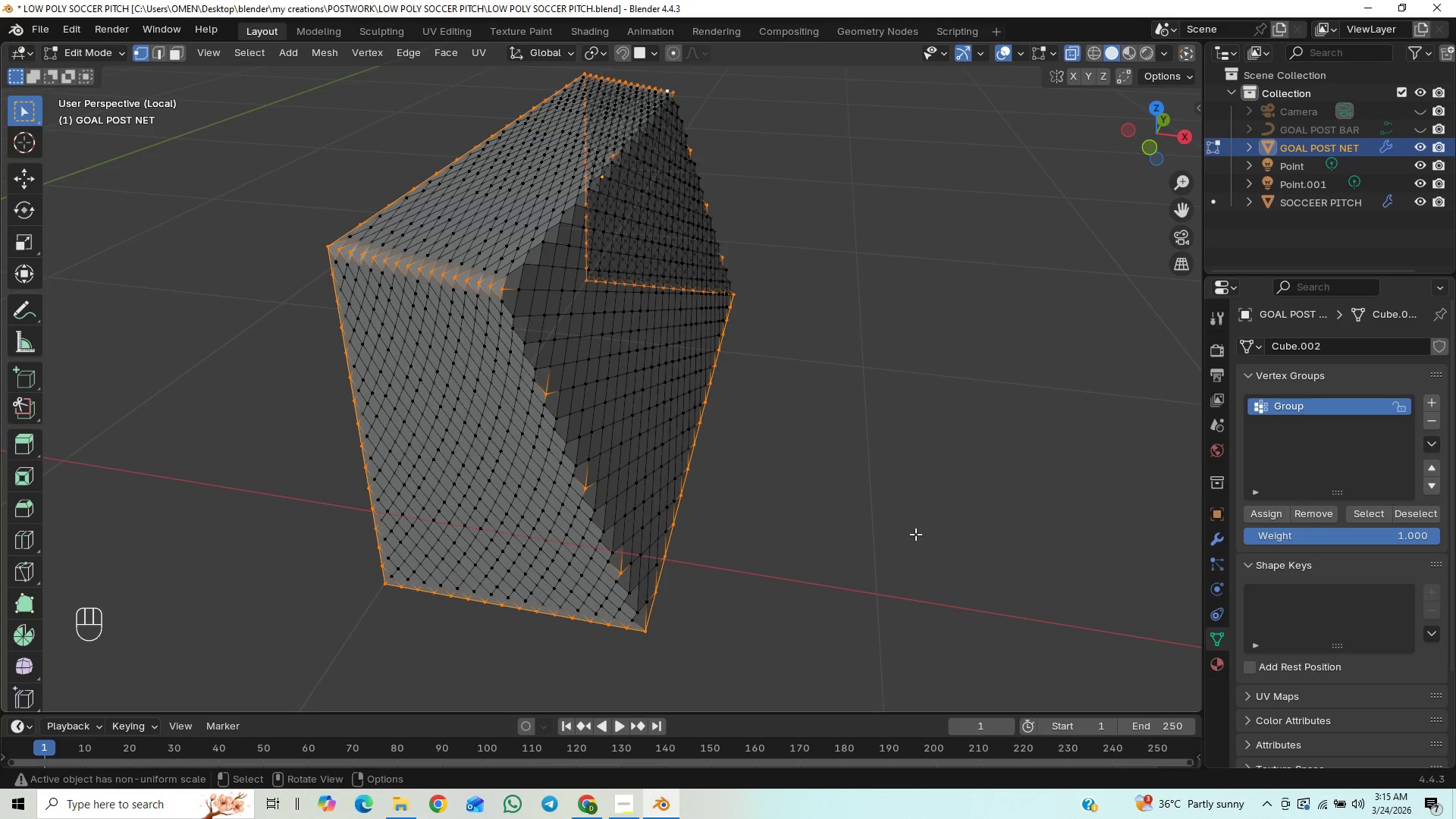 
key(Control+S)
 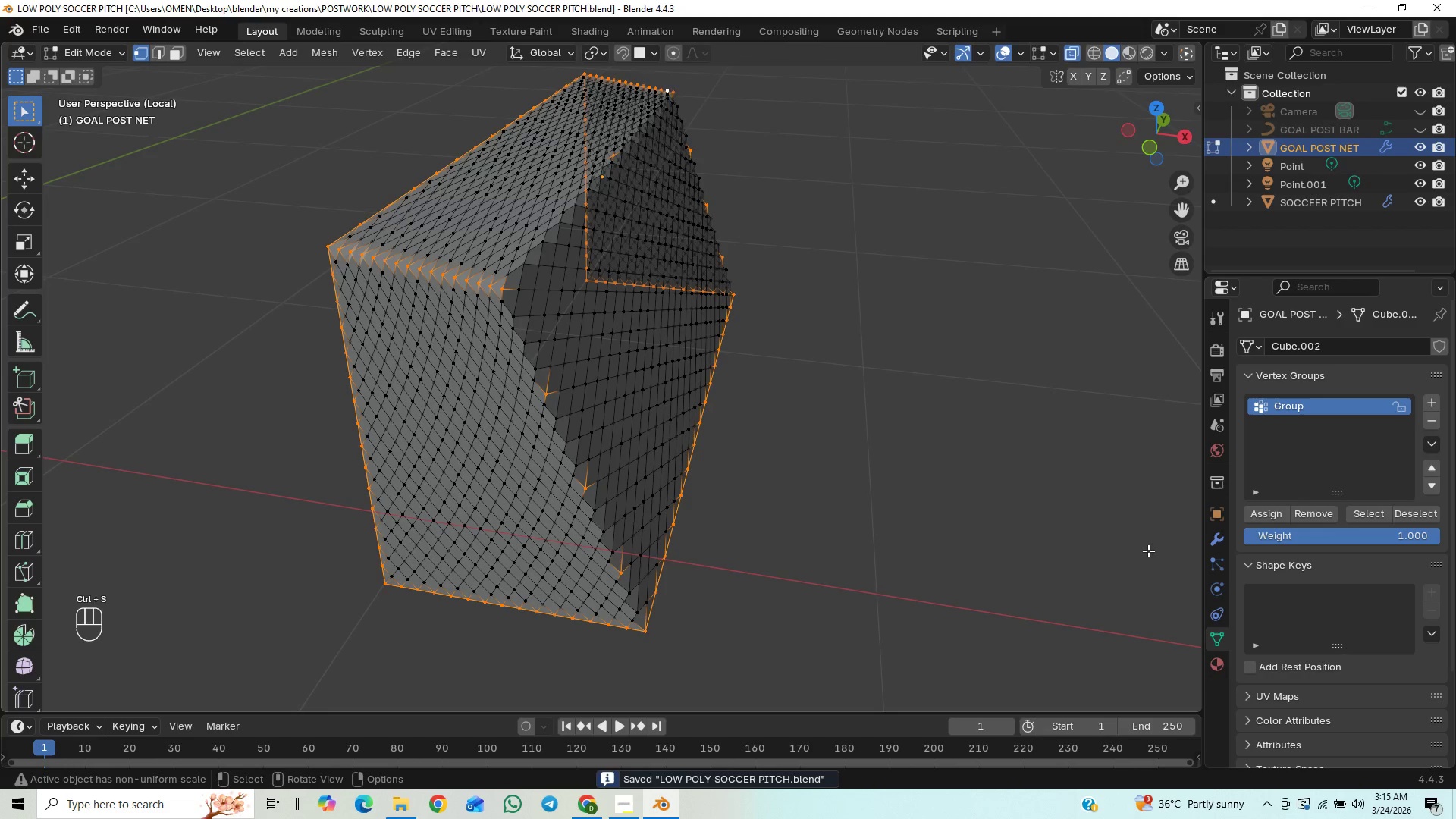 
key(Tab)
 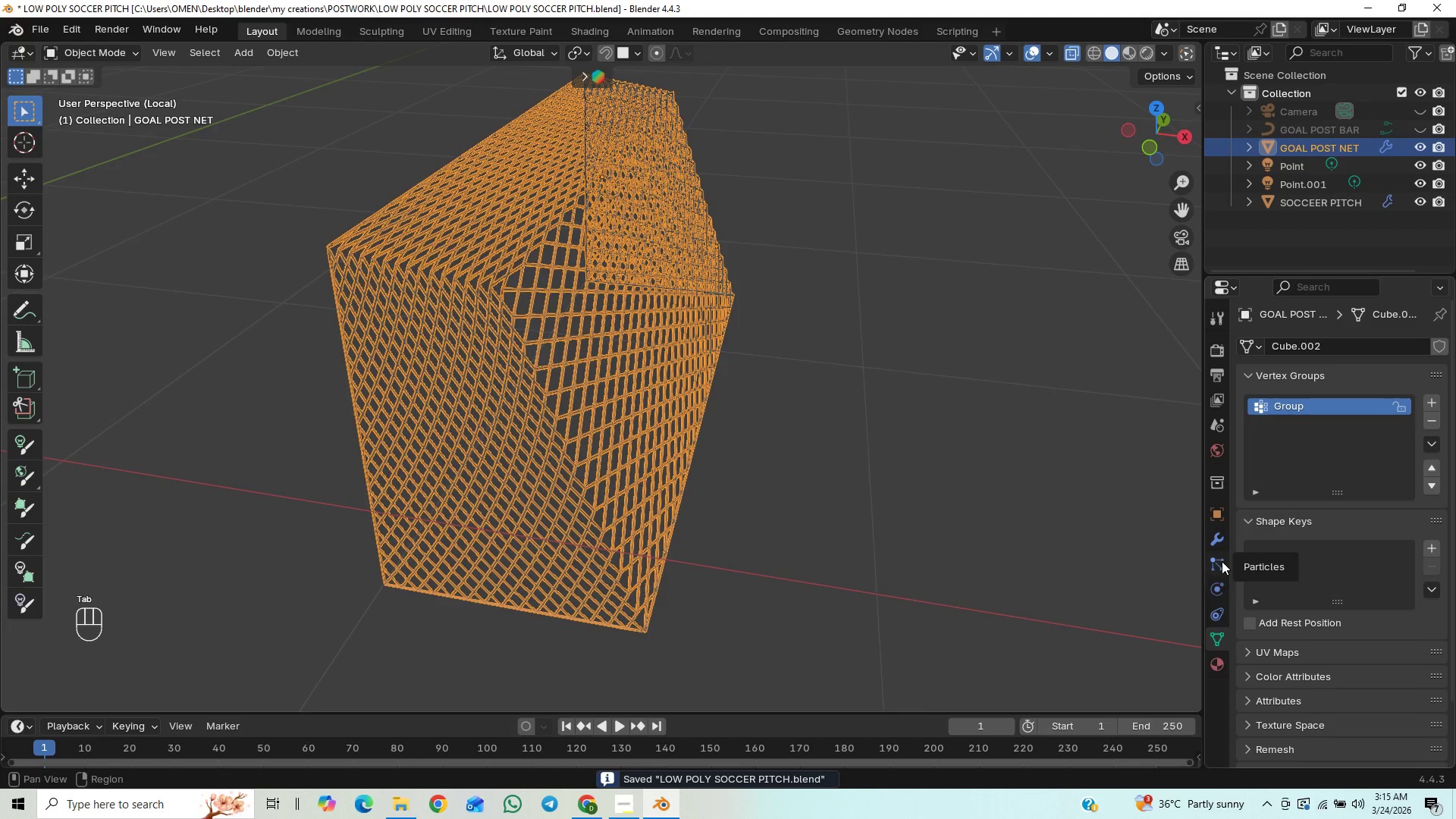 
left_click([1215, 608])
 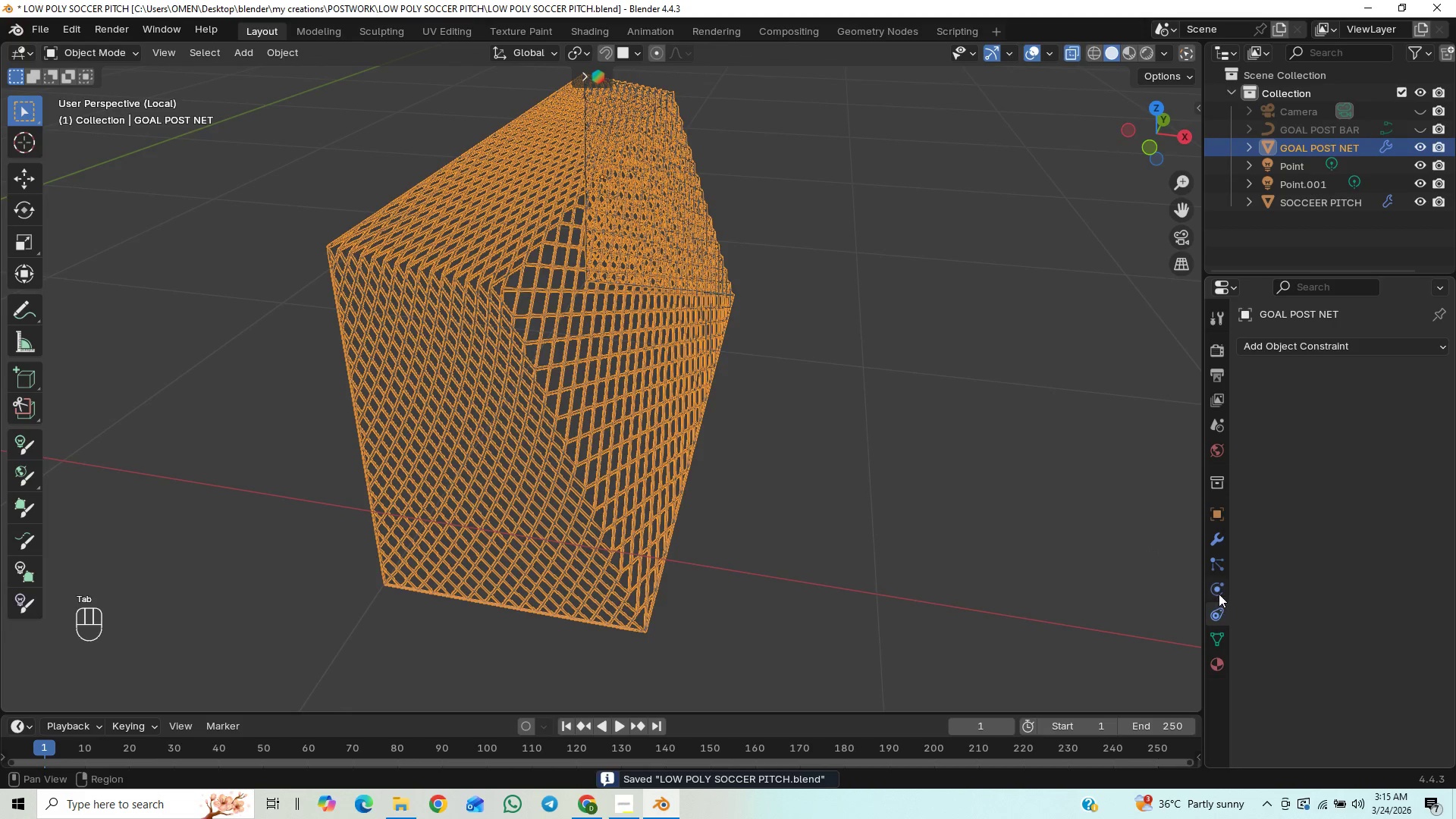 
left_click([1219, 588])
 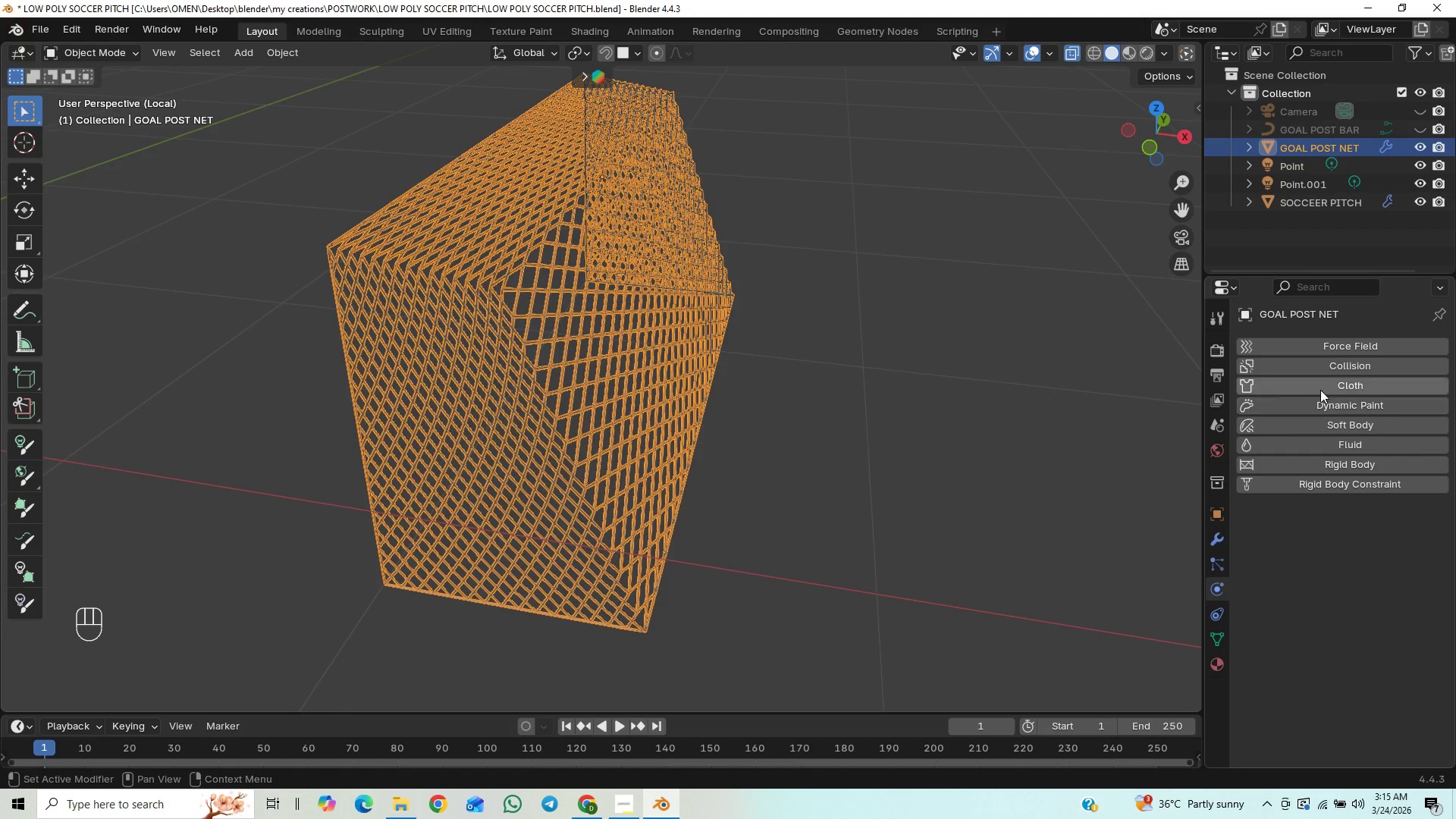 
left_click([1320, 389])
 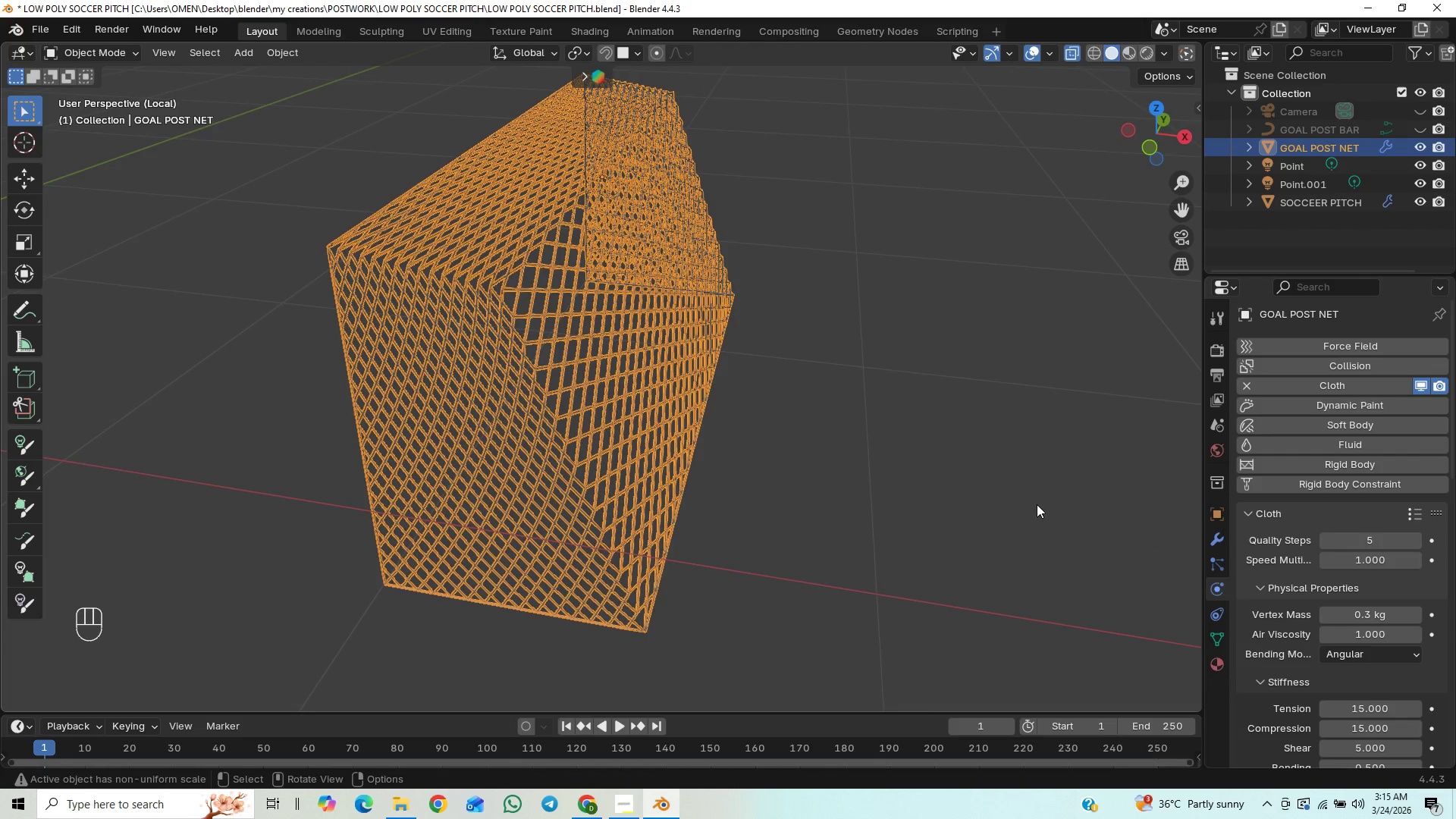 
scroll: coordinate [883, 496], scroll_direction: down, amount: 3.0
 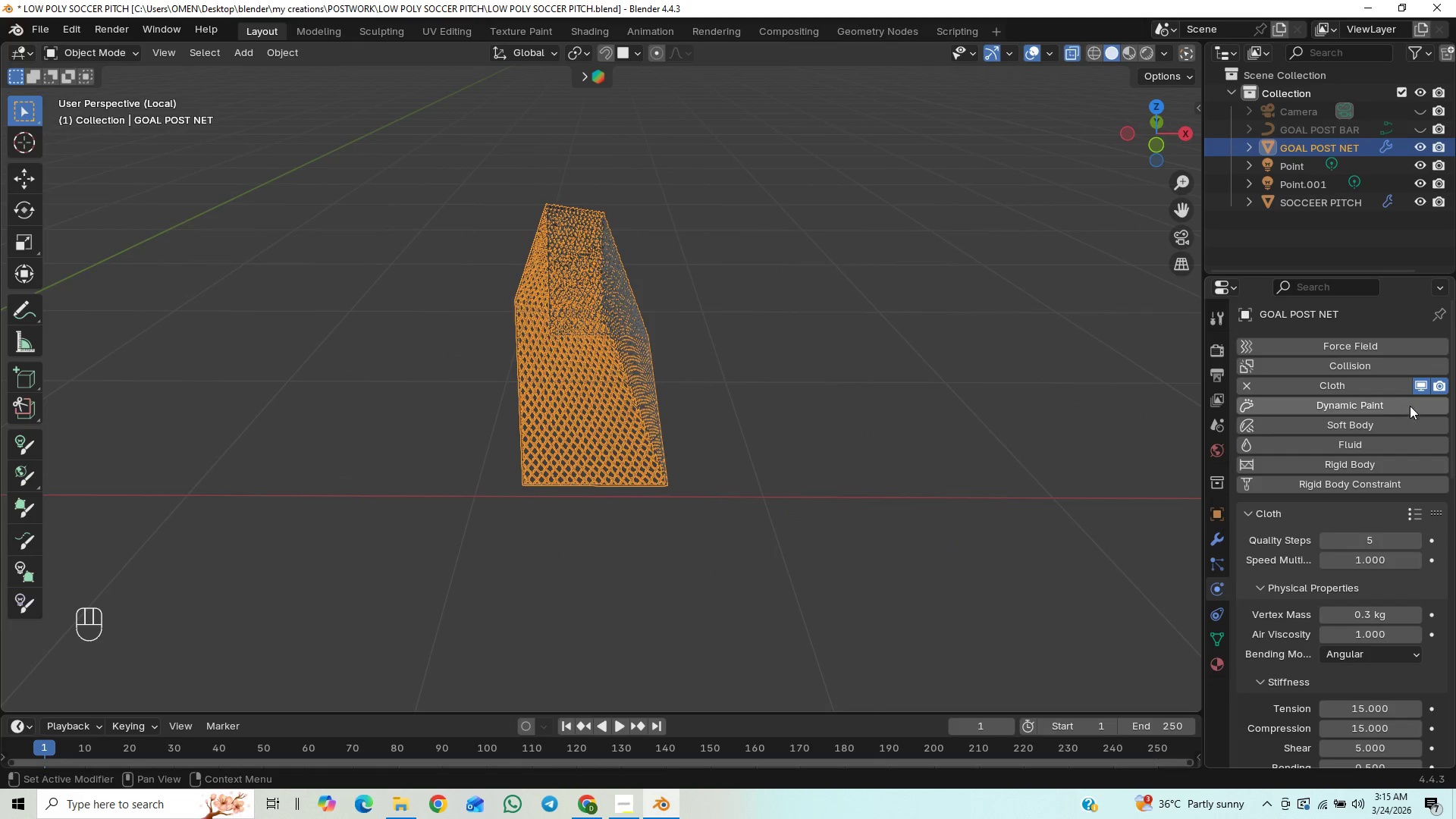 
left_click_drag(start_coordinate=[1453, 453], to_coordinate=[1444, 710])
 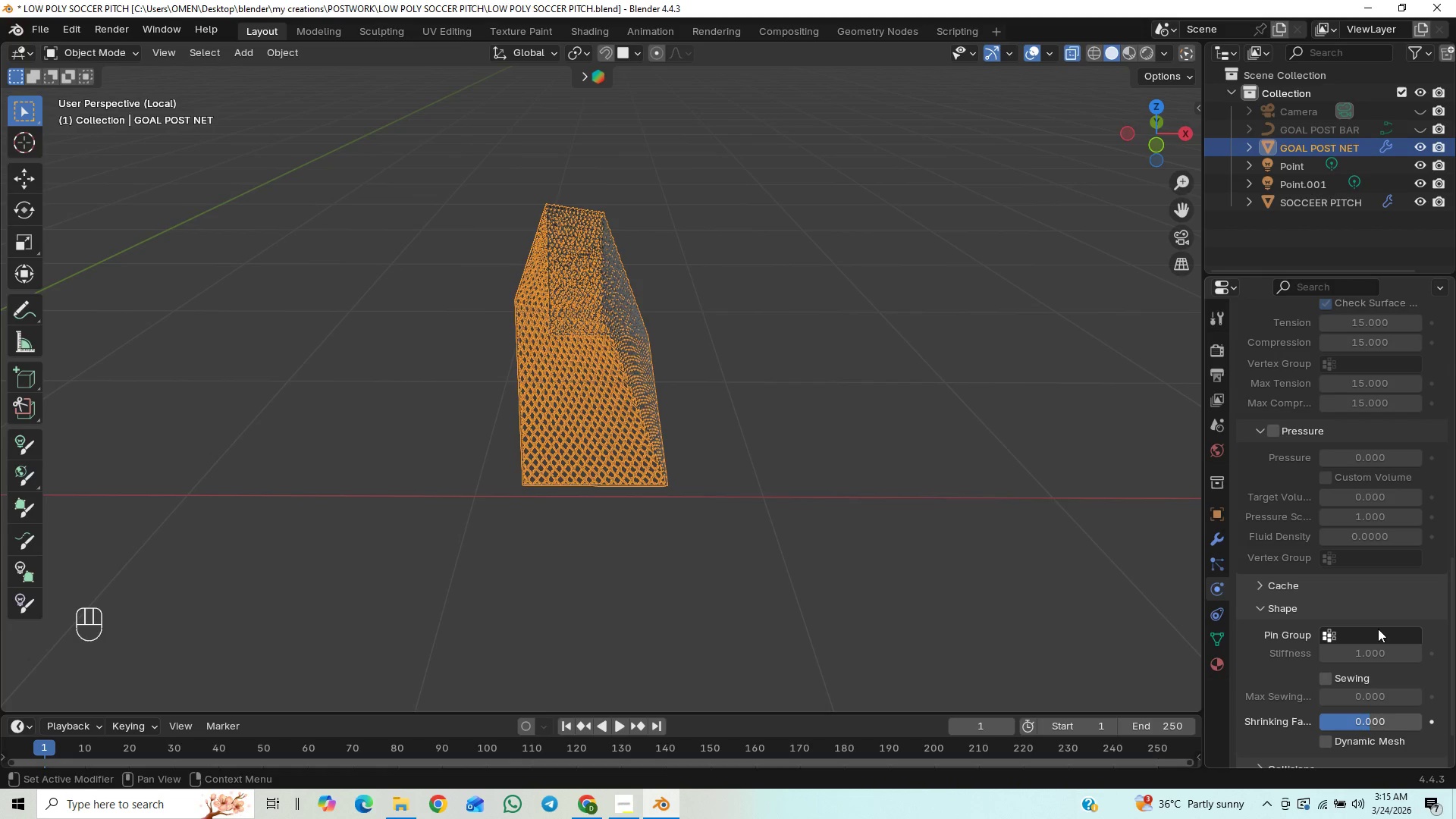 
left_click([1371, 634])
 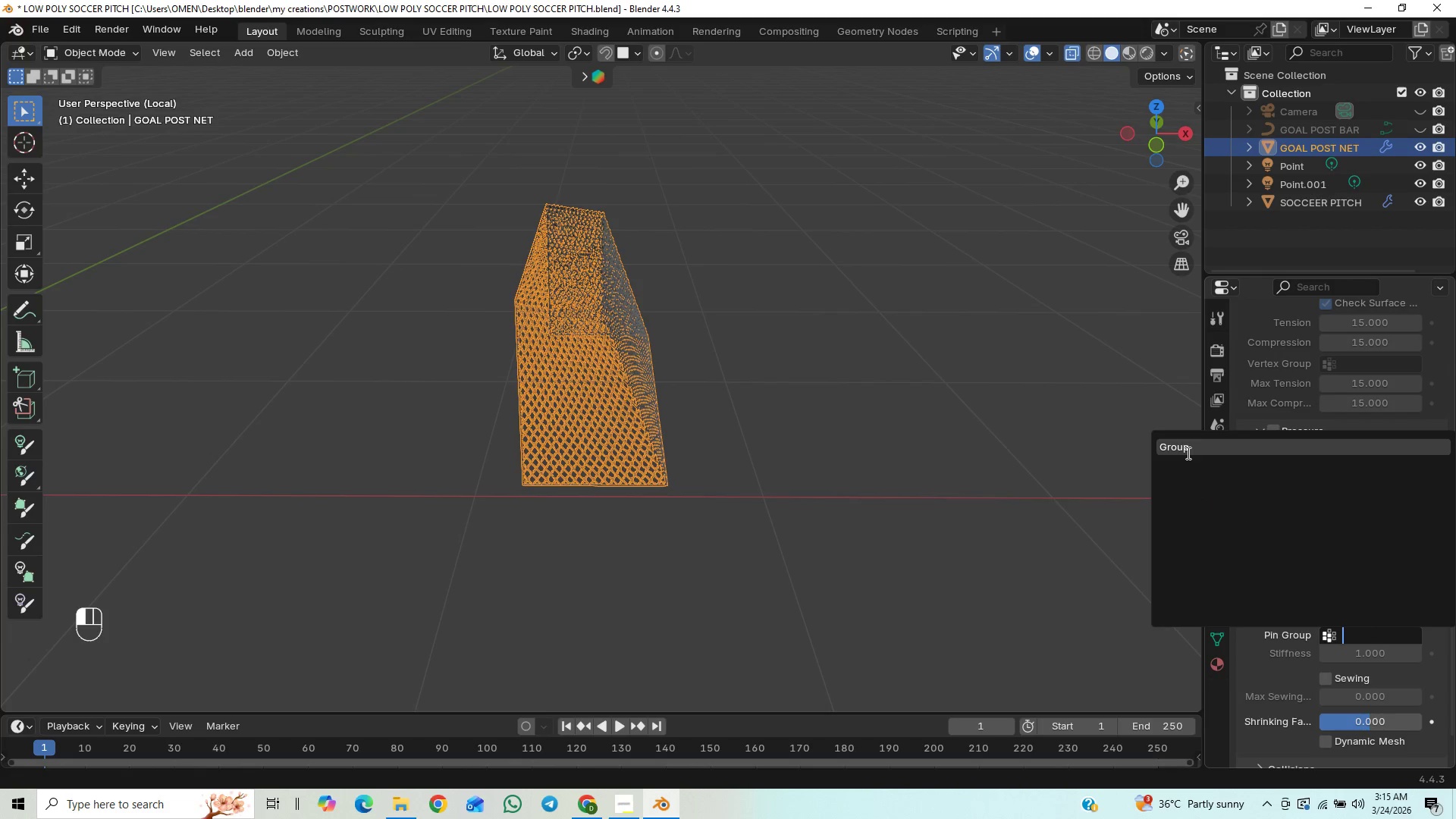 
left_click([1186, 450])
 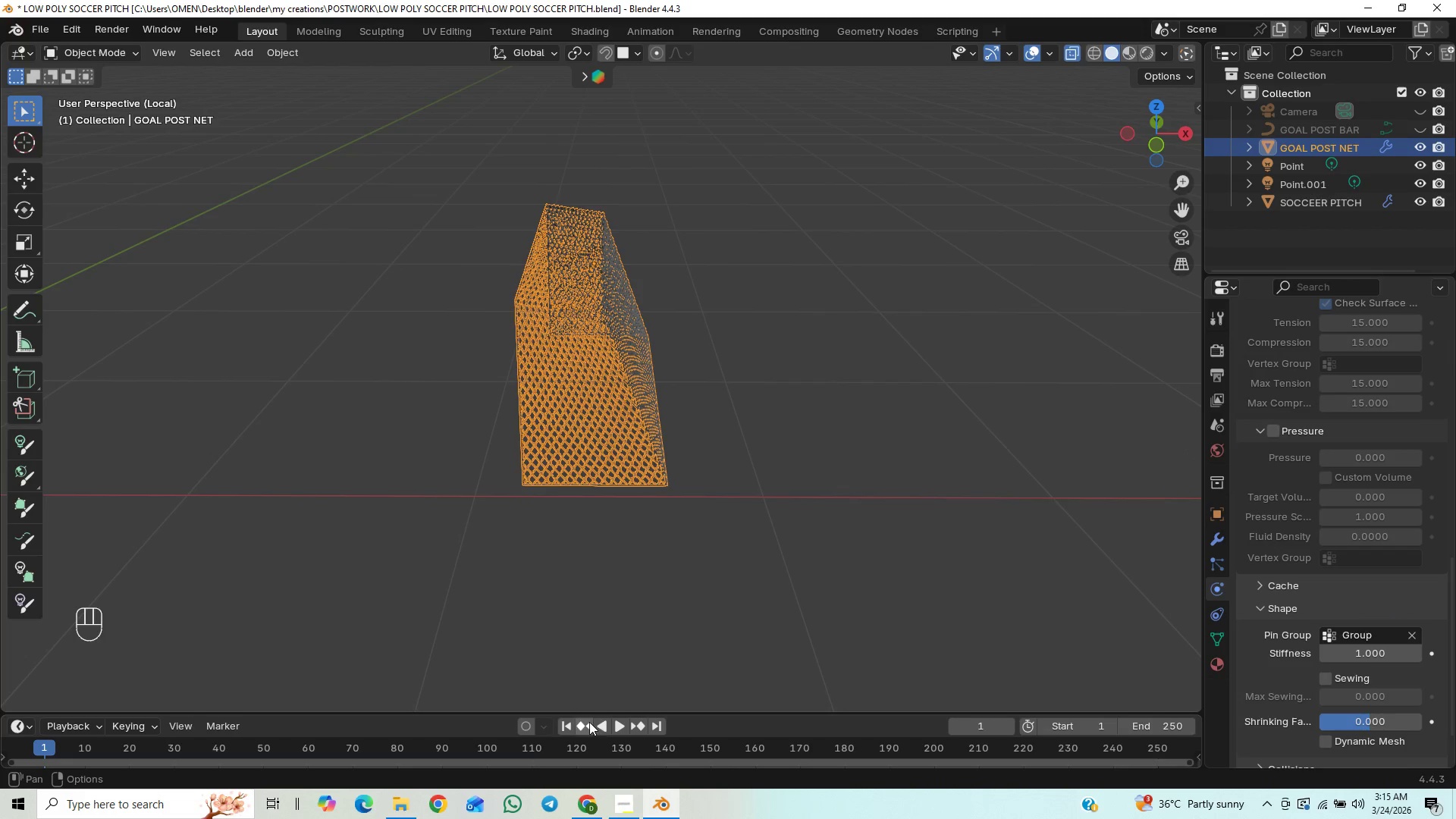 
double_click([566, 721])
 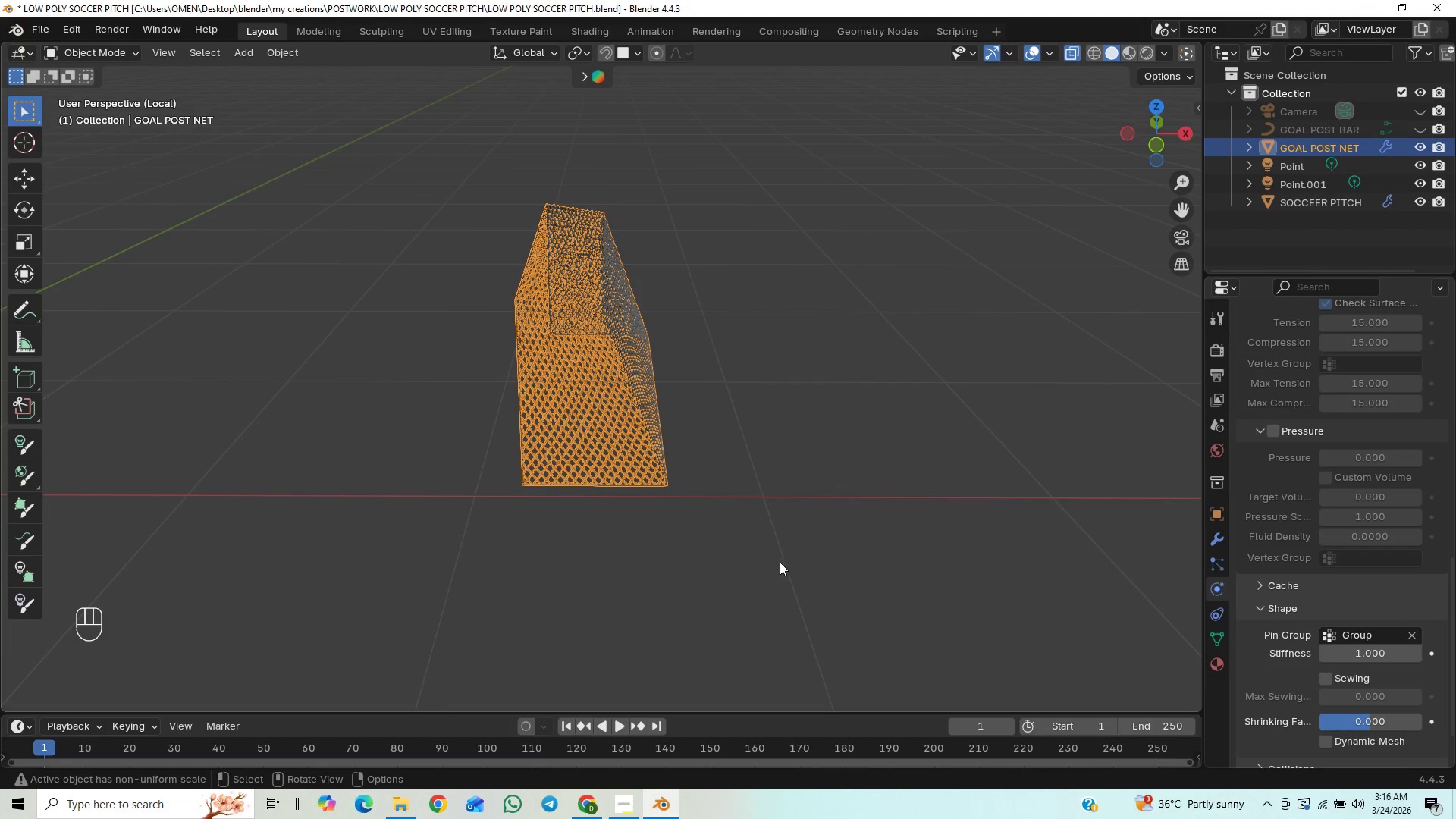 
key(Space)
 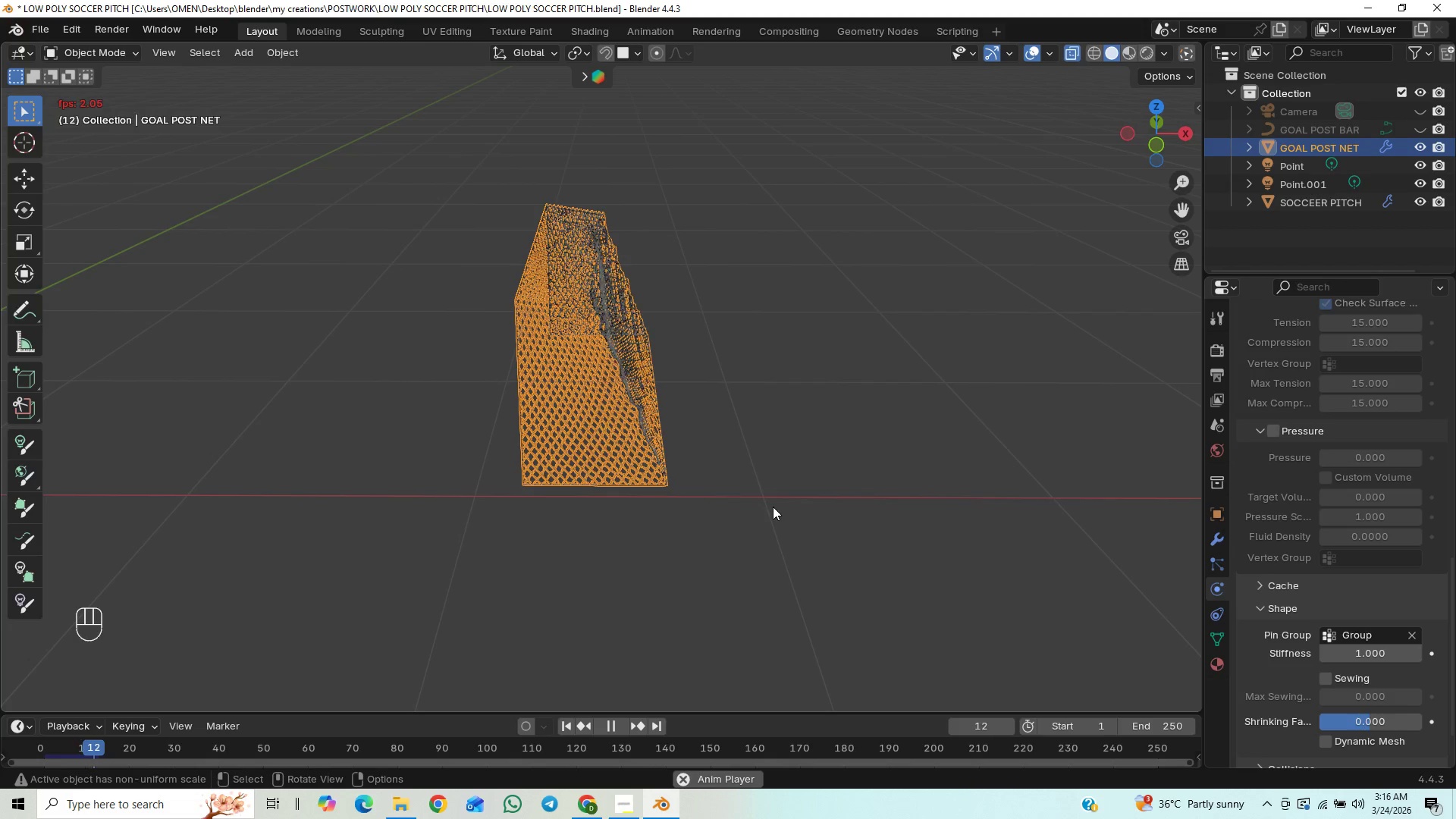 
wait(7.28)
 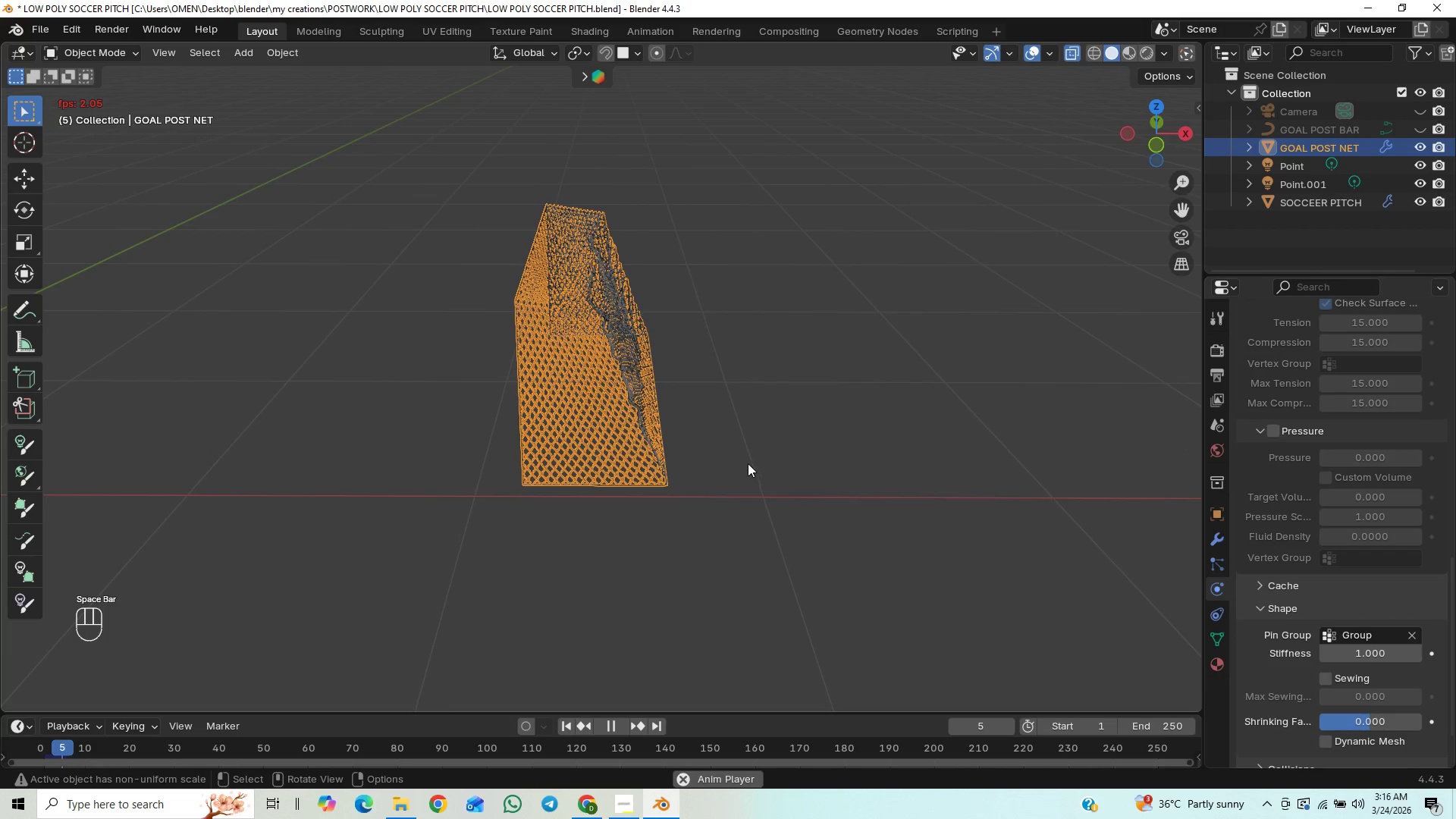 
key(Space)
 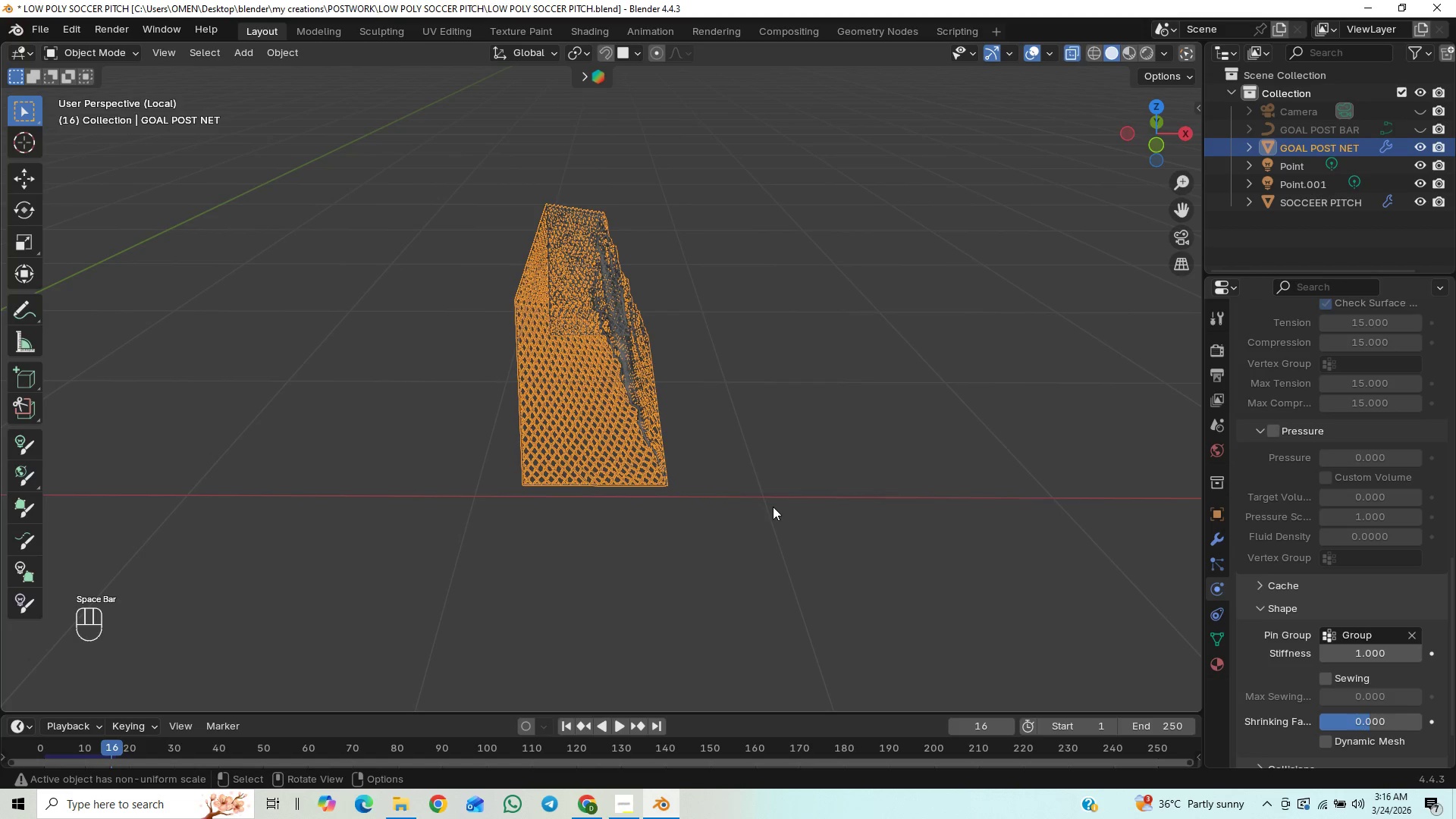 
scroll: coordinate [774, 507], scroll_direction: up, amount: 7.0
 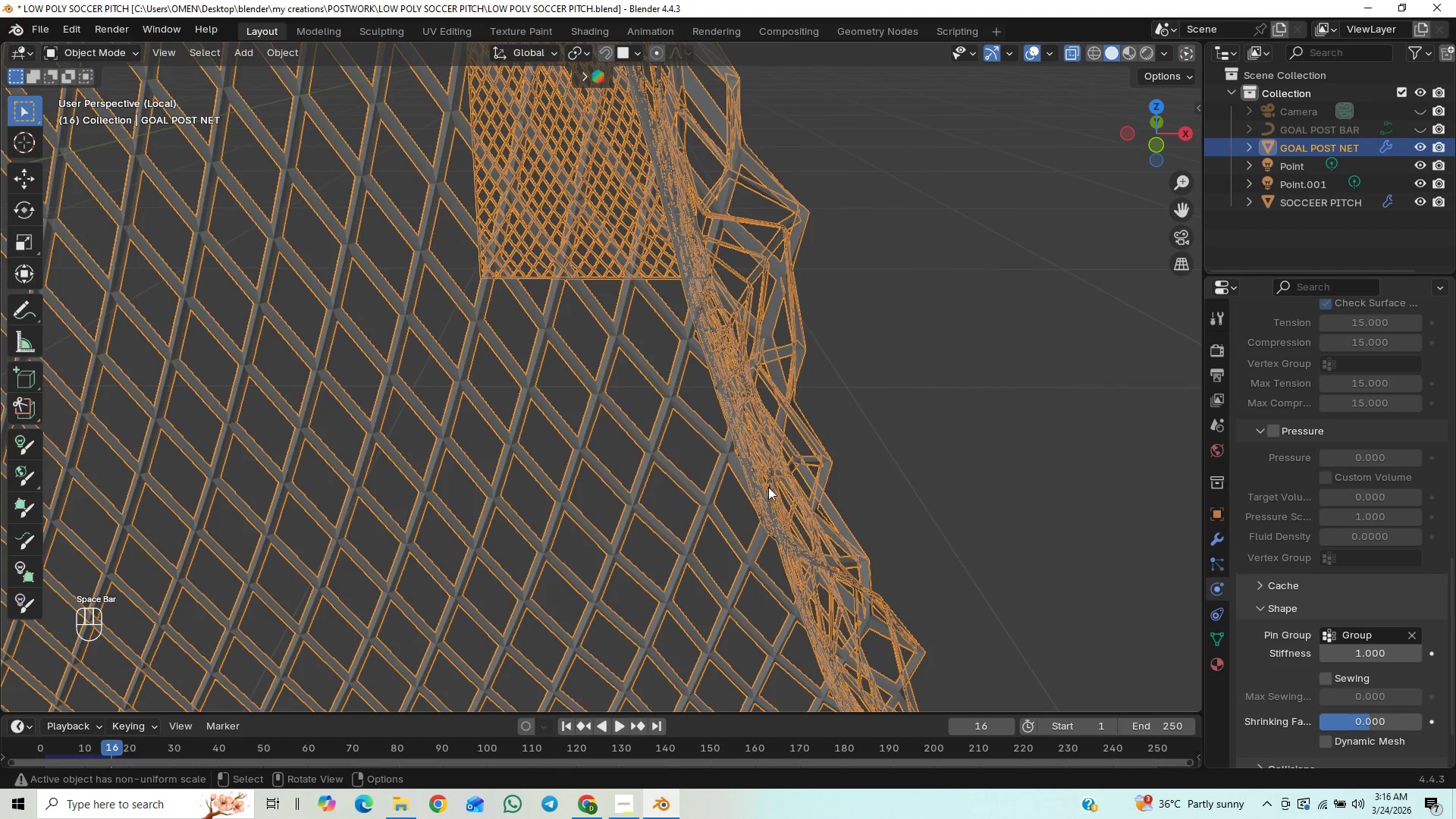 
scroll: coordinate [768, 486], scroll_direction: down, amount: 7.0
 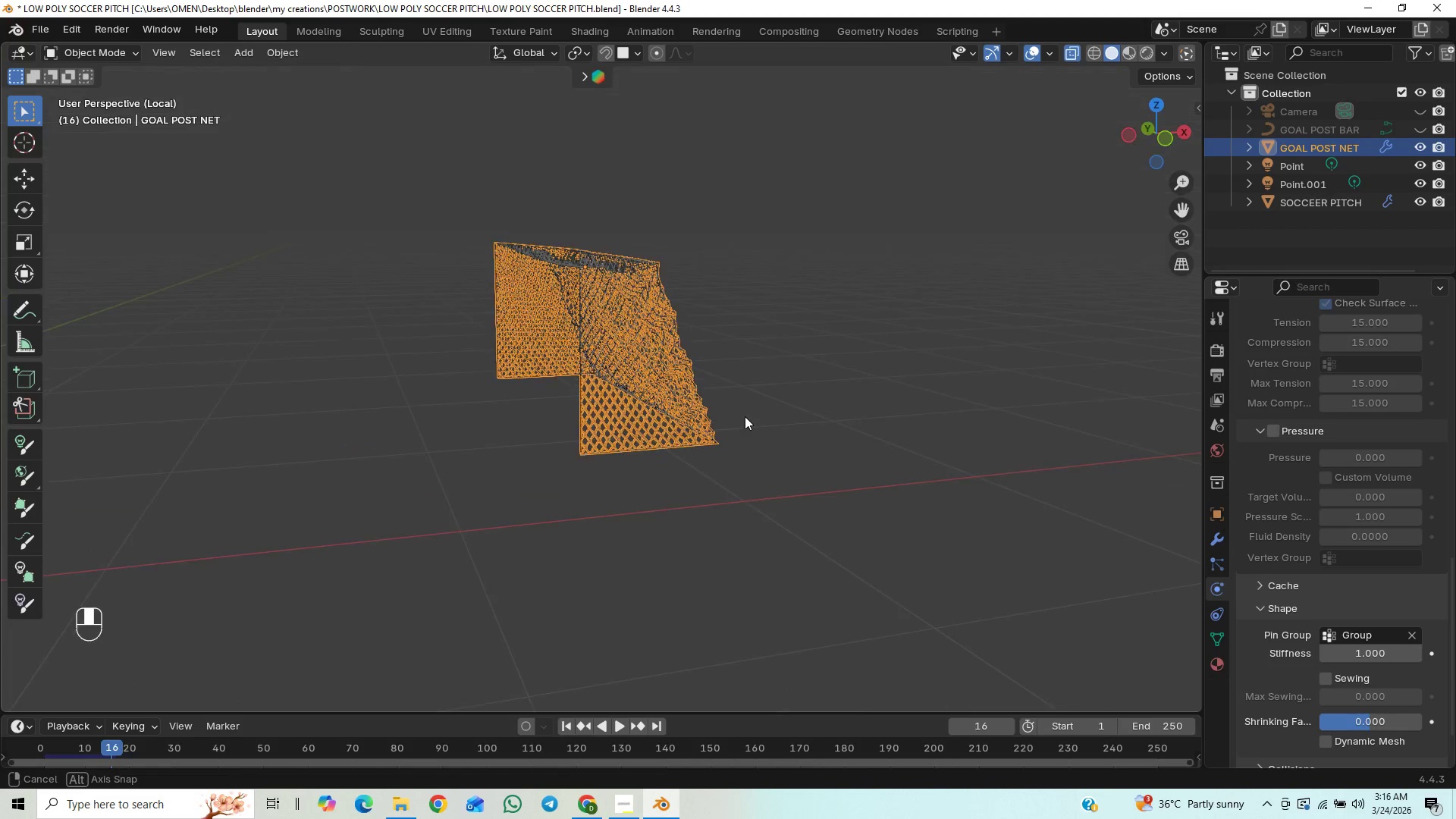 
hold_key(key=ShiftLeft, duration=0.64)
 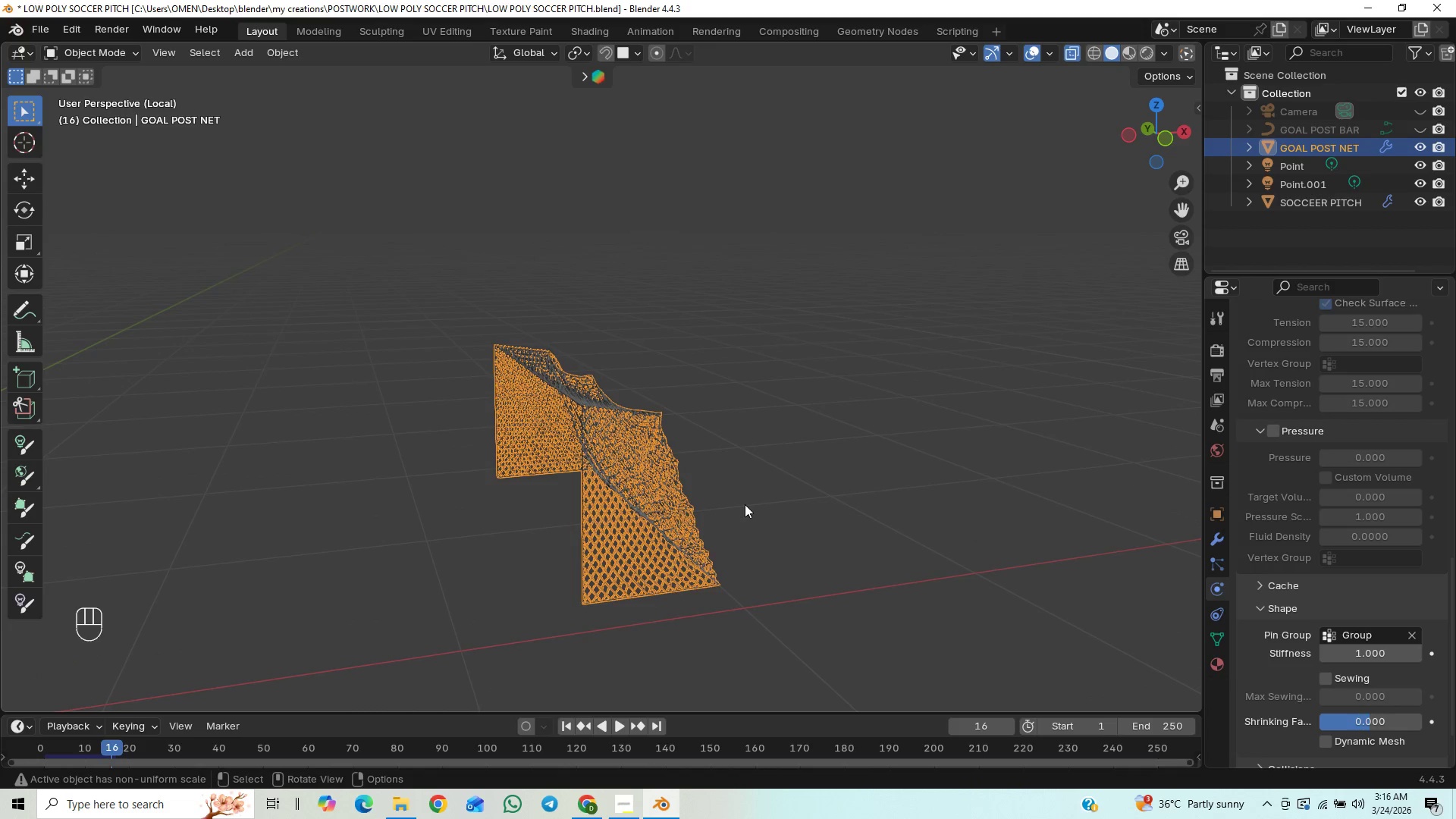 
scroll: coordinate [745, 504], scroll_direction: up, amount: 3.0
 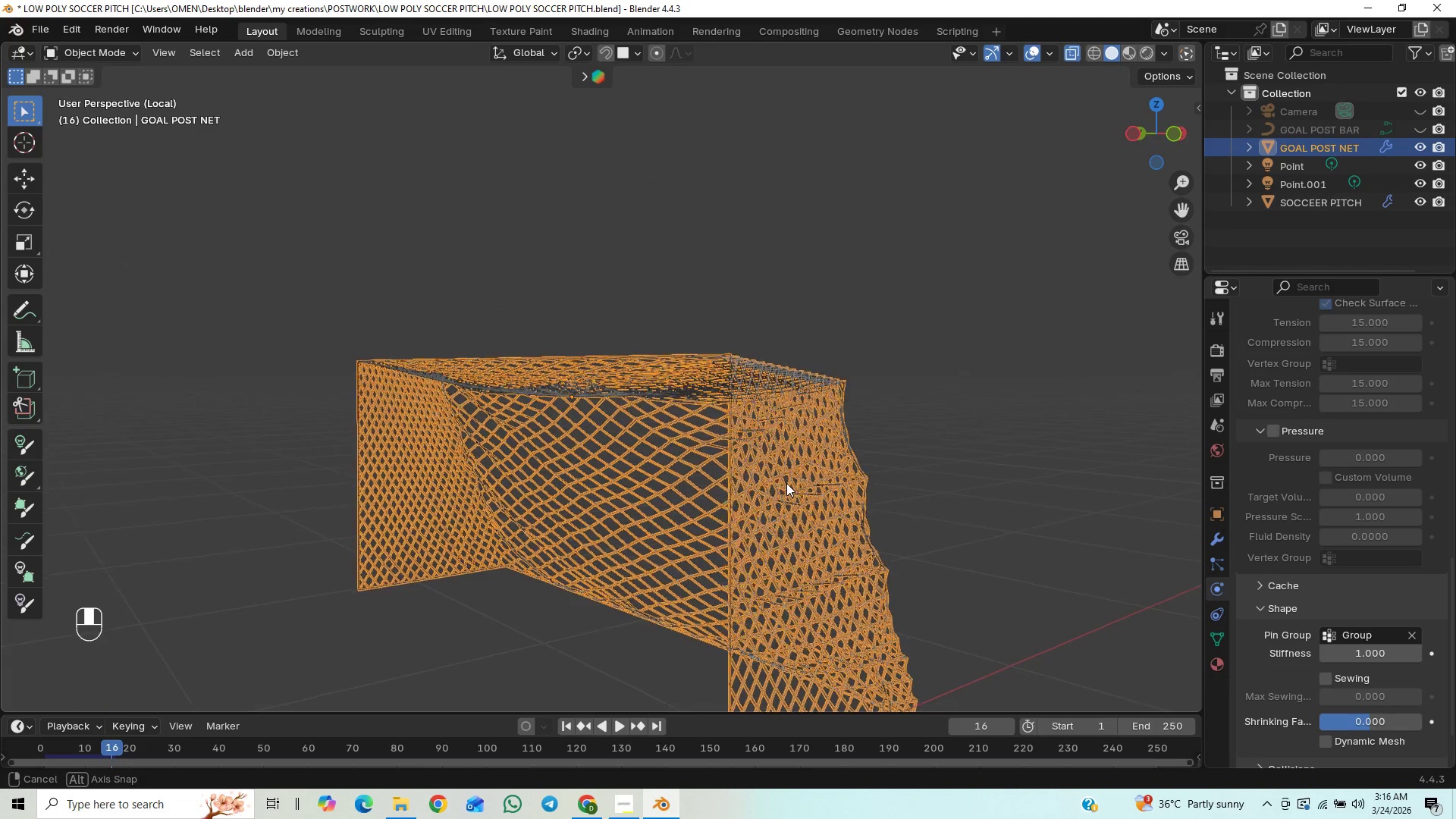 
wait(9.29)
 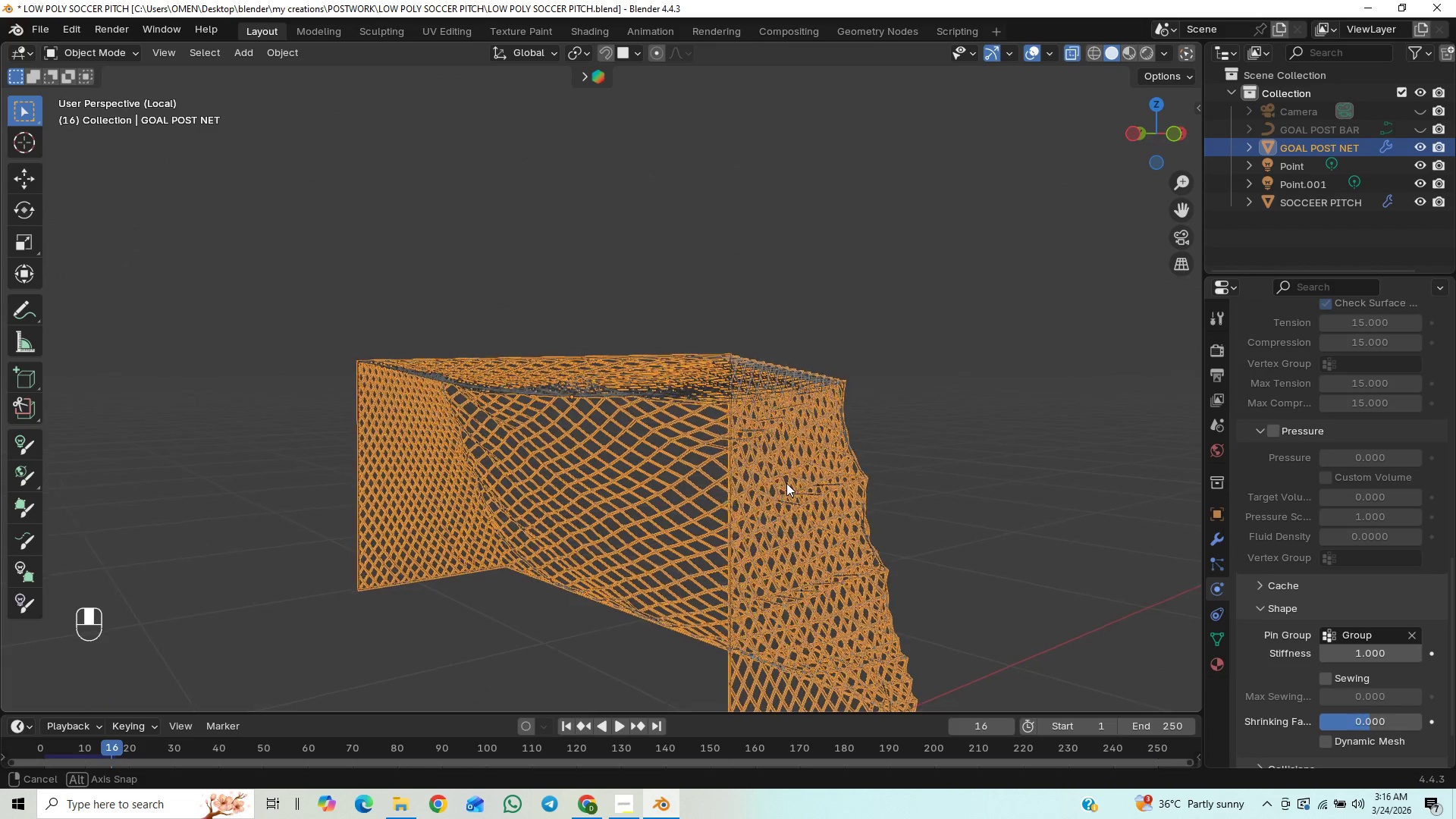 
scroll: coordinate [744, 411], scroll_direction: up, amount: 1.0
 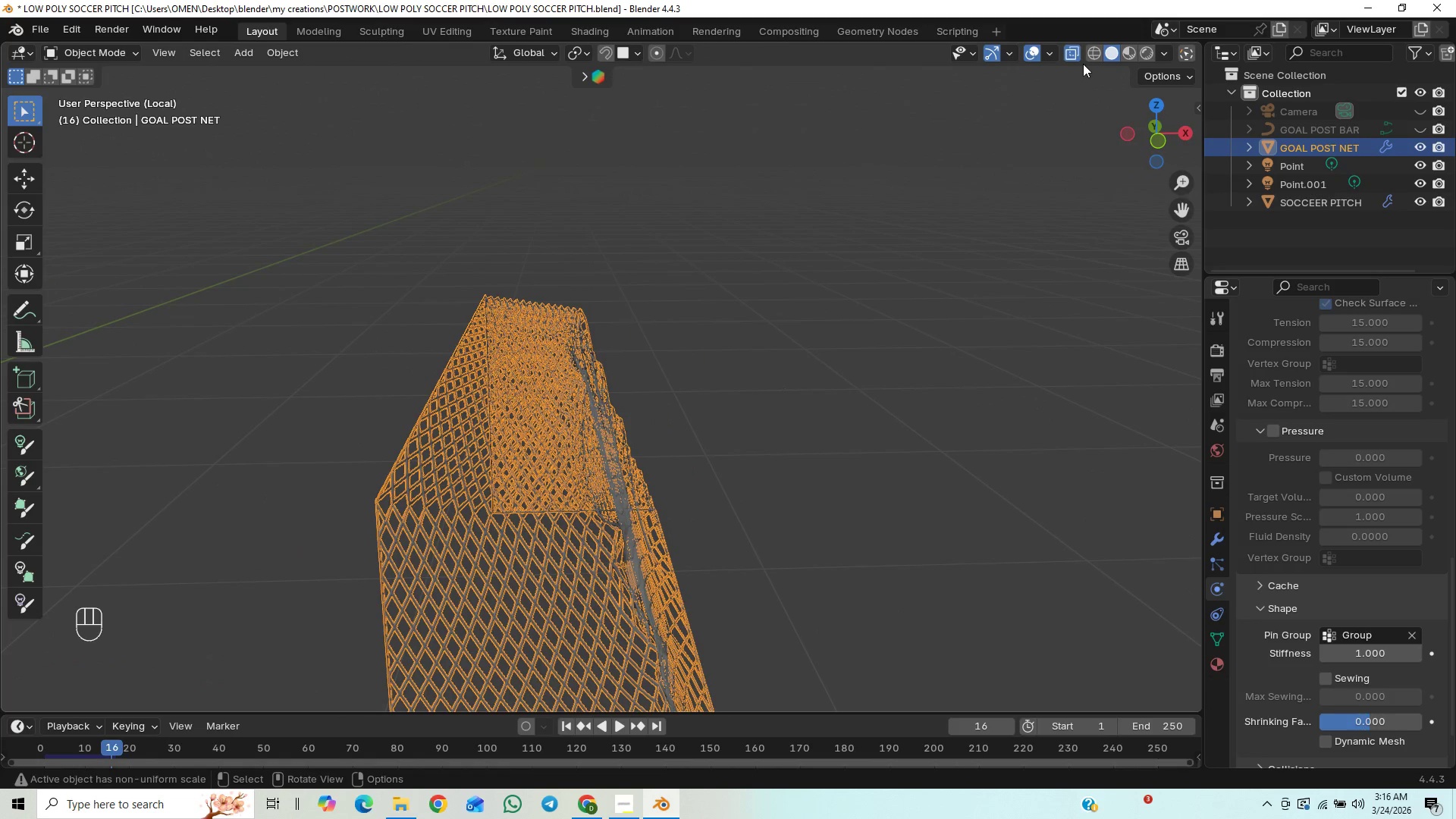 
left_click([1070, 53])
 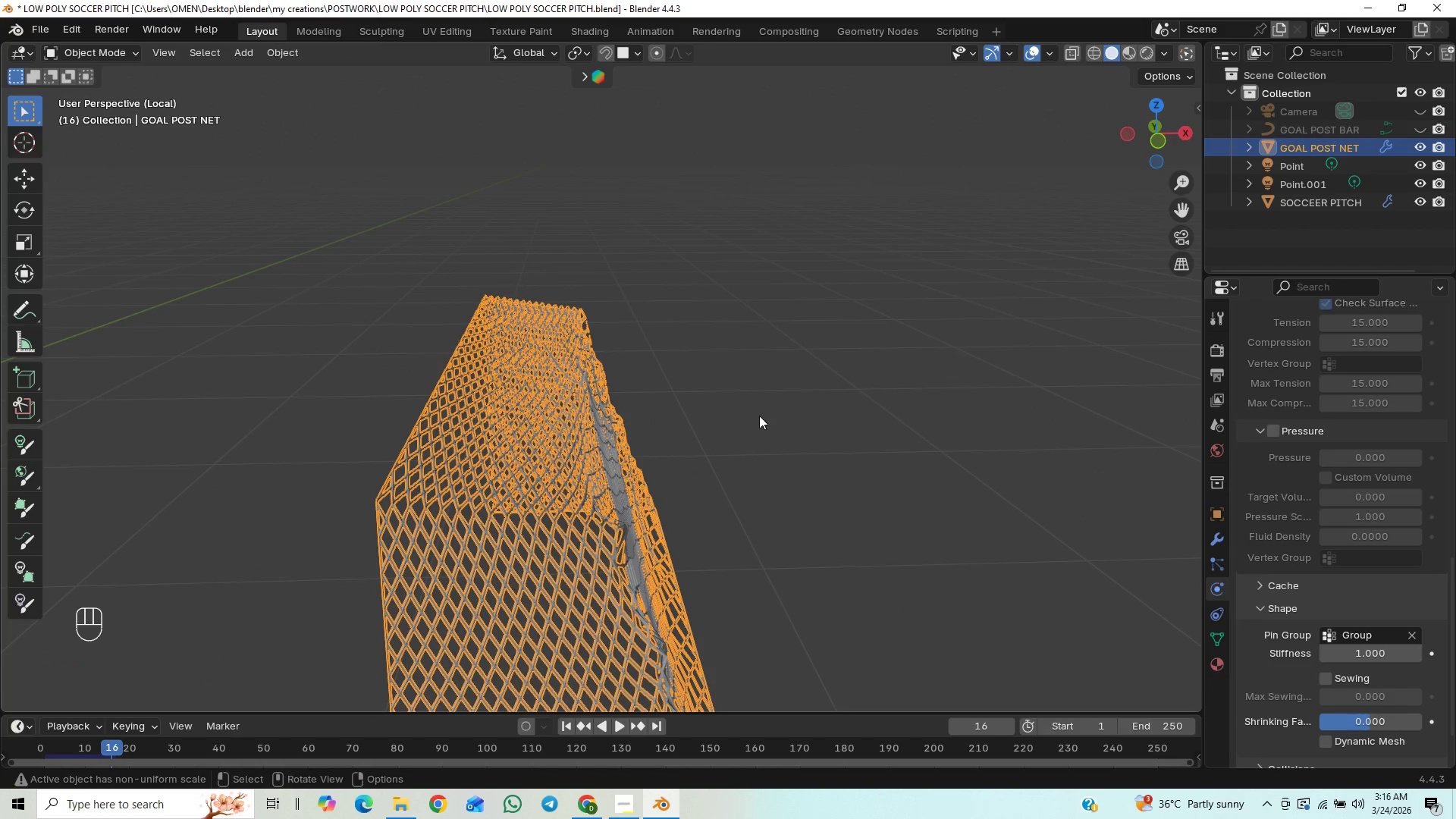 
left_click([758, 425])
 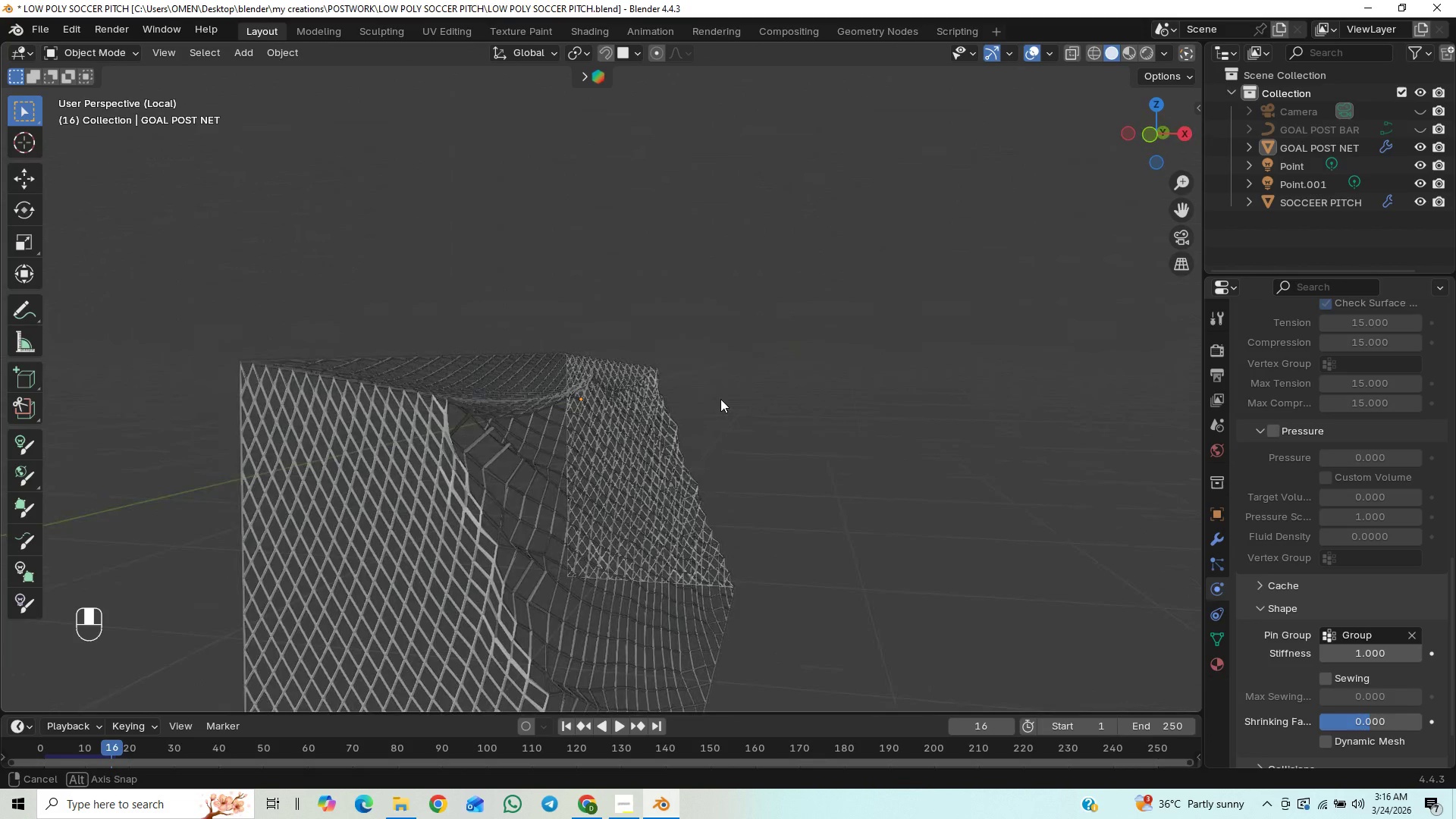 
wait(8.64)
 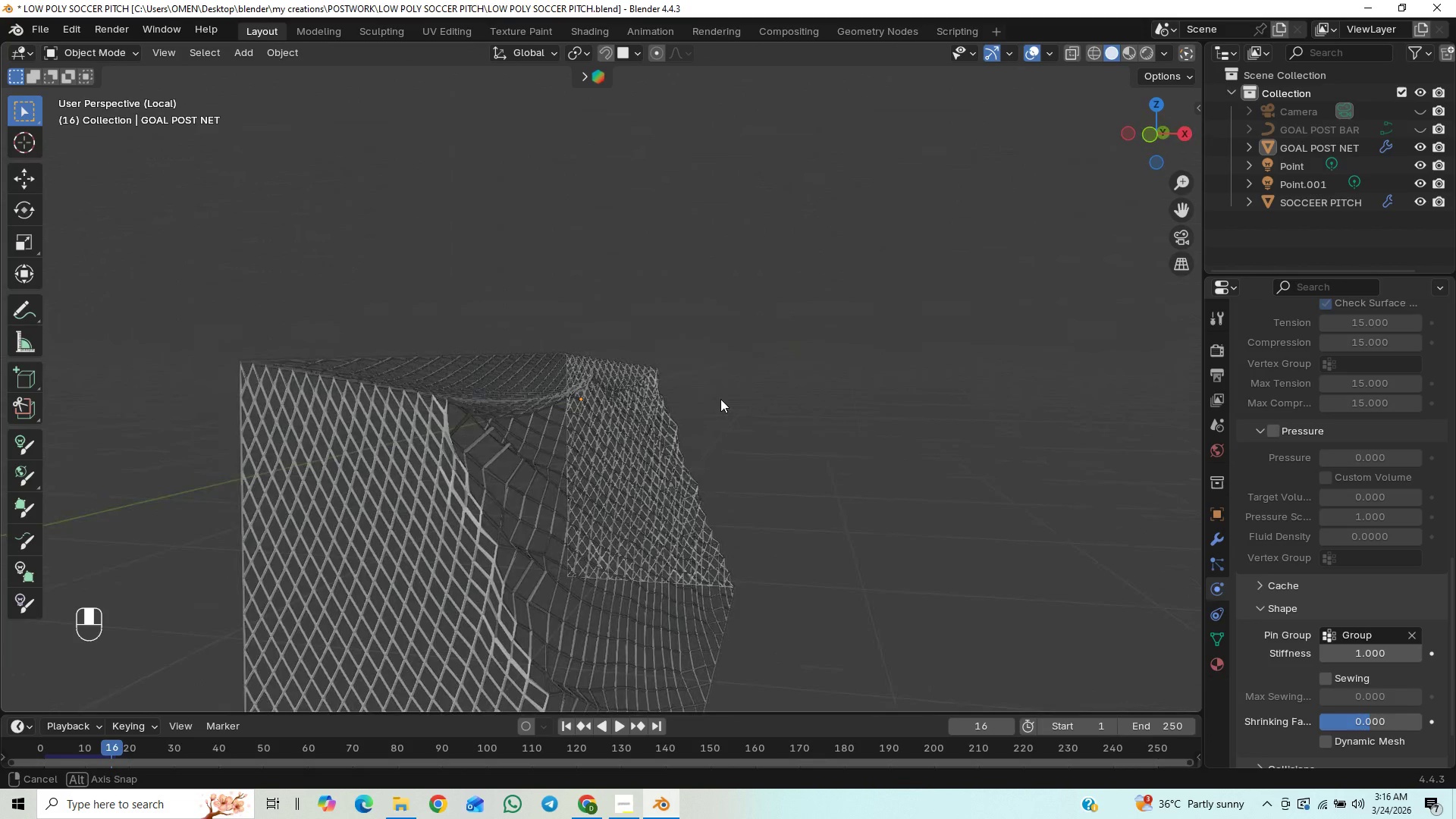 
key(Space)
 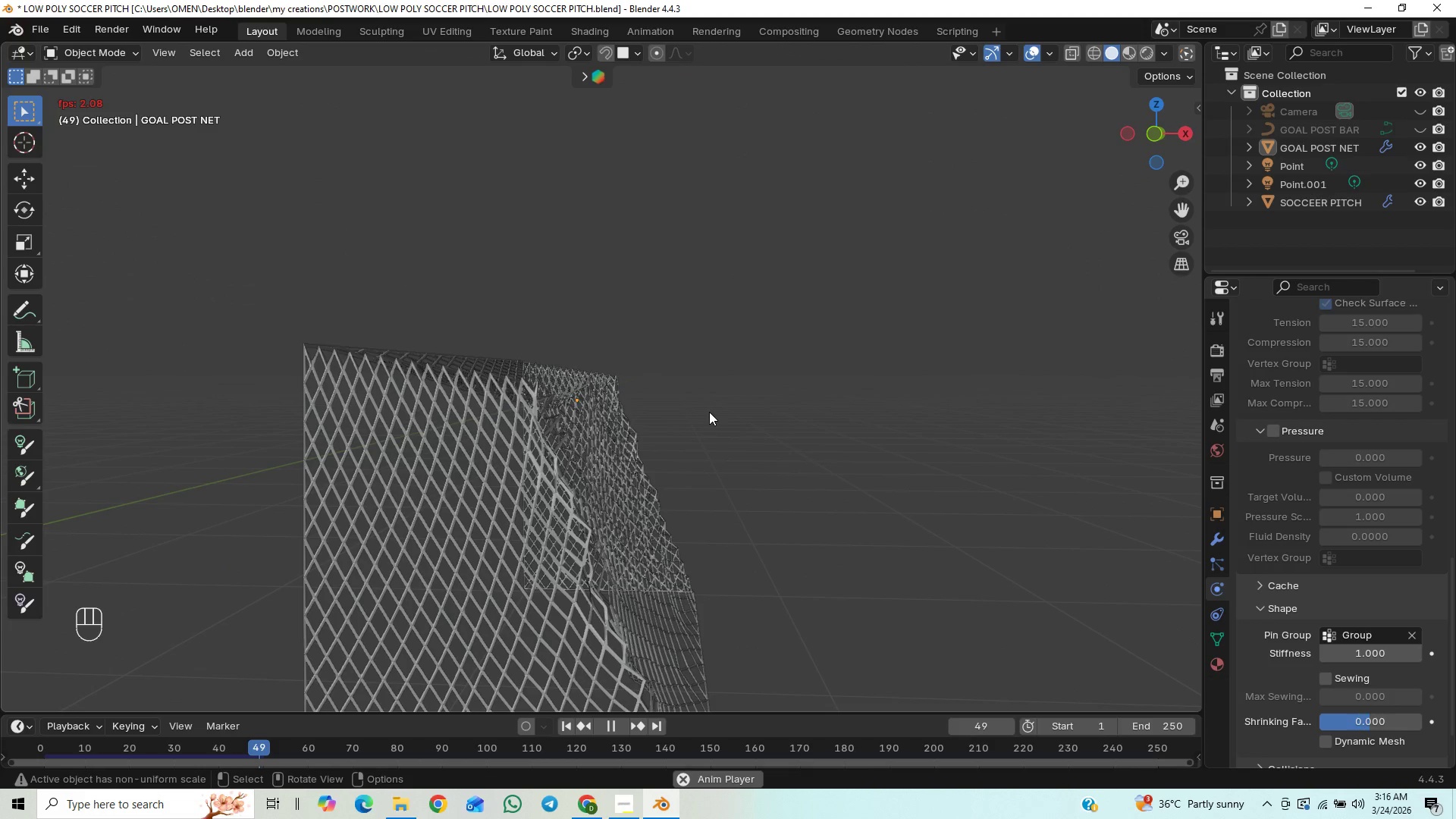 
wait(21.28)
 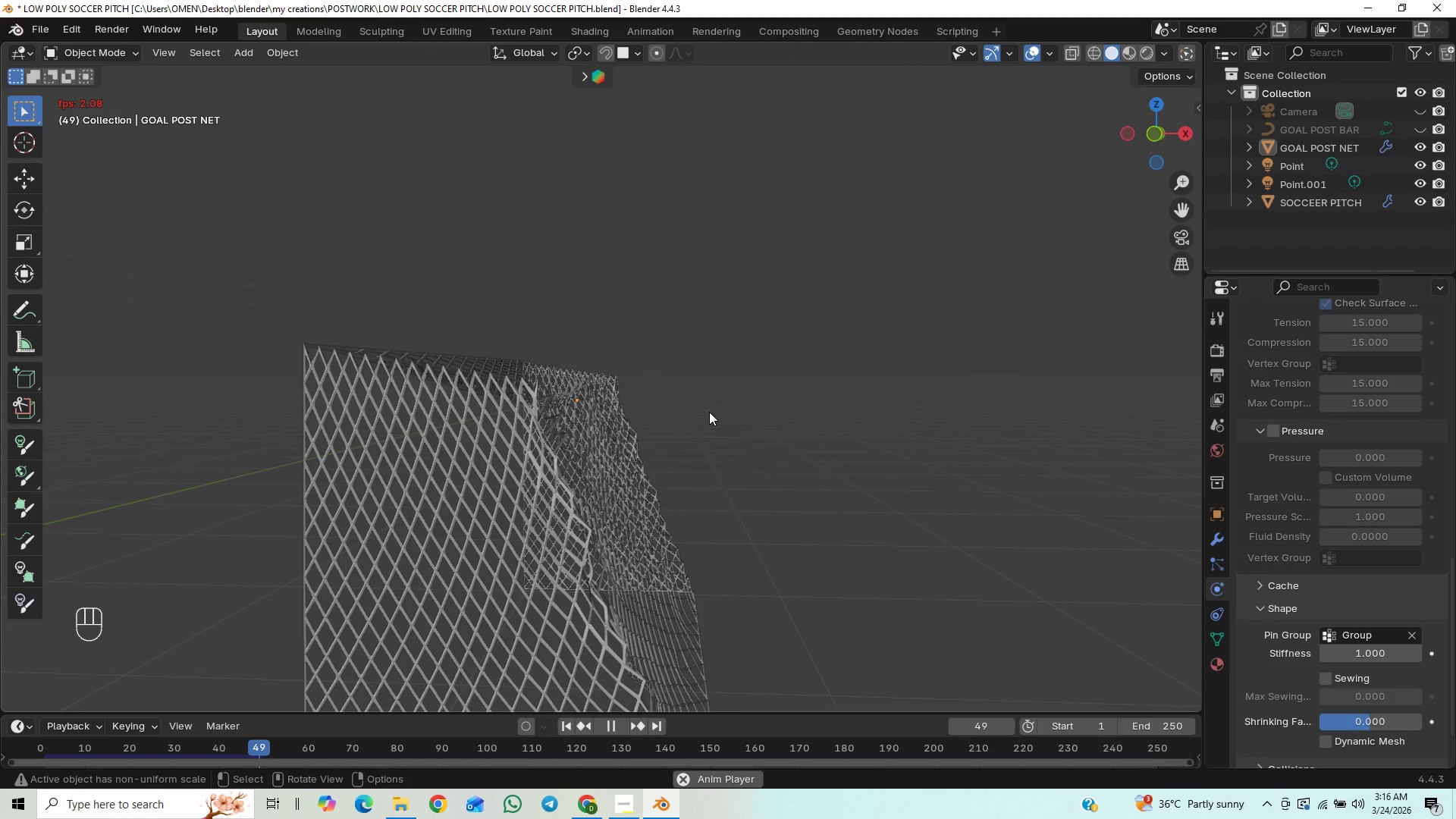 
key(Space)
 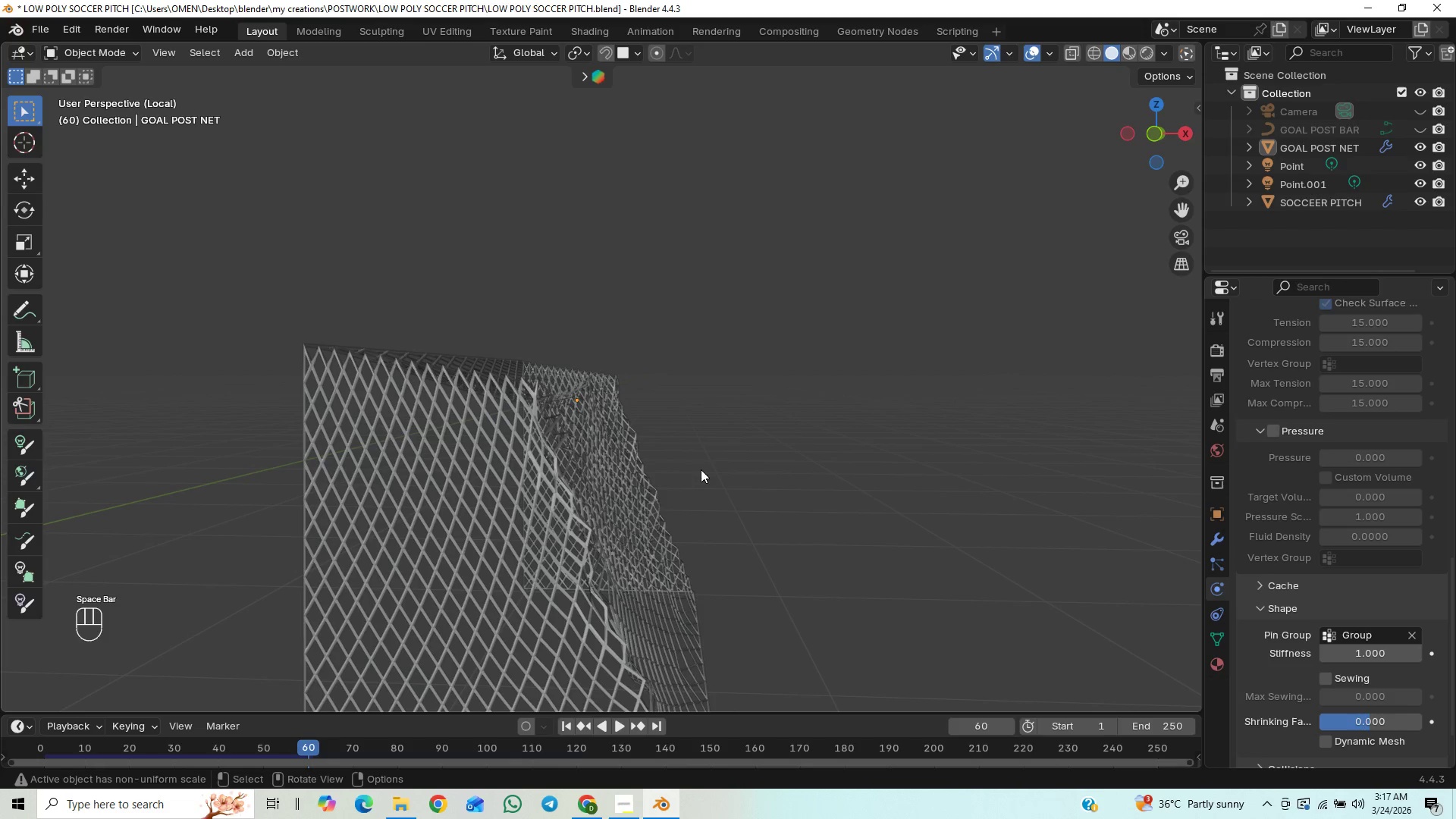 
scroll: coordinate [696, 459], scroll_direction: down, amount: 1.0
 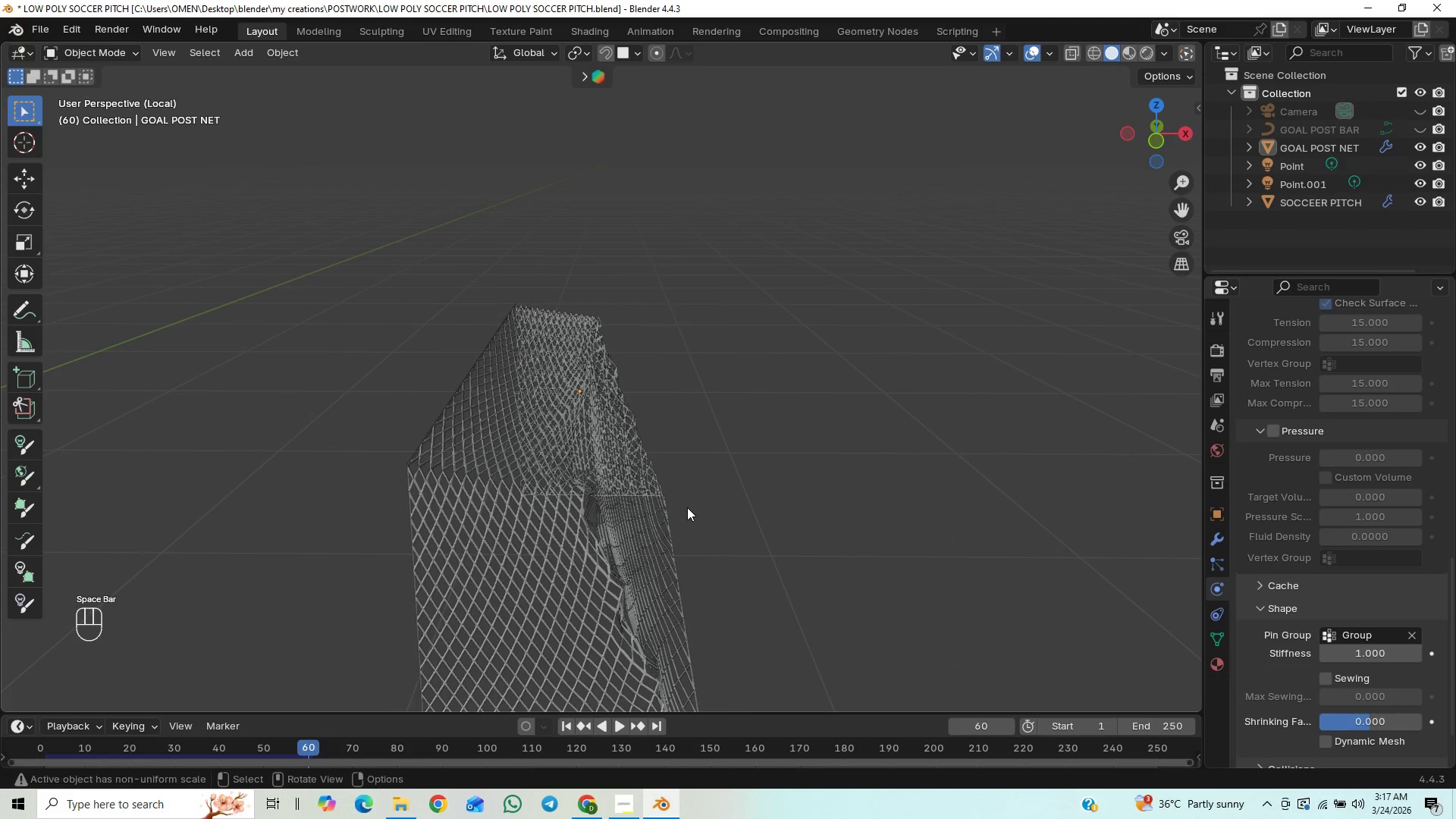 
hold_key(key=ShiftLeft, duration=0.83)
 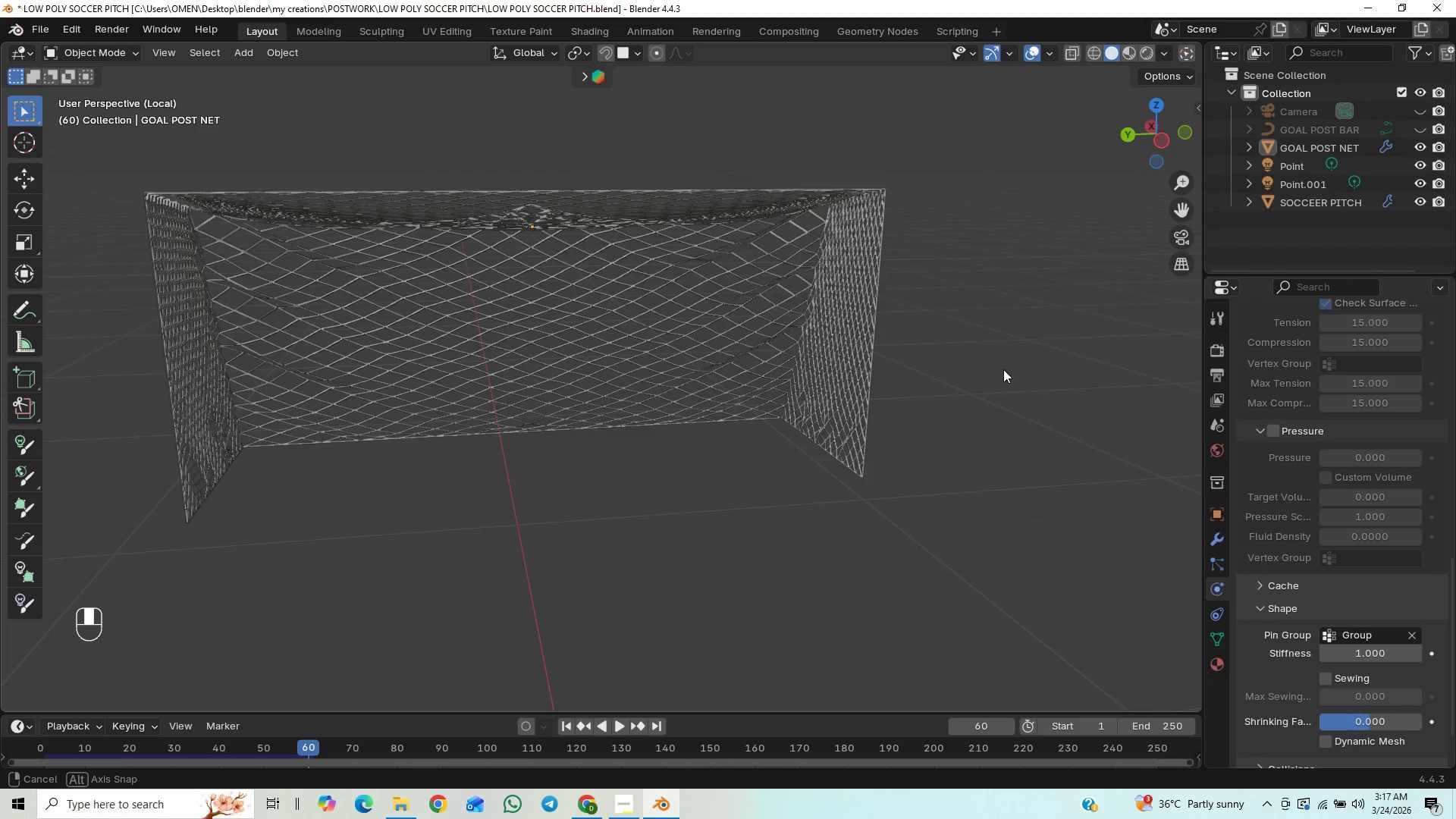 
scroll: coordinate [1008, 364], scroll_direction: up, amount: 1.0
 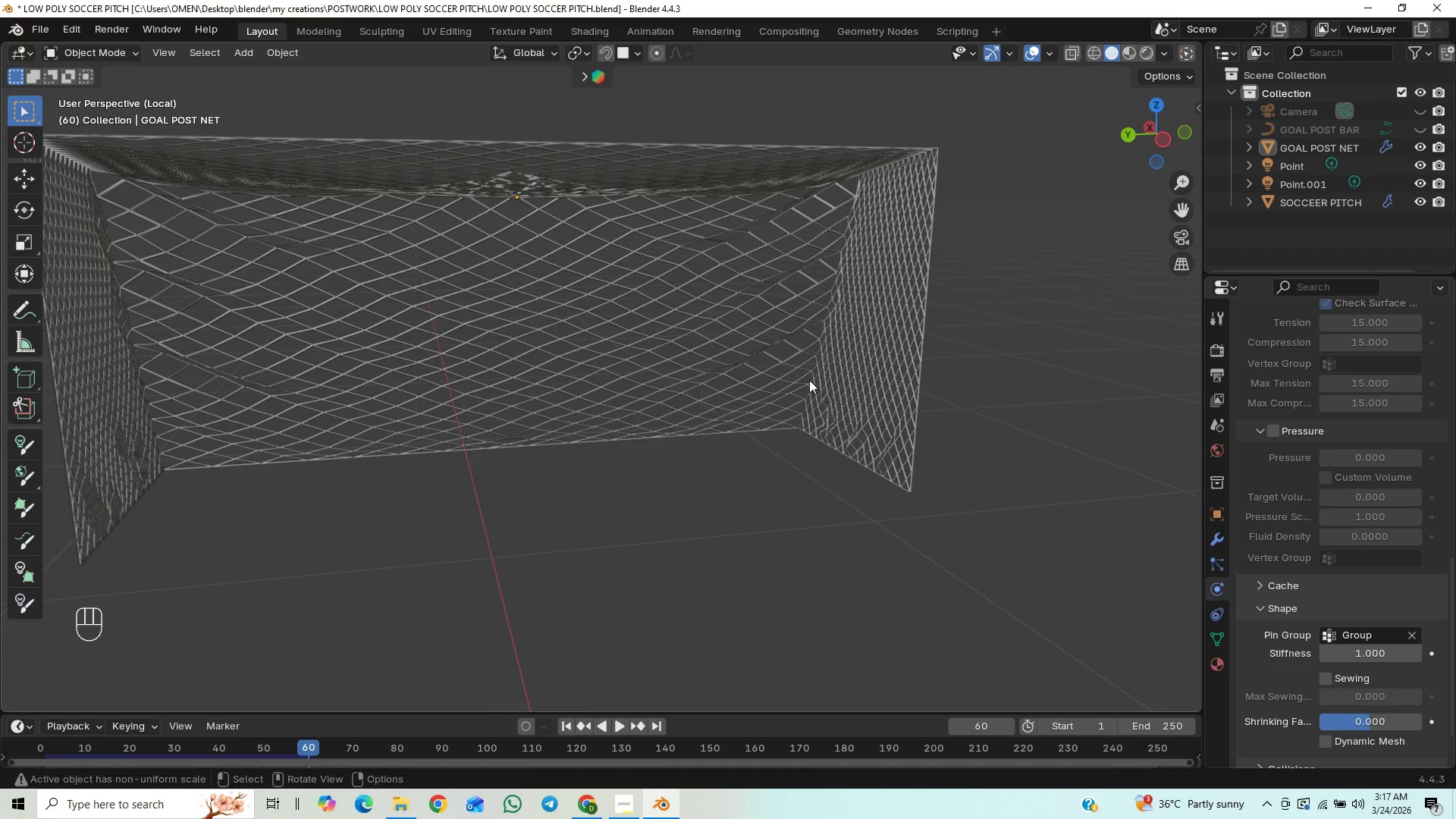 
scroll: coordinate [799, 381], scroll_direction: down, amount: 1.0
 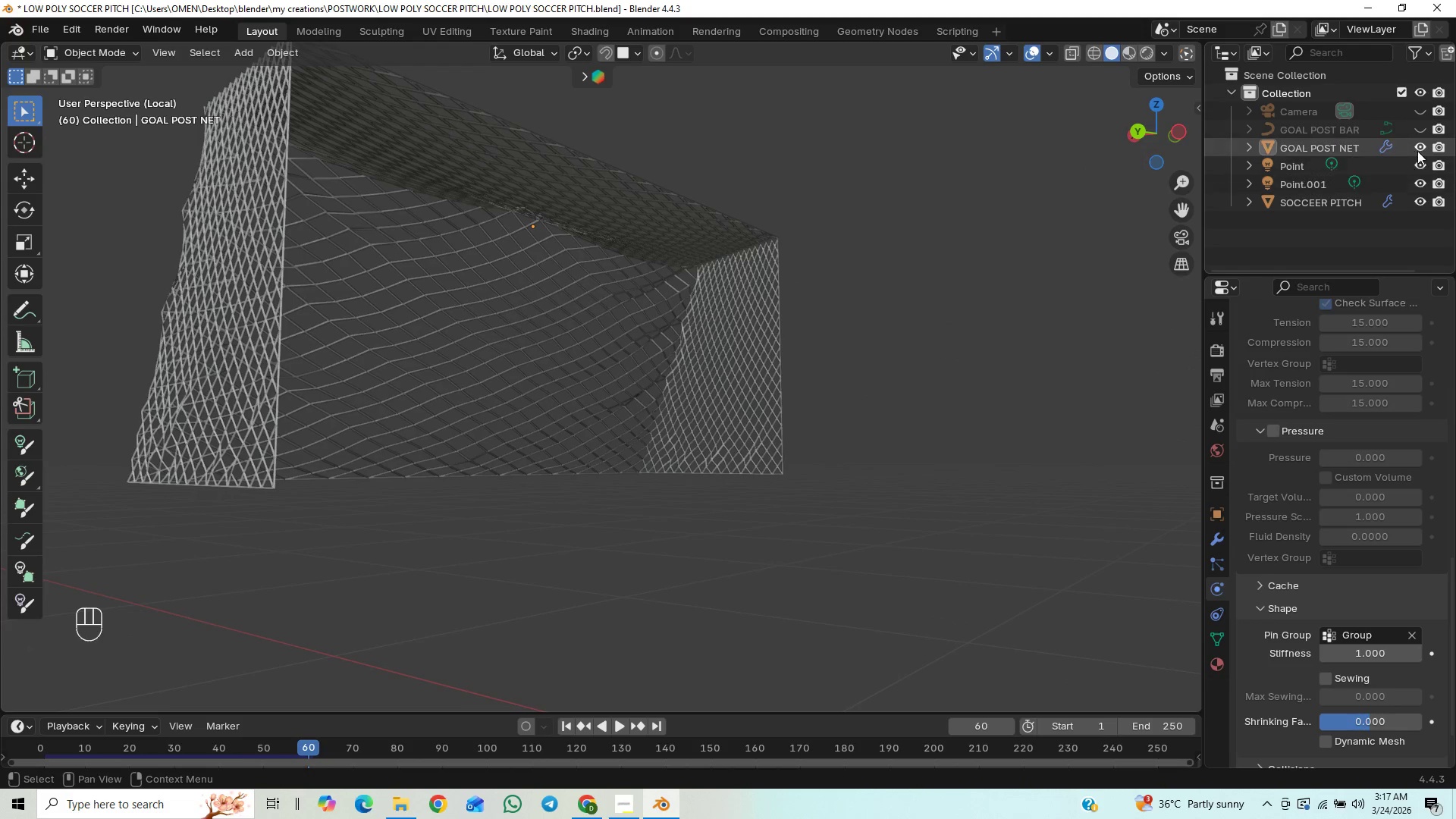 
left_click([1420, 133])
 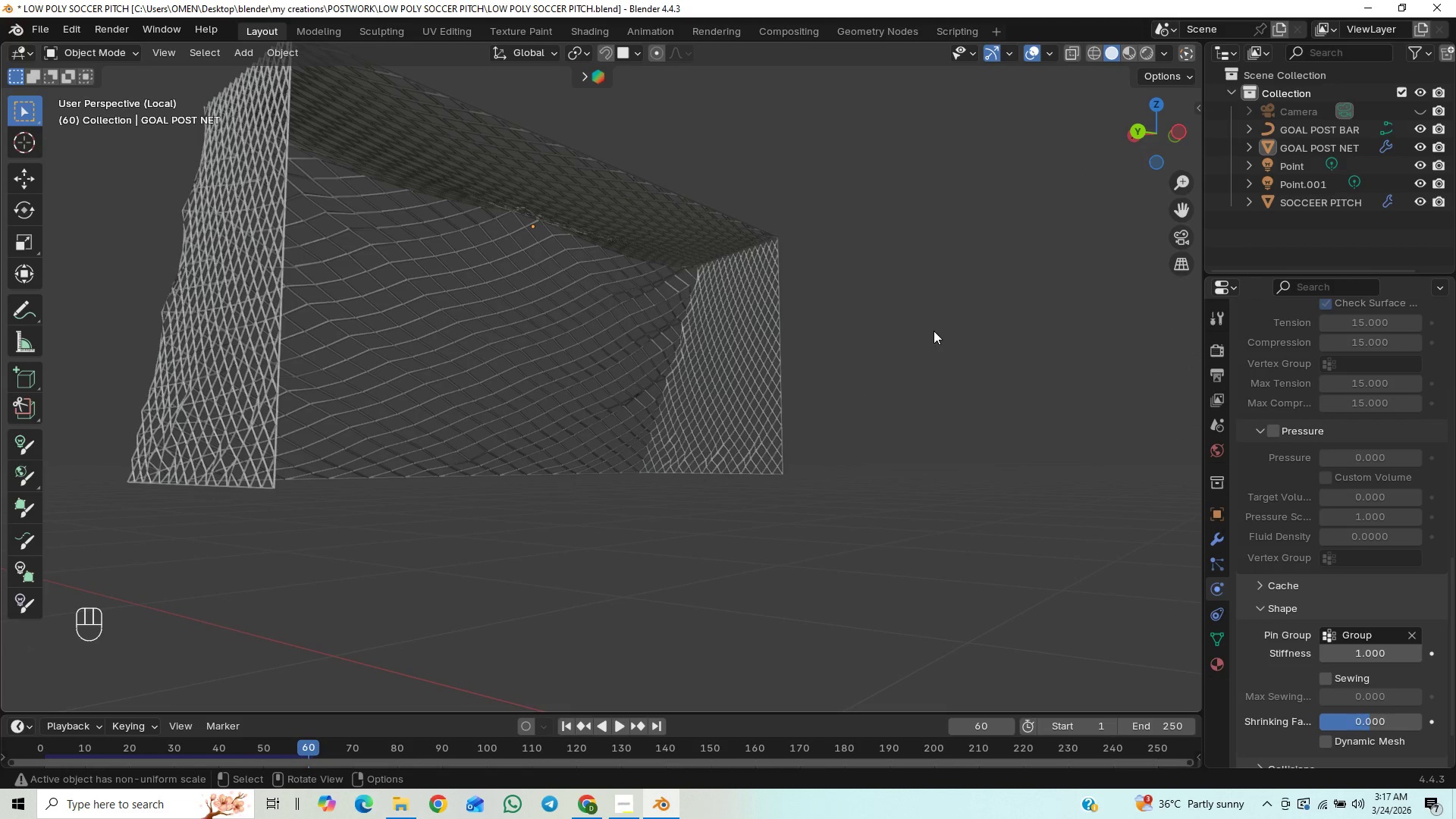 
scroll: coordinate [930, 331], scroll_direction: down, amount: 1.0
 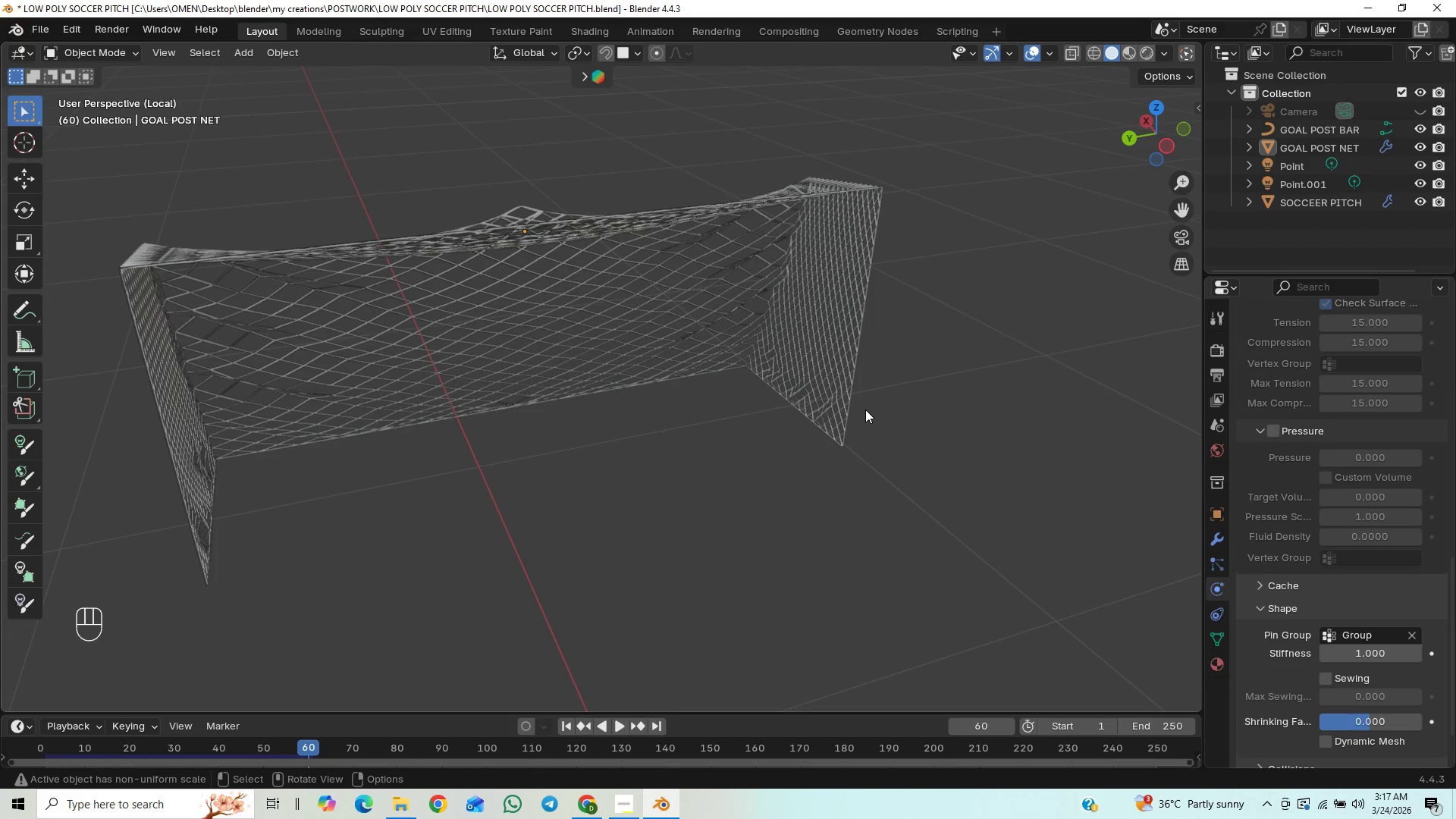 
key(Slash)
 